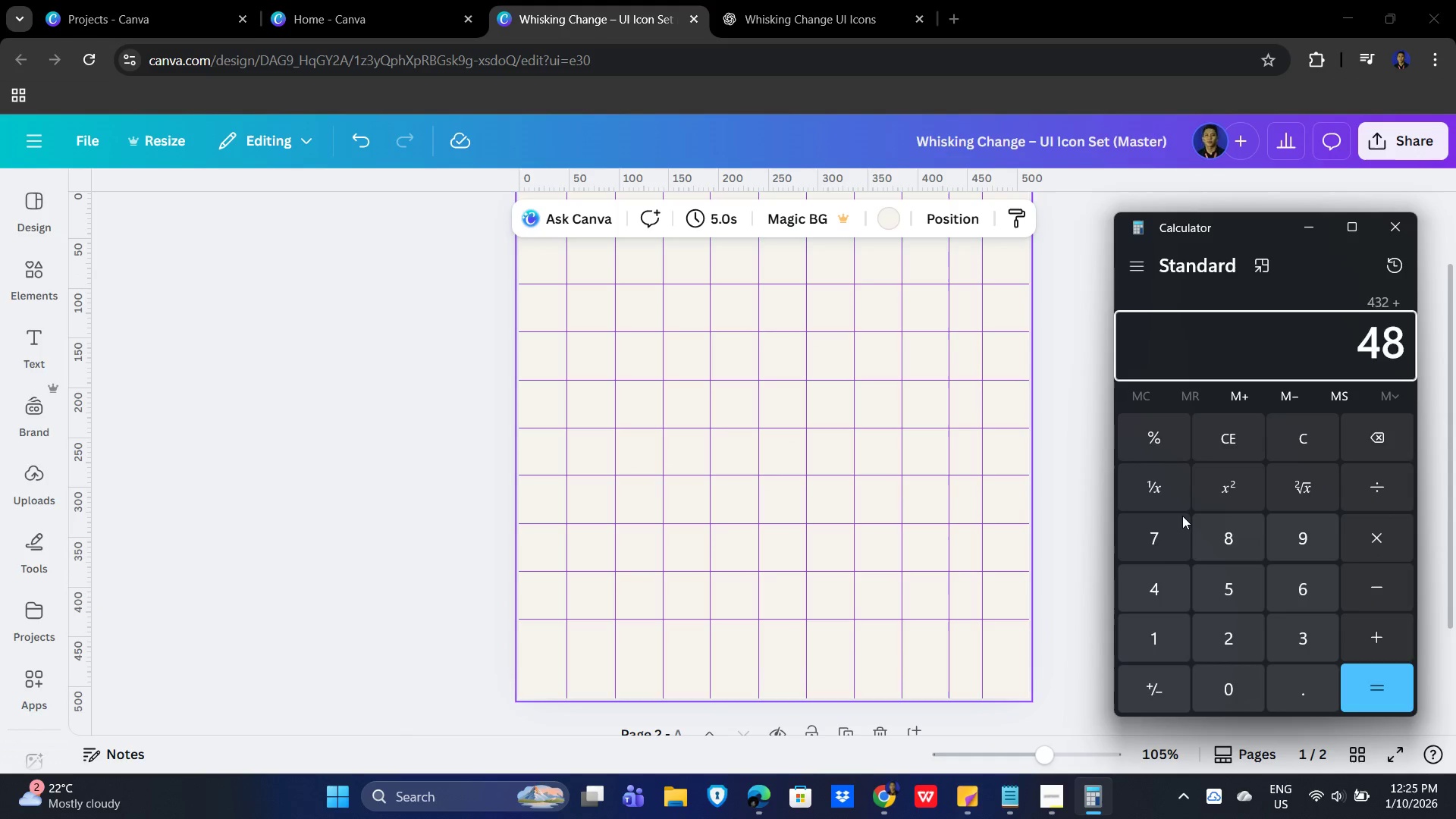 
key(NumpadEnter)
 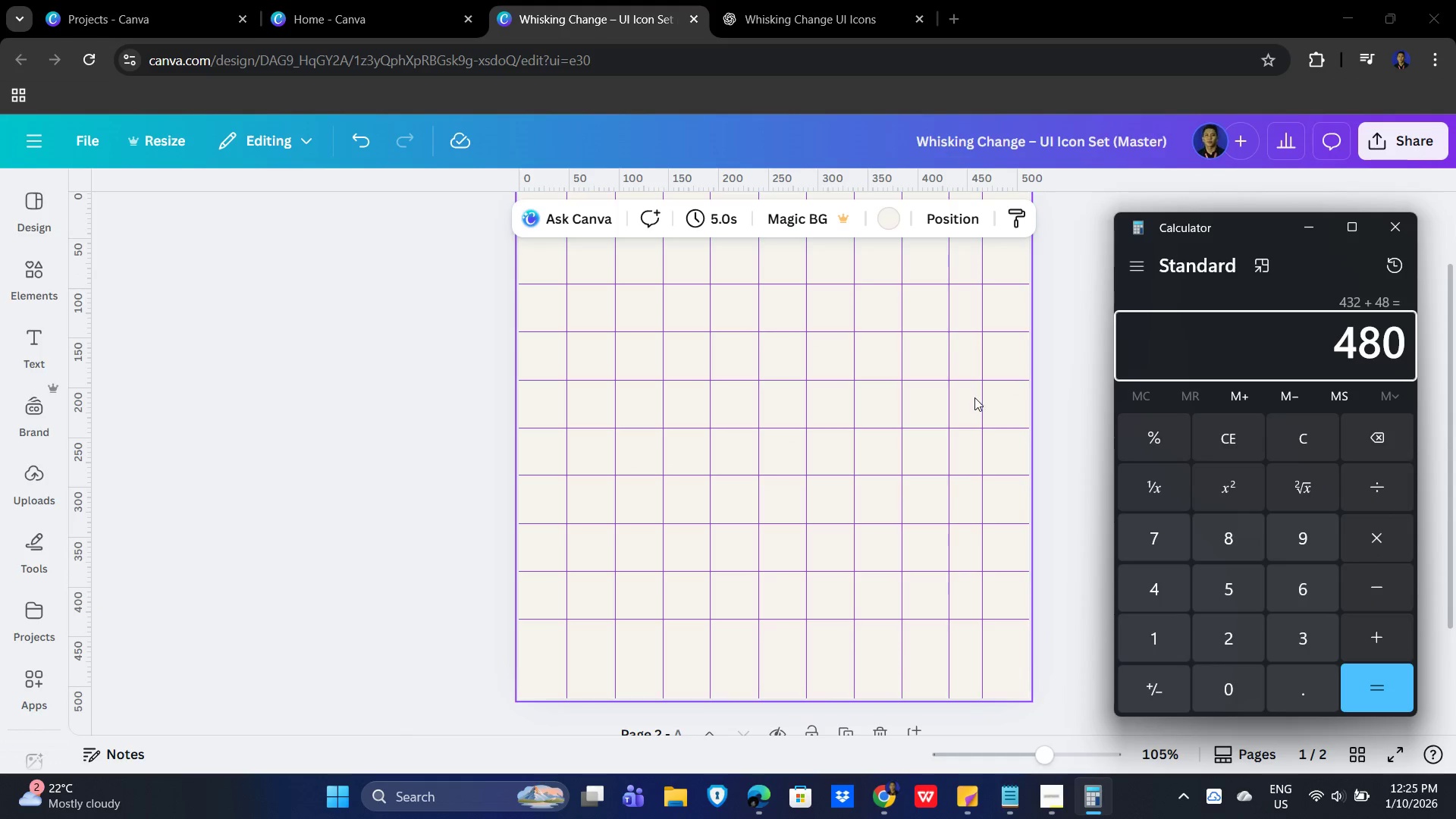 
left_click_drag(start_coordinate=[987, 399], to_coordinate=[997, 397])
 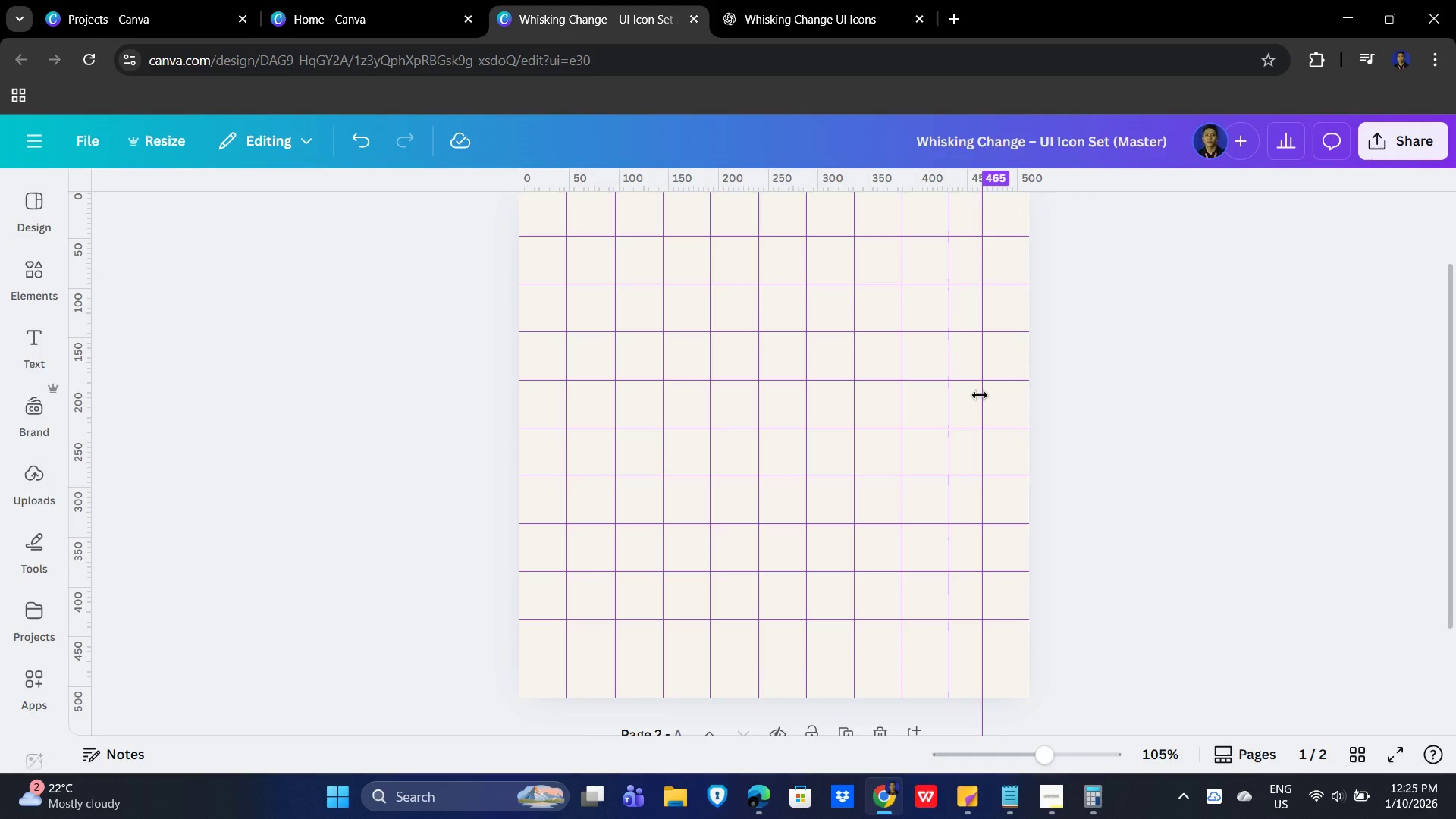 
left_click_drag(start_coordinate=[980, 395], to_coordinate=[995, 394])
 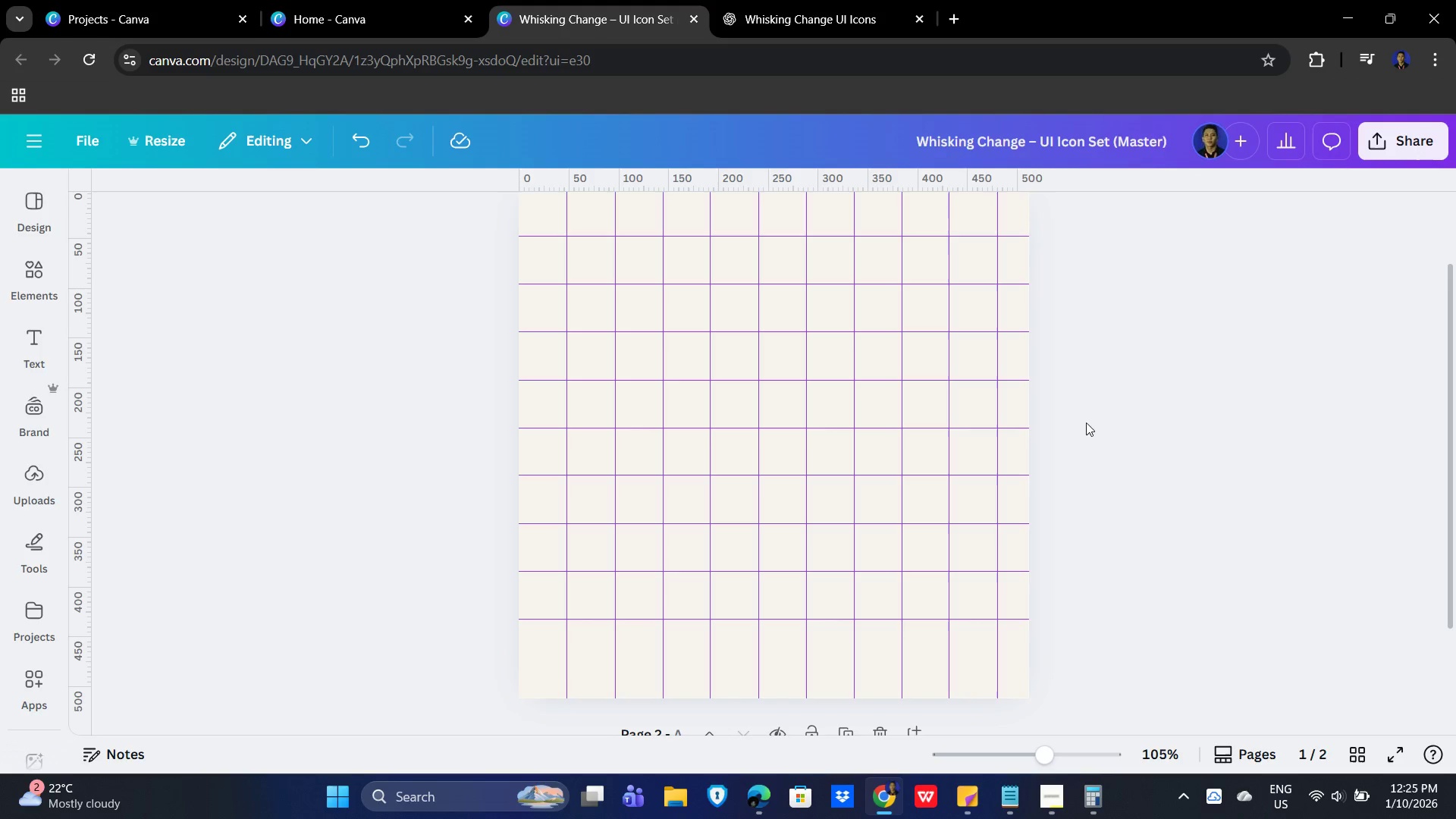 
left_click([1097, 422])
 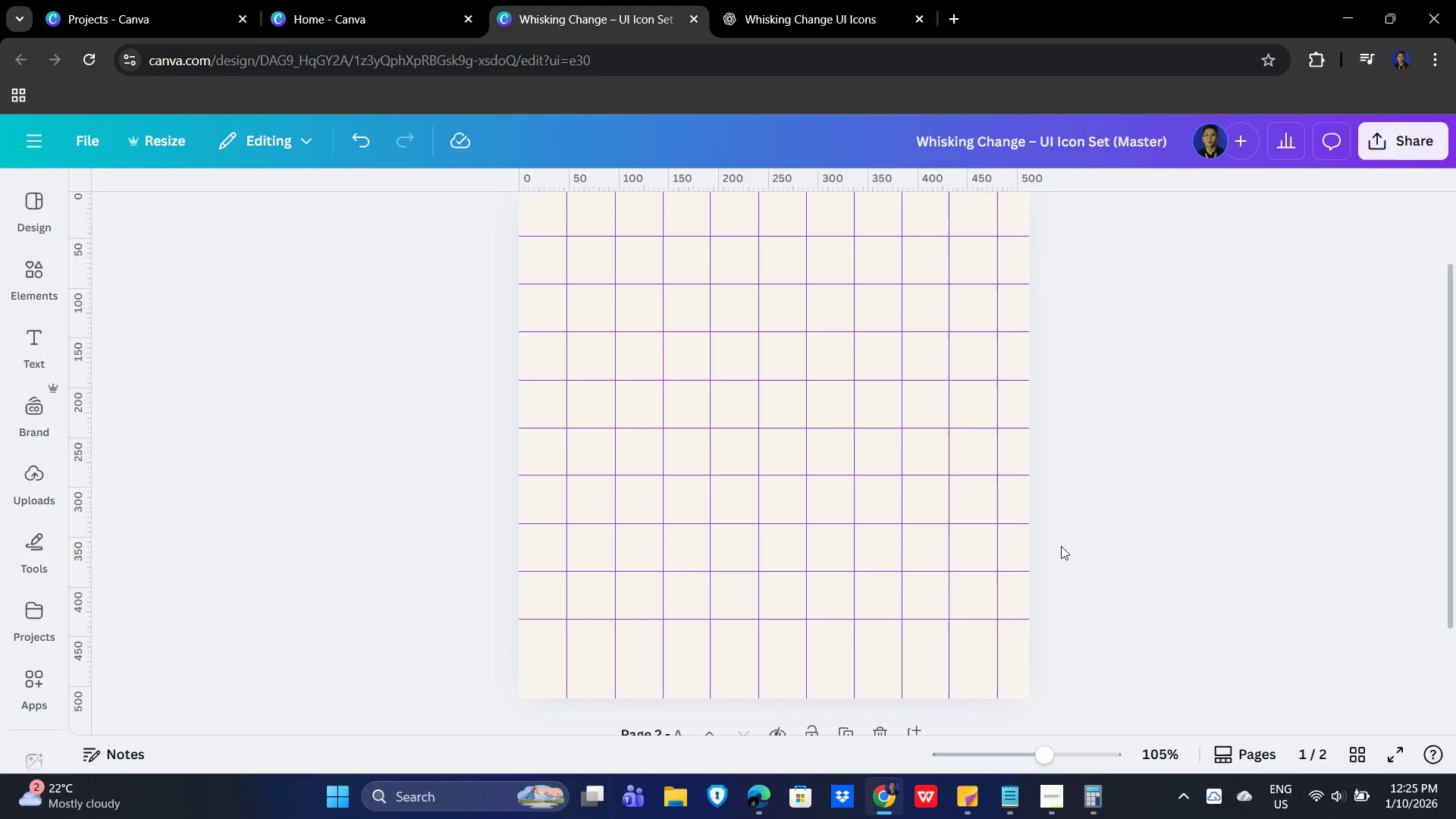 
right_click([906, 526])
 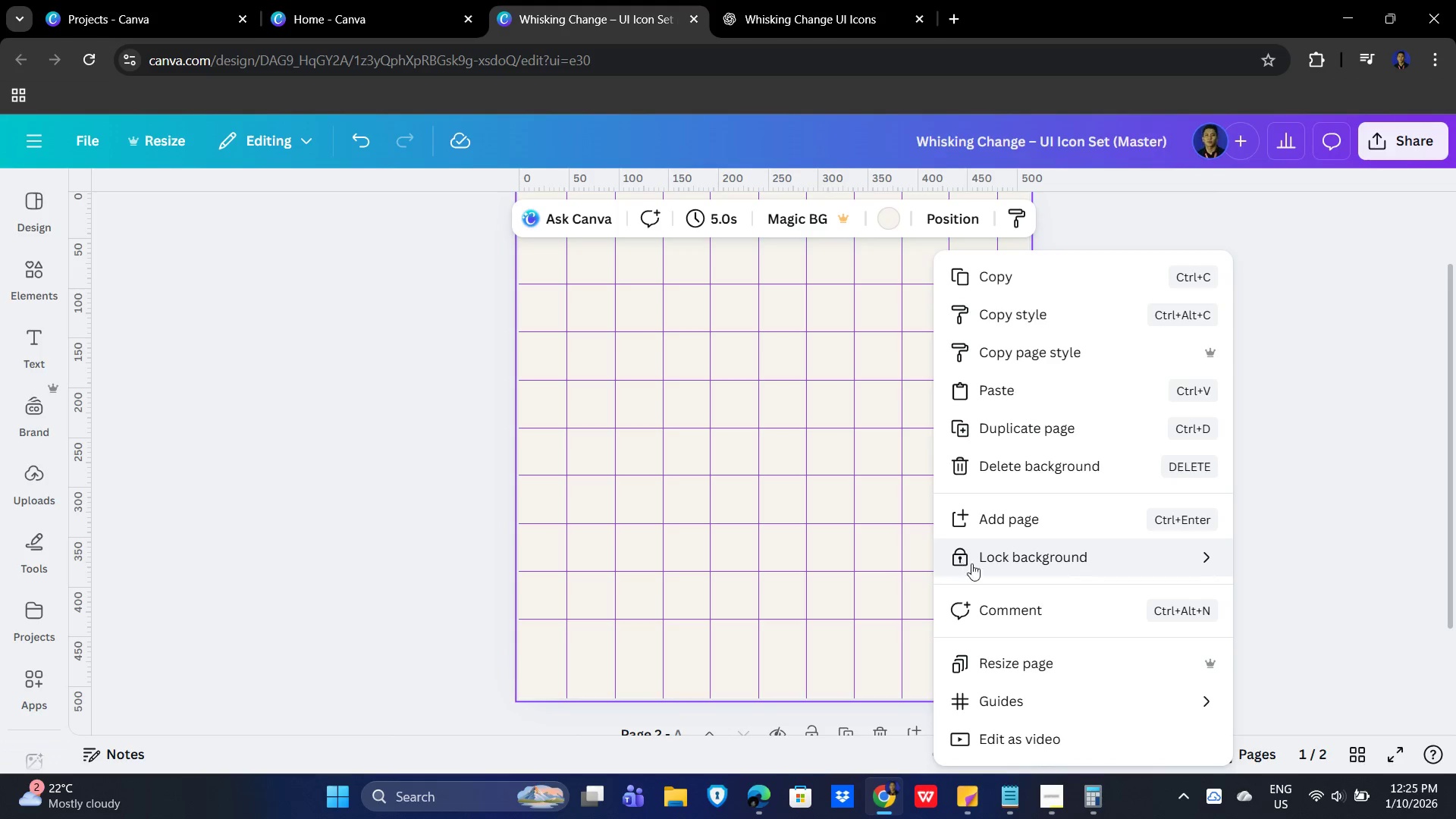 
left_click_drag(start_coordinate=[1085, 698], to_coordinate=[1092, 698])
 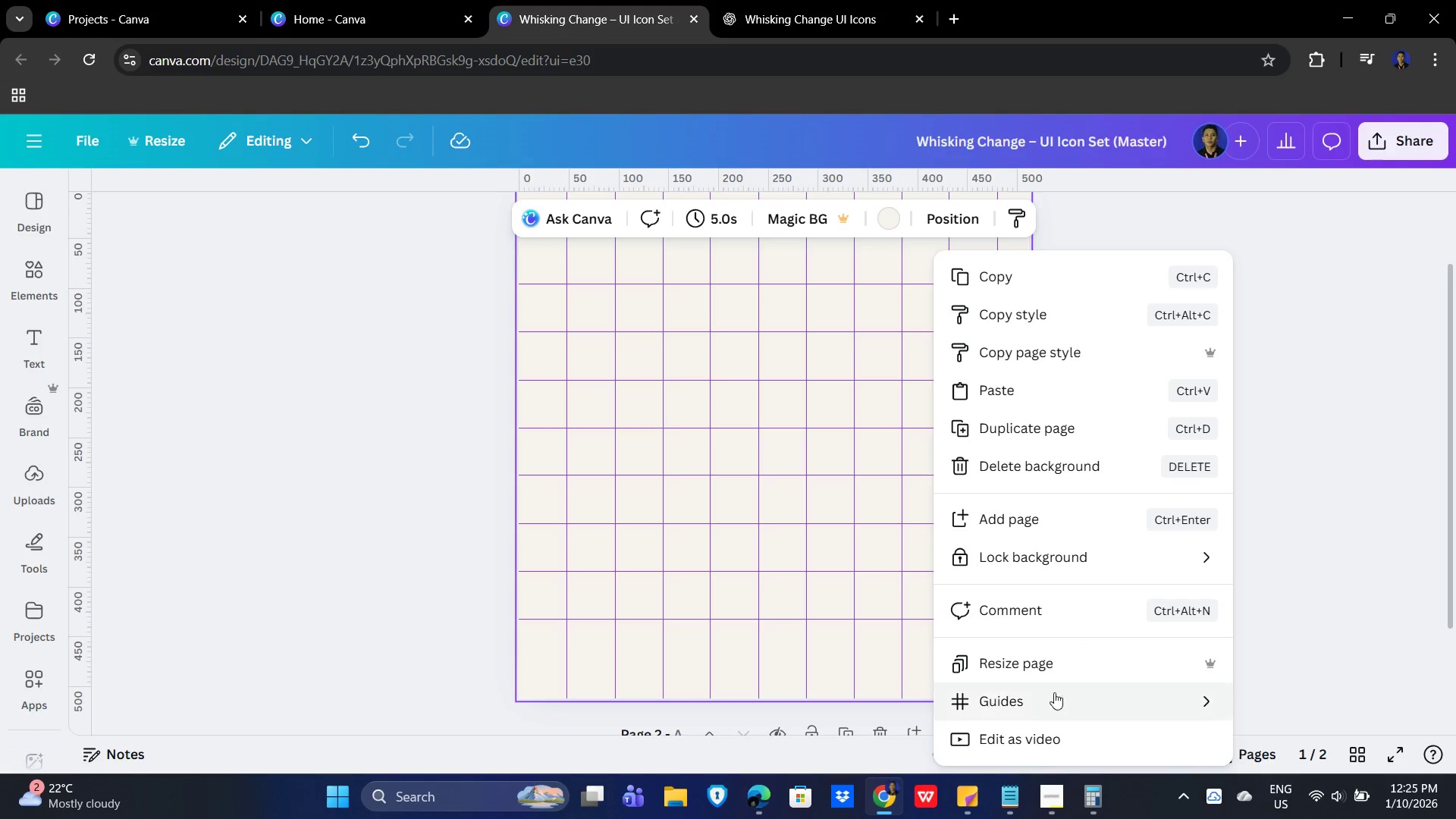 
left_click_drag(start_coordinate=[1072, 686], to_coordinate=[1077, 686])
 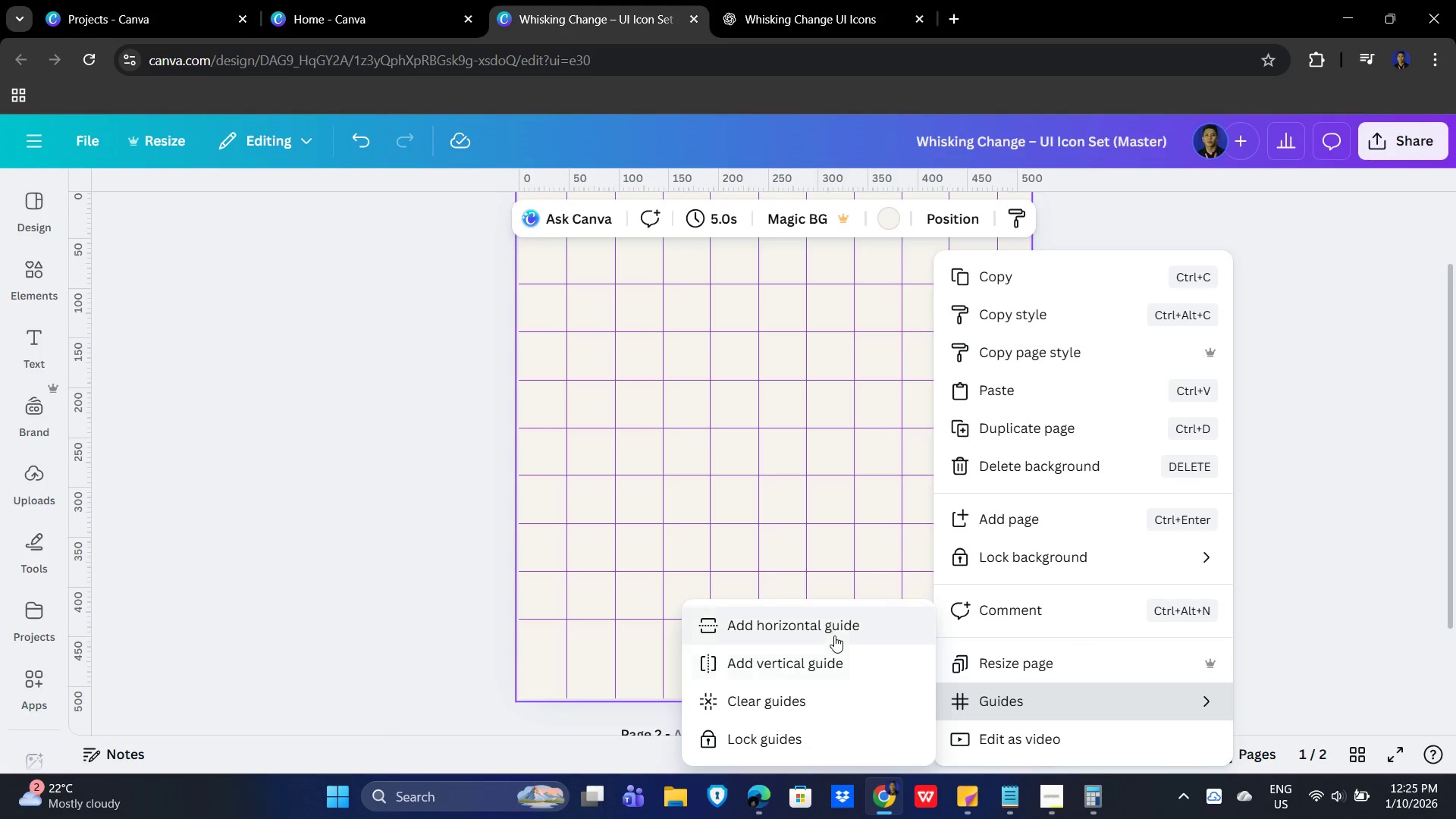 
left_click([839, 632])
 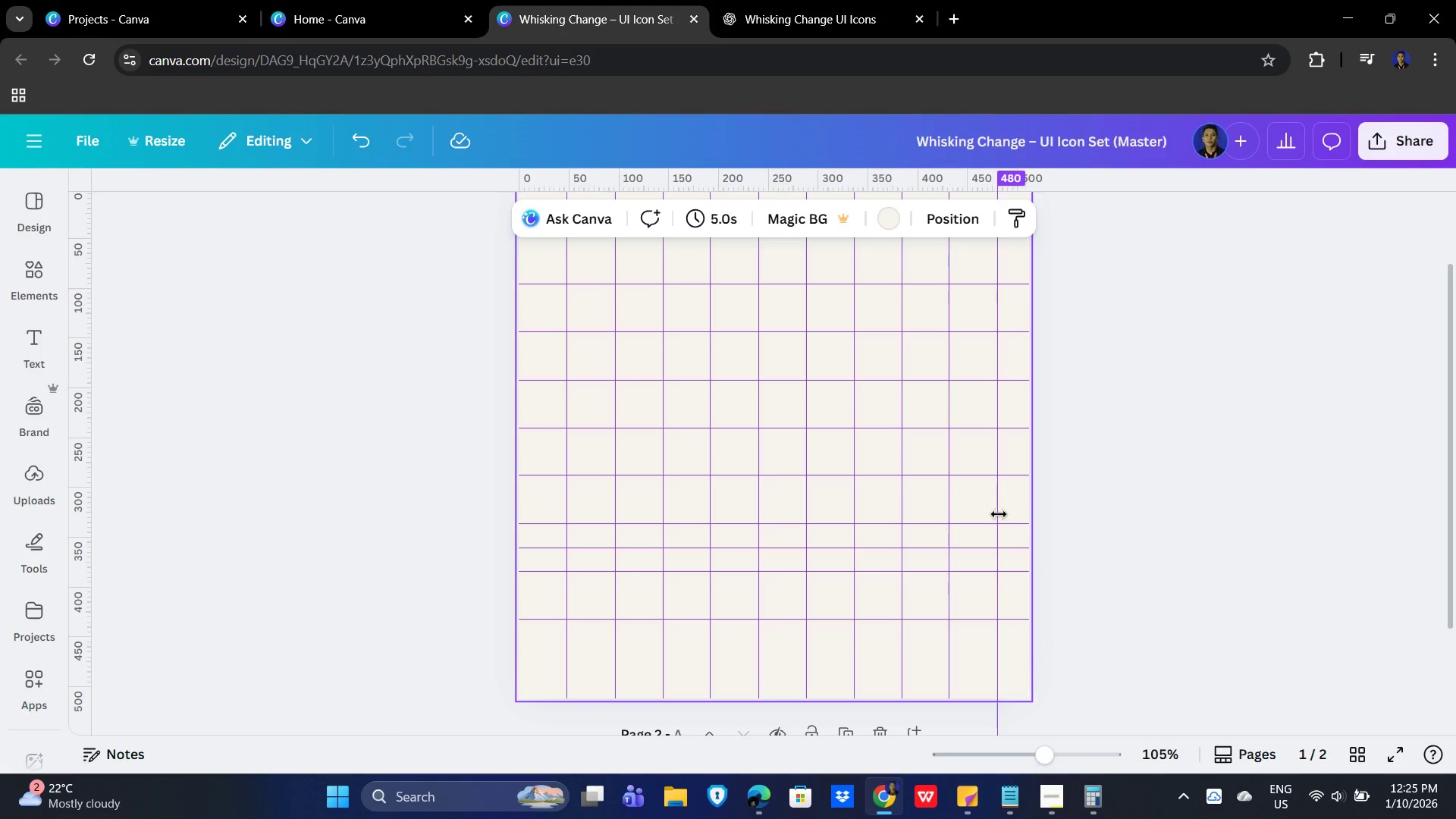 
left_click([1000, 513])
 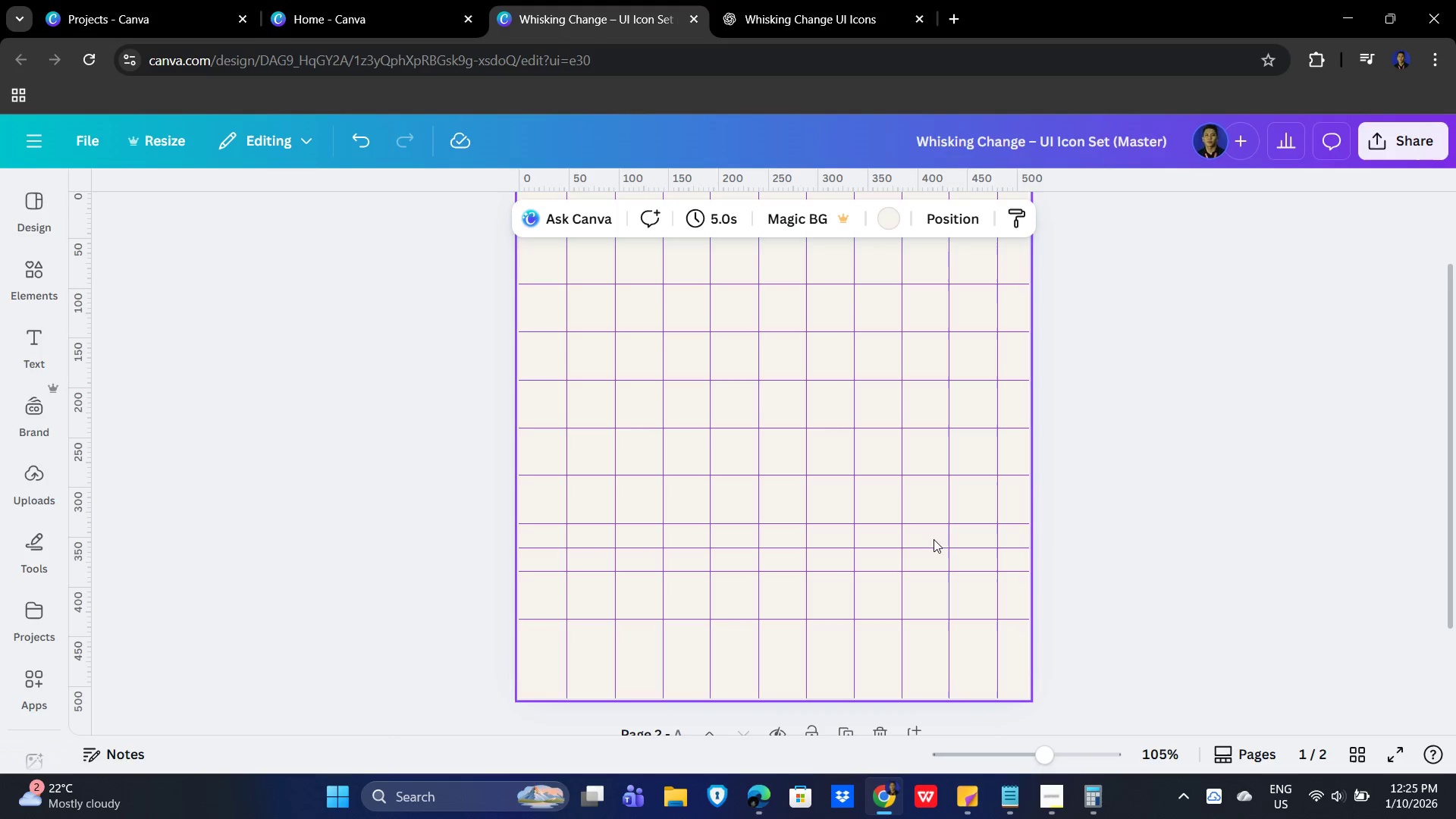 
left_click_drag(start_coordinate=[925, 545], to_coordinate=[928, 664])
 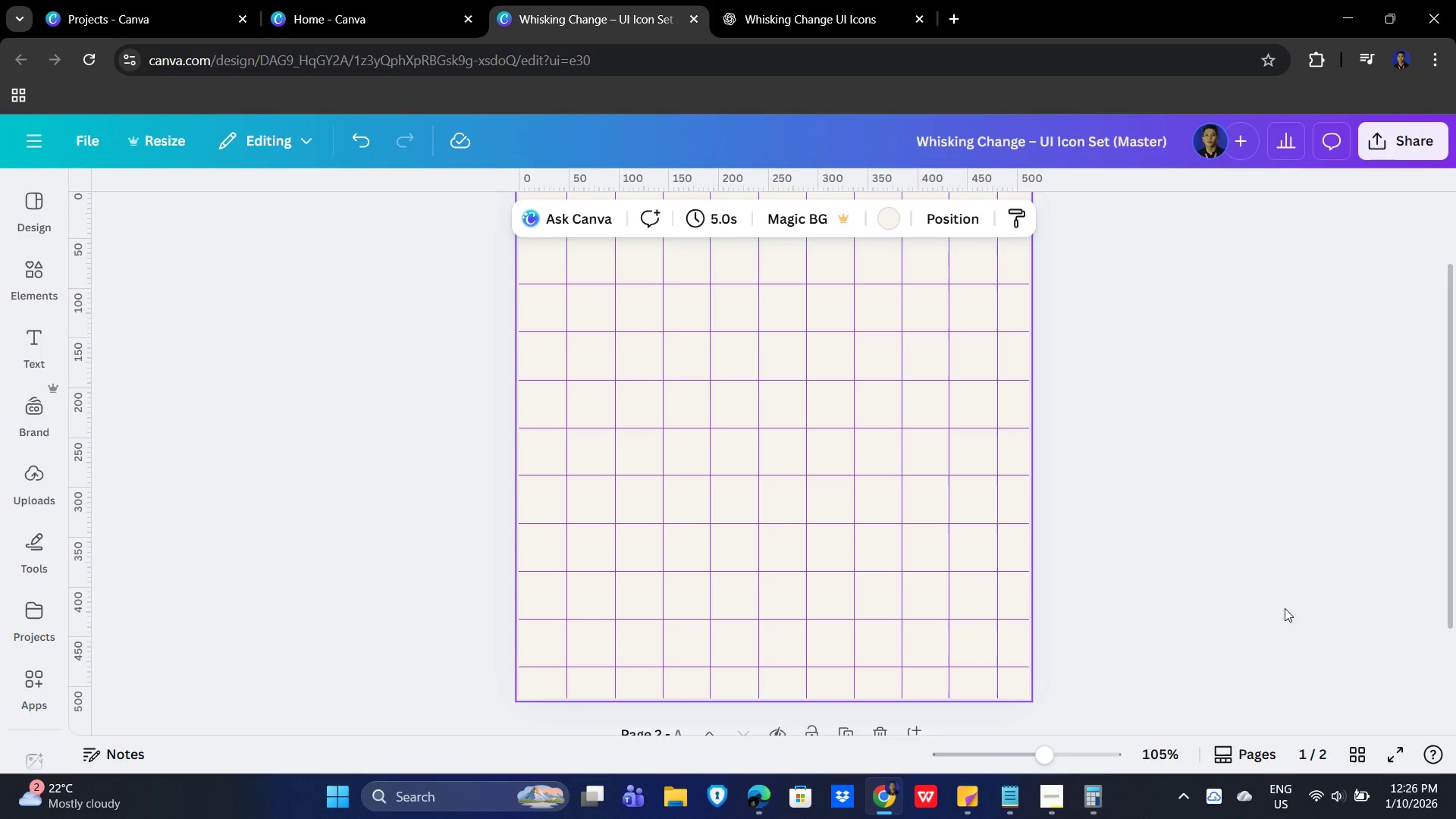 
left_click([1318, 596])
 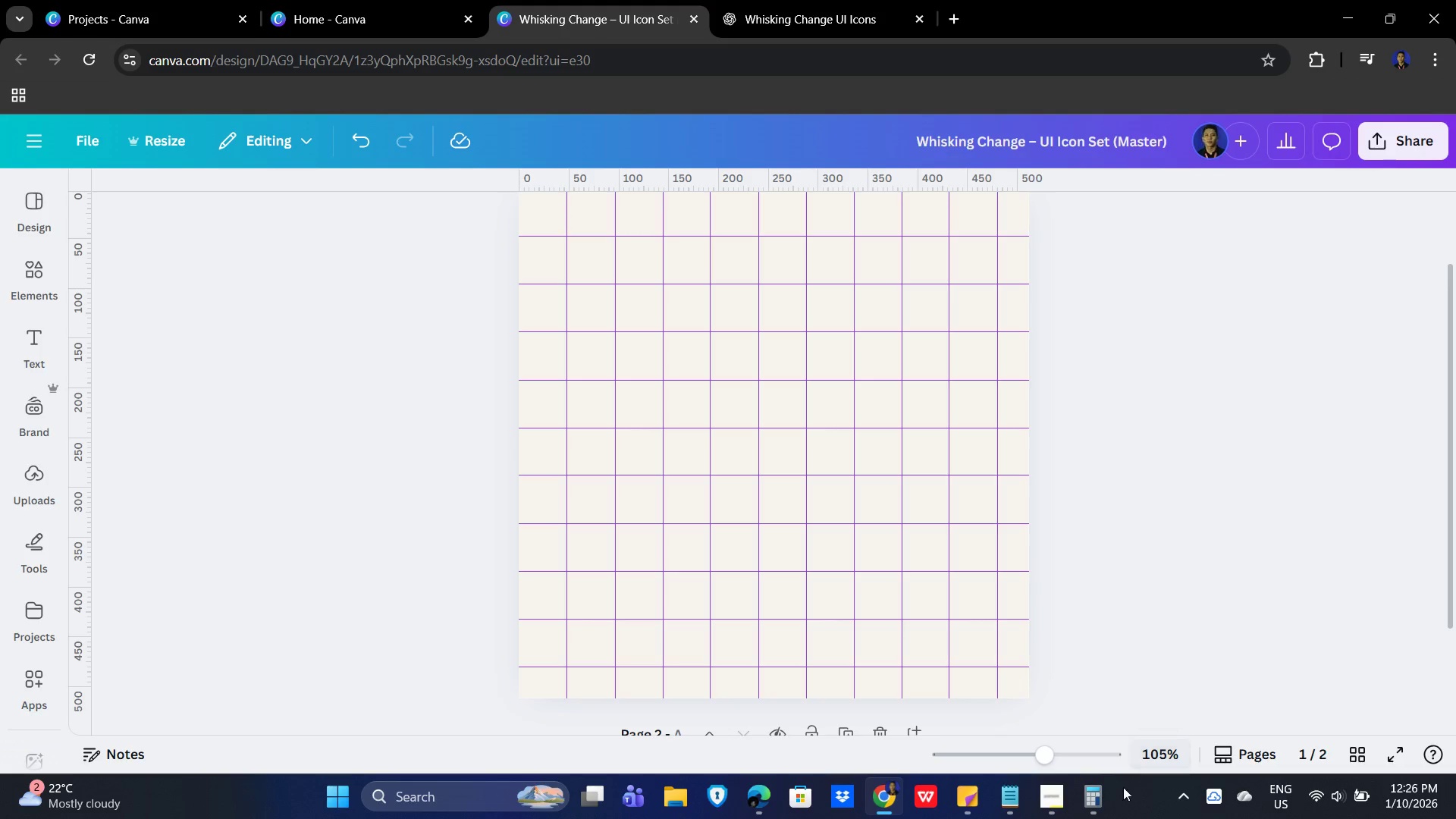 
wait(9.3)
 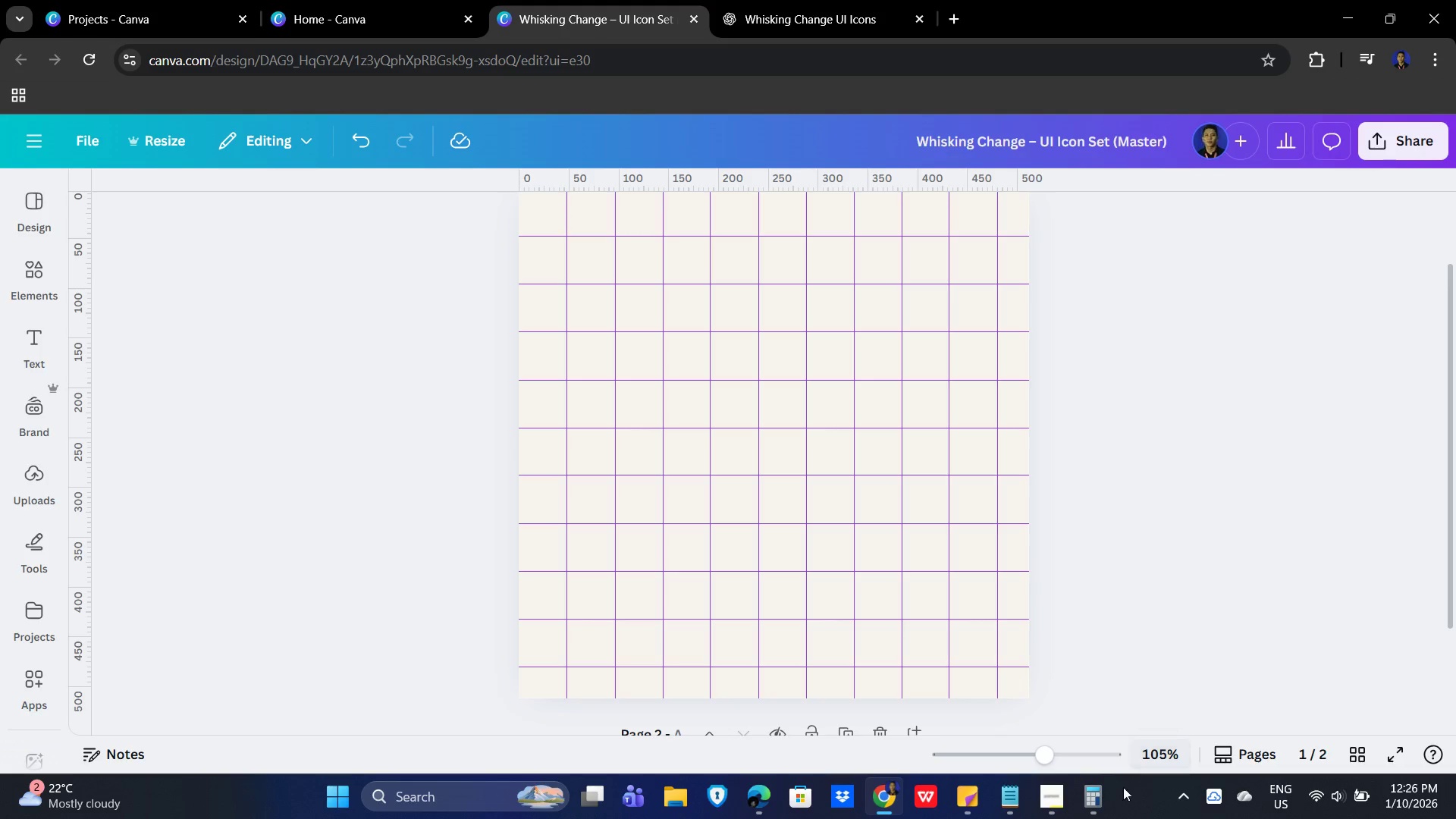 
left_click_drag(start_coordinate=[999, 221], to_coordinate=[1008, 221])
 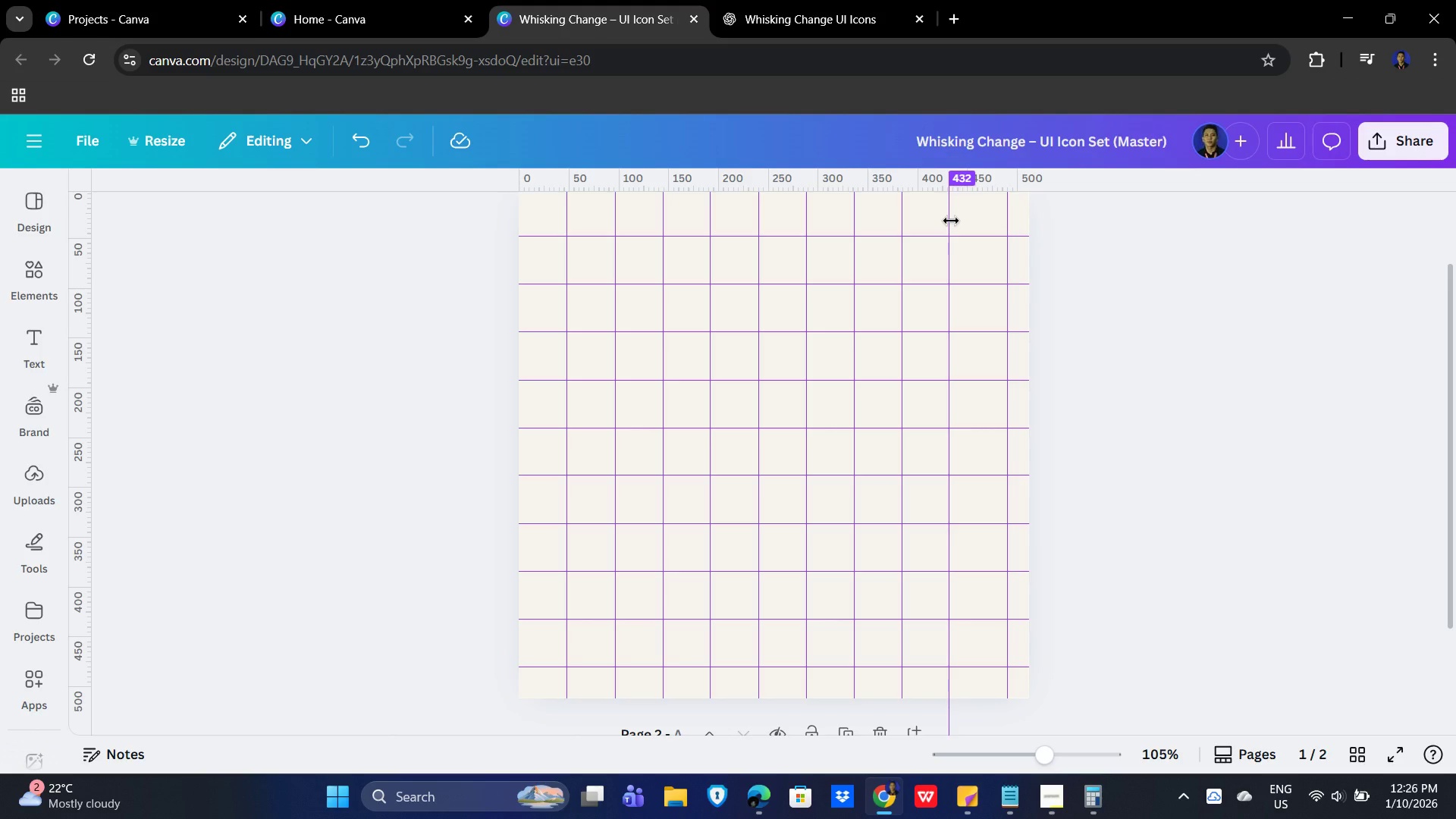 
left_click([951, 221])
 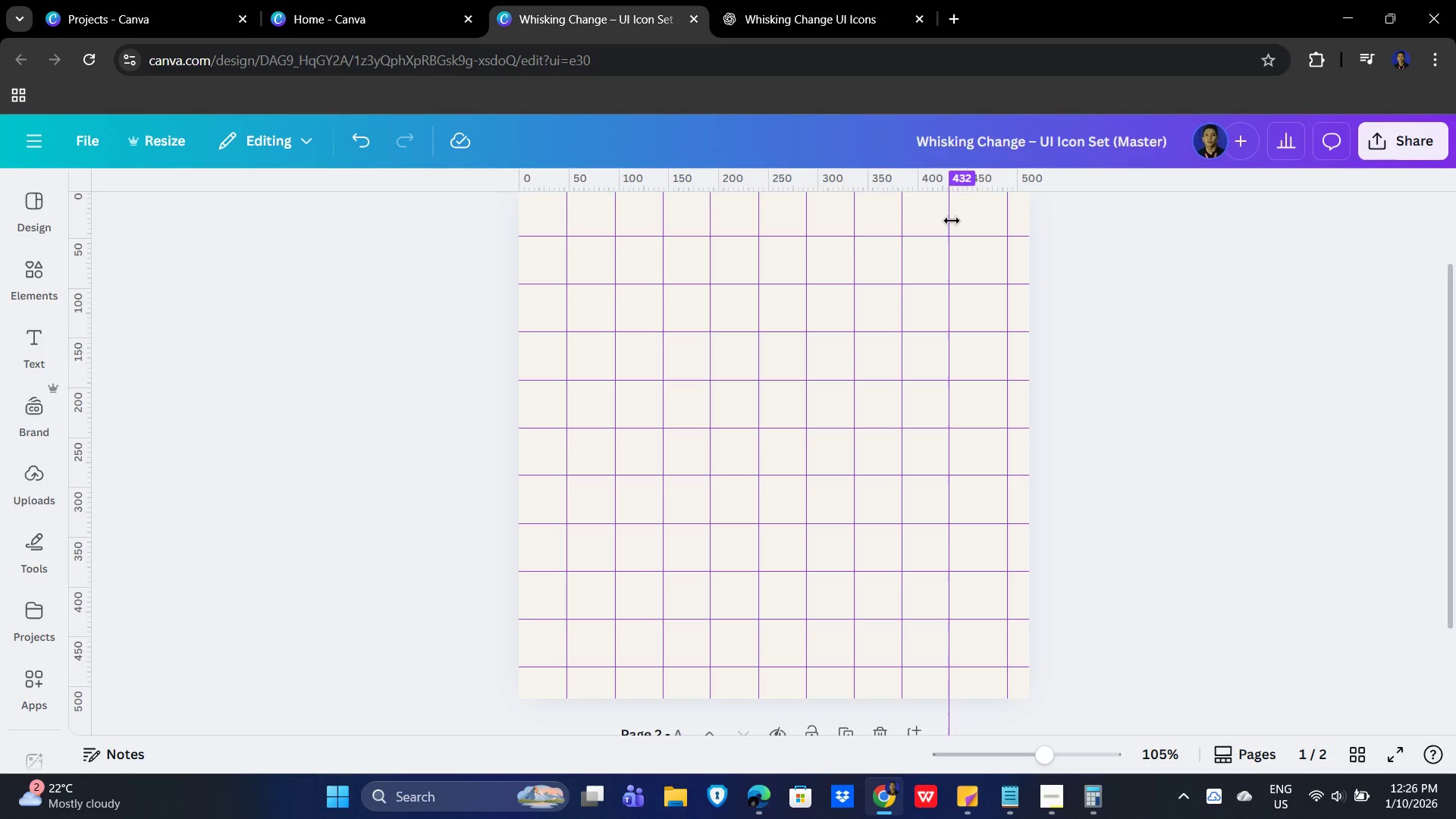 
left_click_drag(start_coordinate=[952, 221], to_coordinate=[962, 218])
 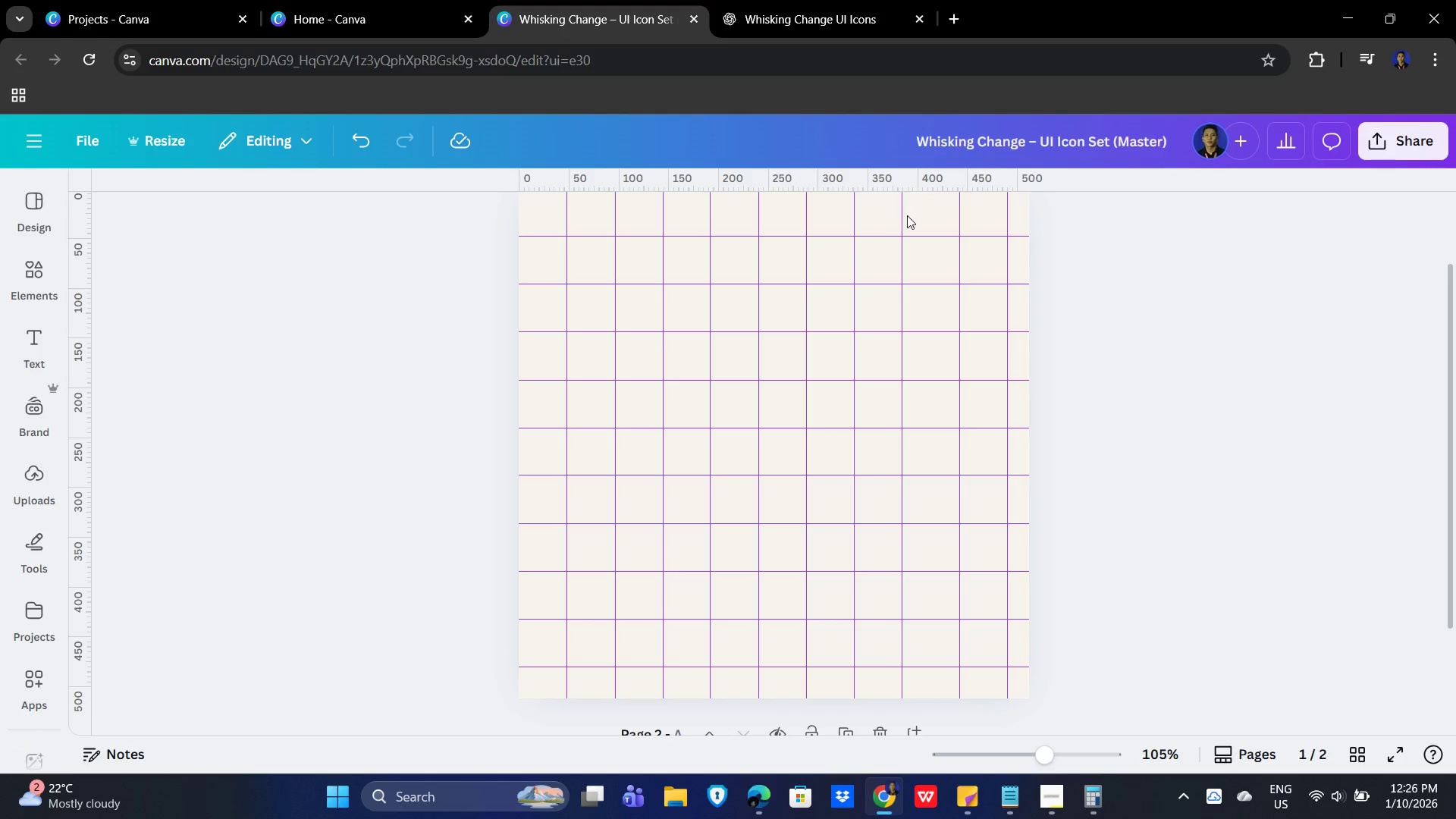 
left_click_drag(start_coordinate=[903, 214], to_coordinate=[913, 212])
 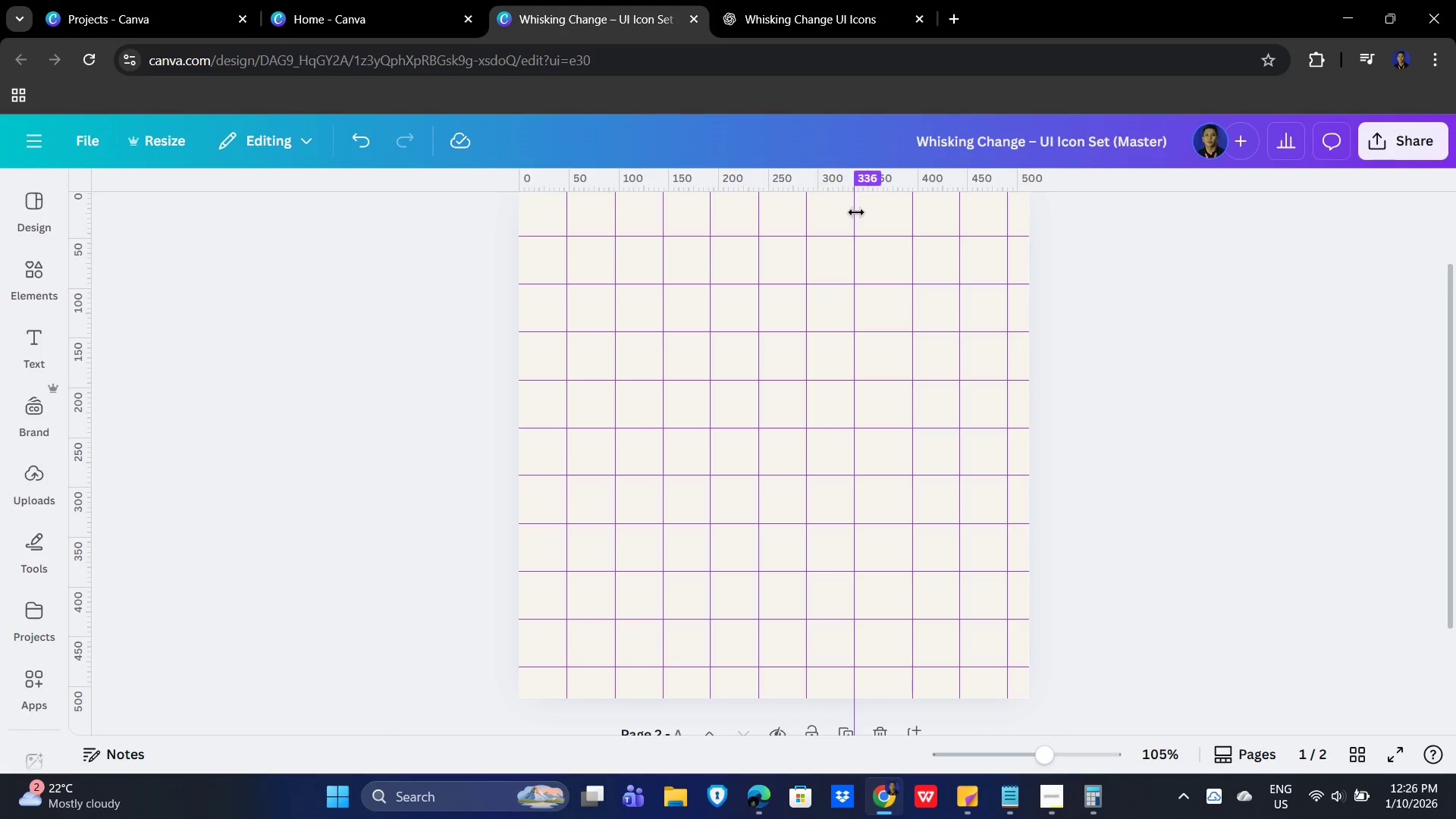 
left_click_drag(start_coordinate=[854, 213], to_coordinate=[863, 216])
 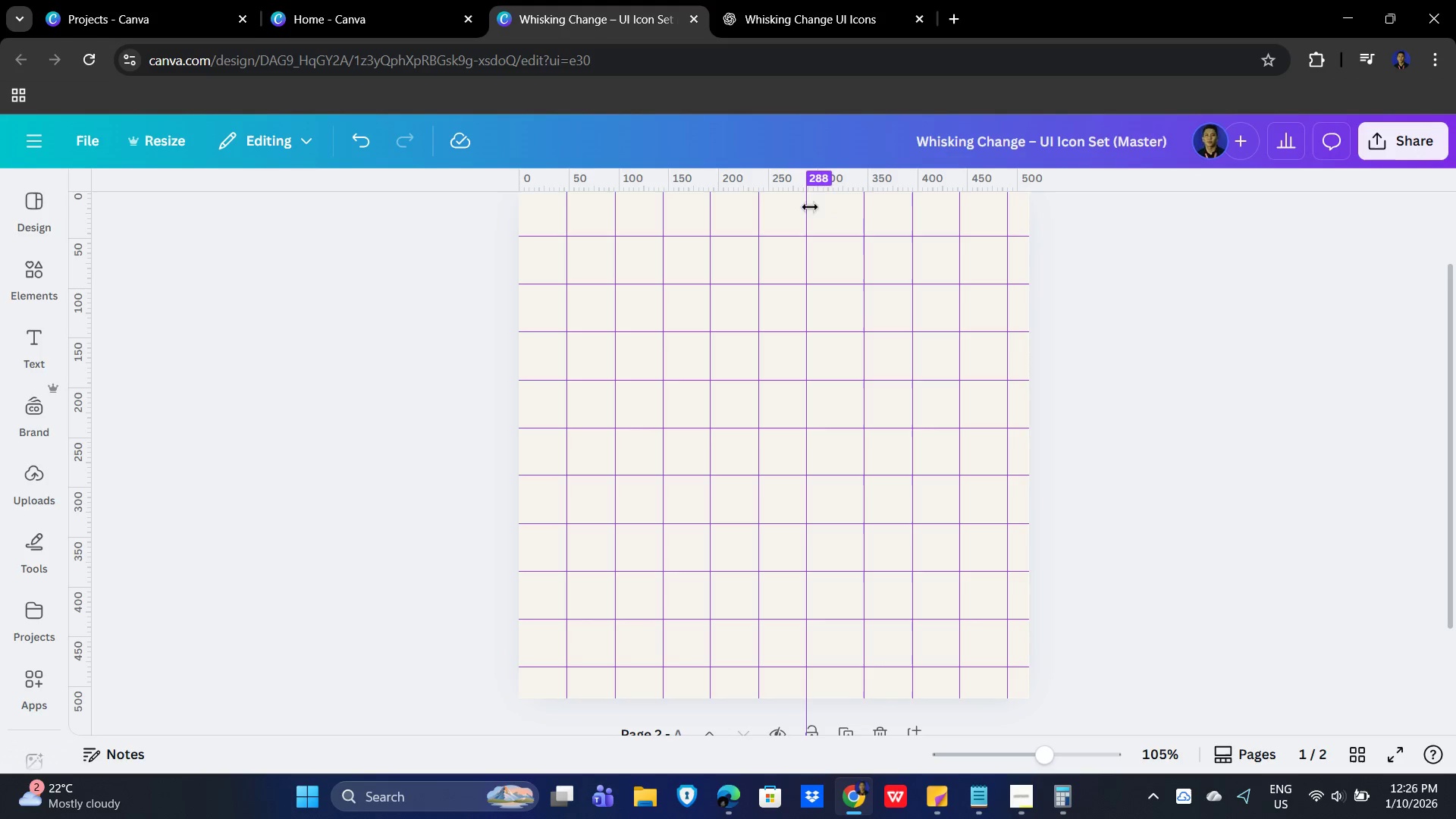 
left_click_drag(start_coordinate=[805, 206], to_coordinate=[814, 209])
 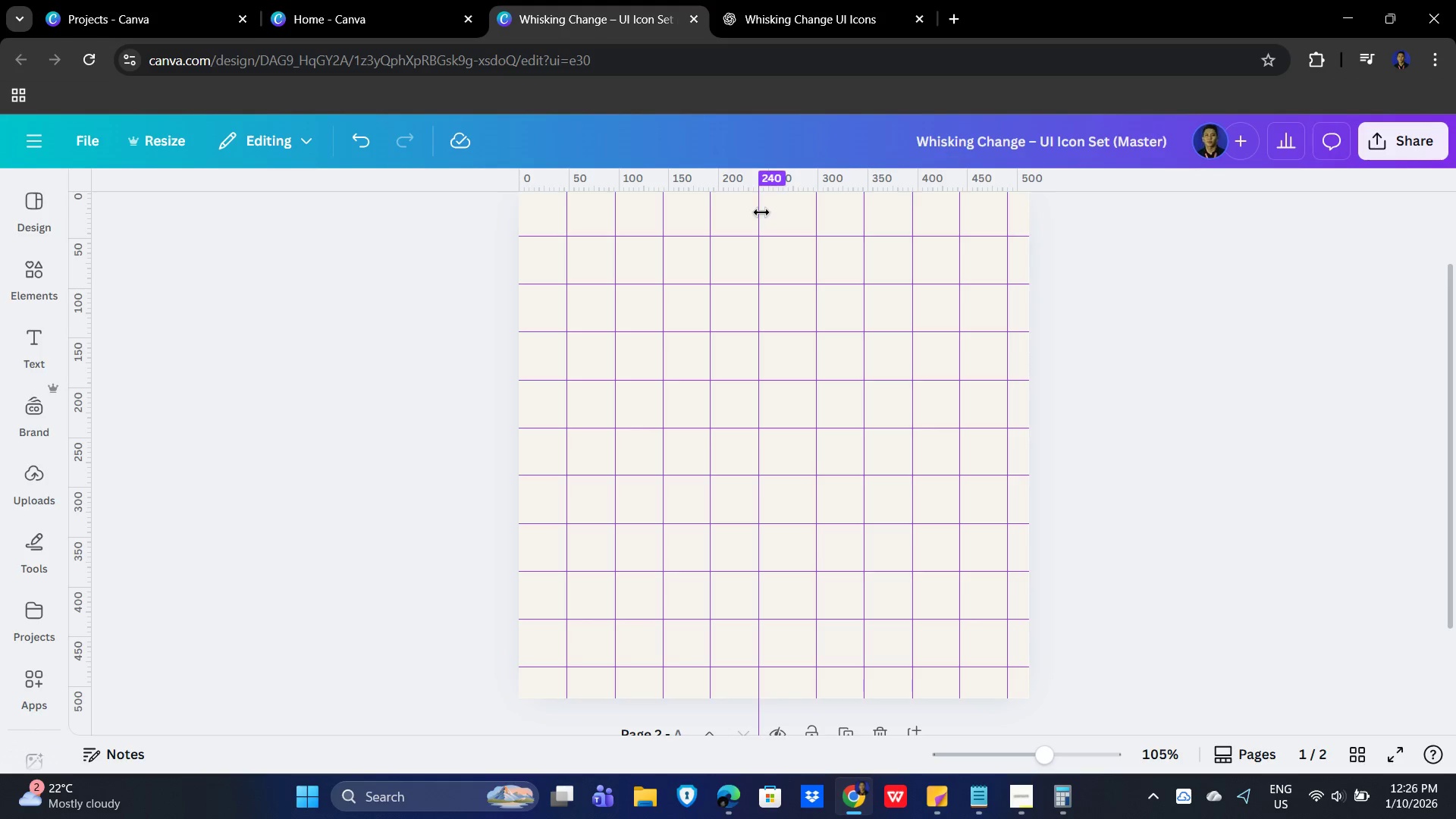 
left_click_drag(start_coordinate=[761, 212], to_coordinate=[767, 212])
 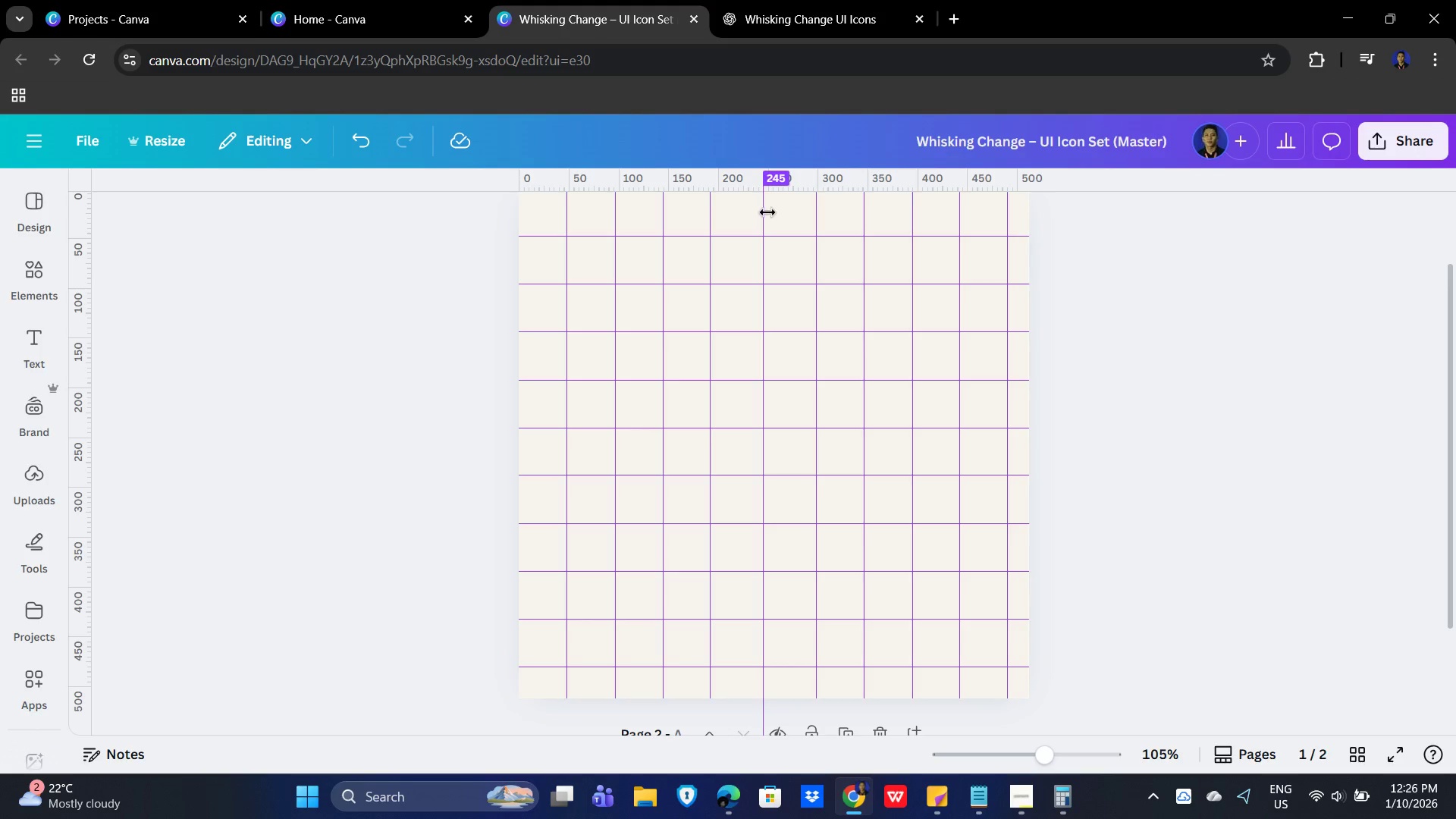 
left_click([767, 212])
 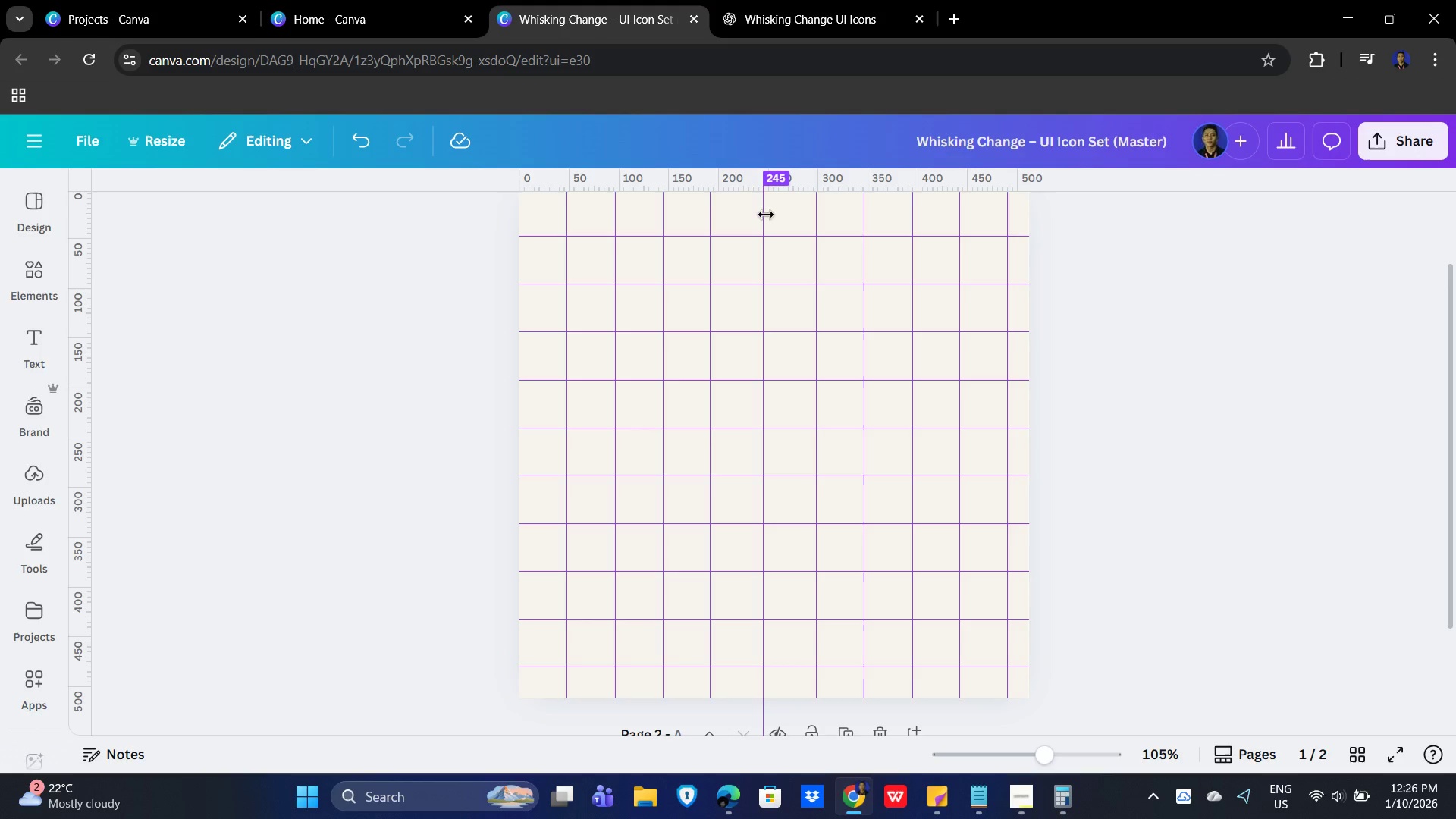 
left_click_drag(start_coordinate=[766, 215], to_coordinate=[771, 240])
 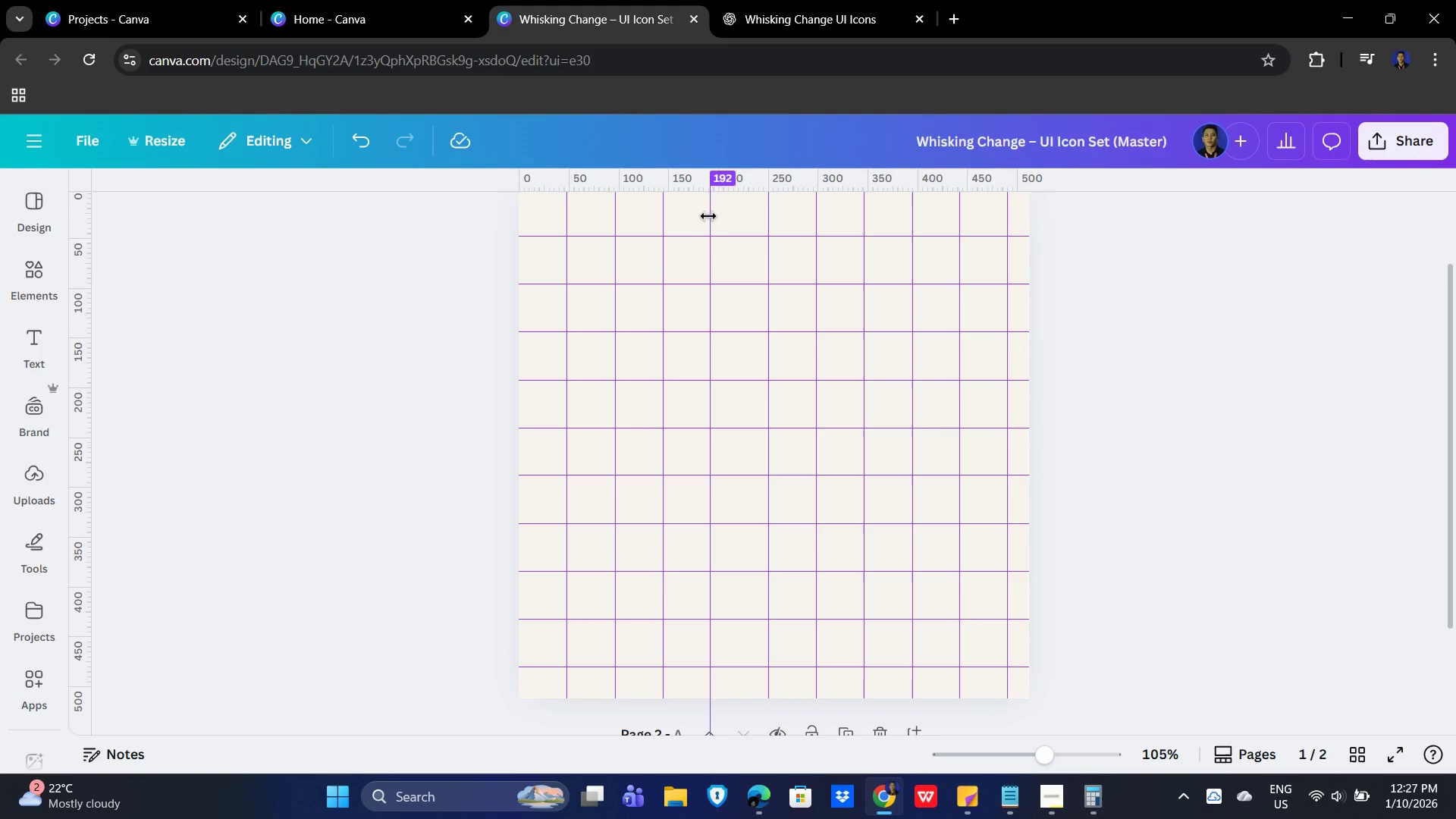 
wait(5.83)
 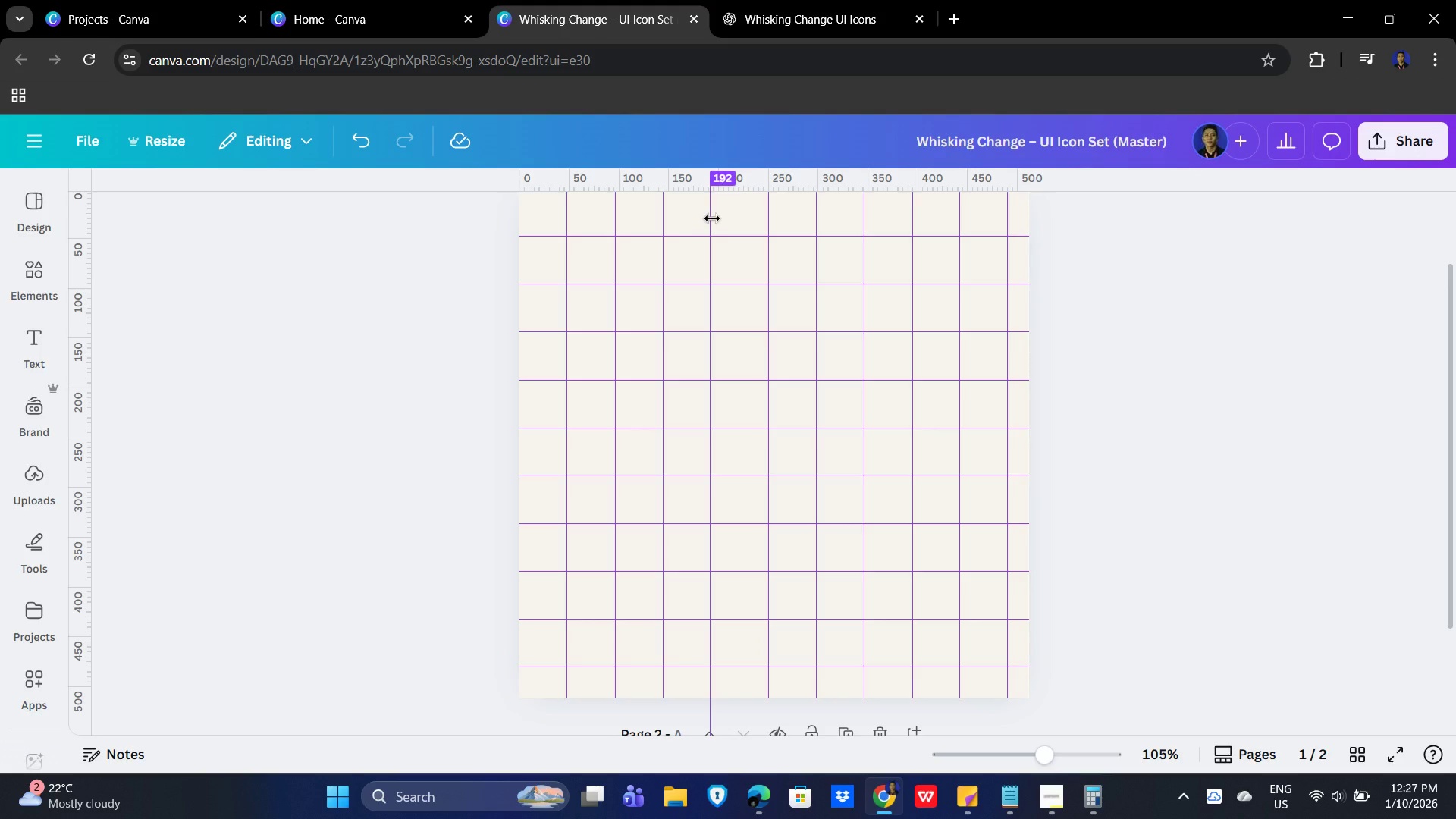 
left_click_drag(start_coordinate=[708, 216], to_coordinate=[719, 218])
 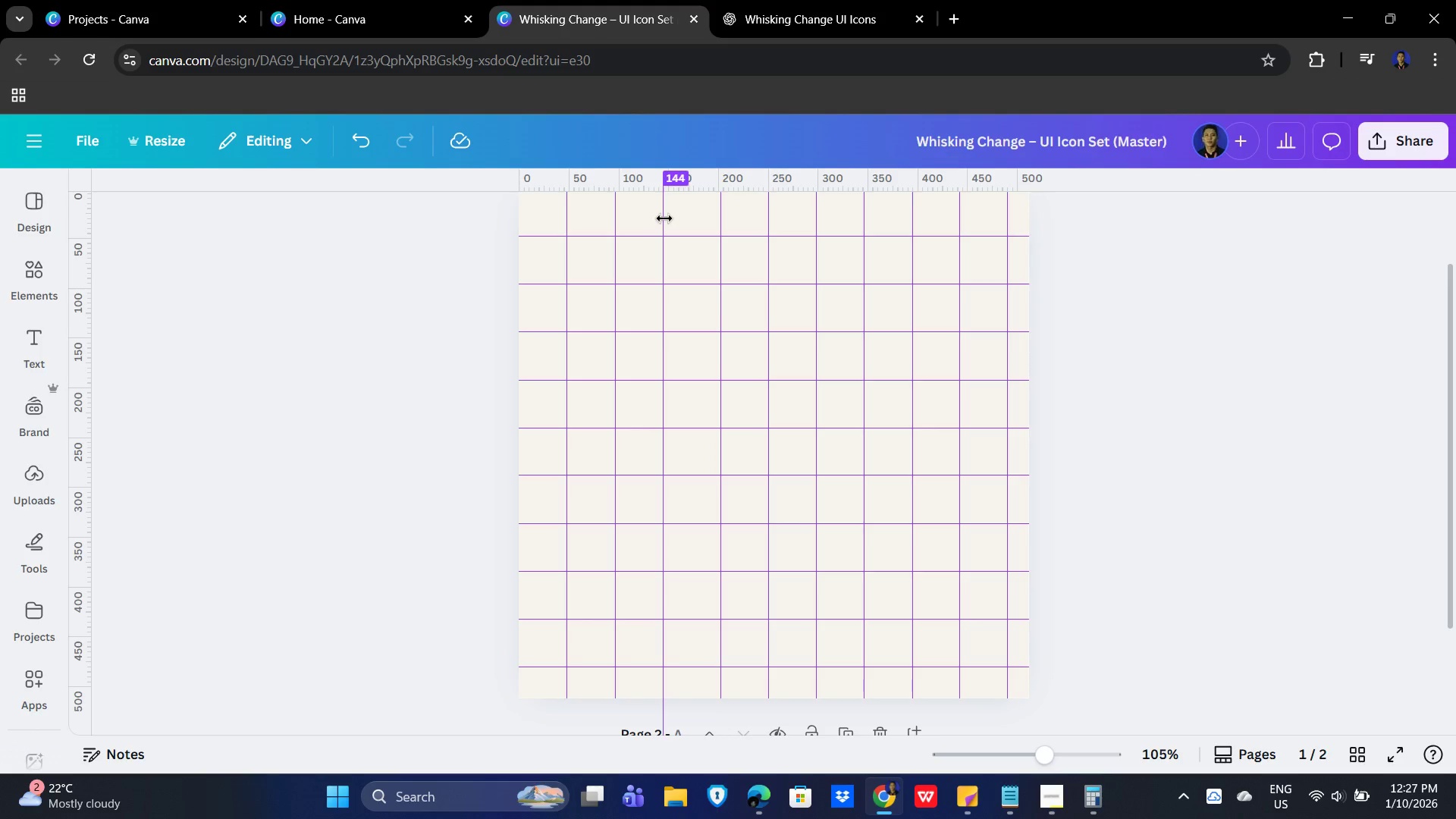 
left_click_drag(start_coordinate=[664, 218], to_coordinate=[673, 218])
 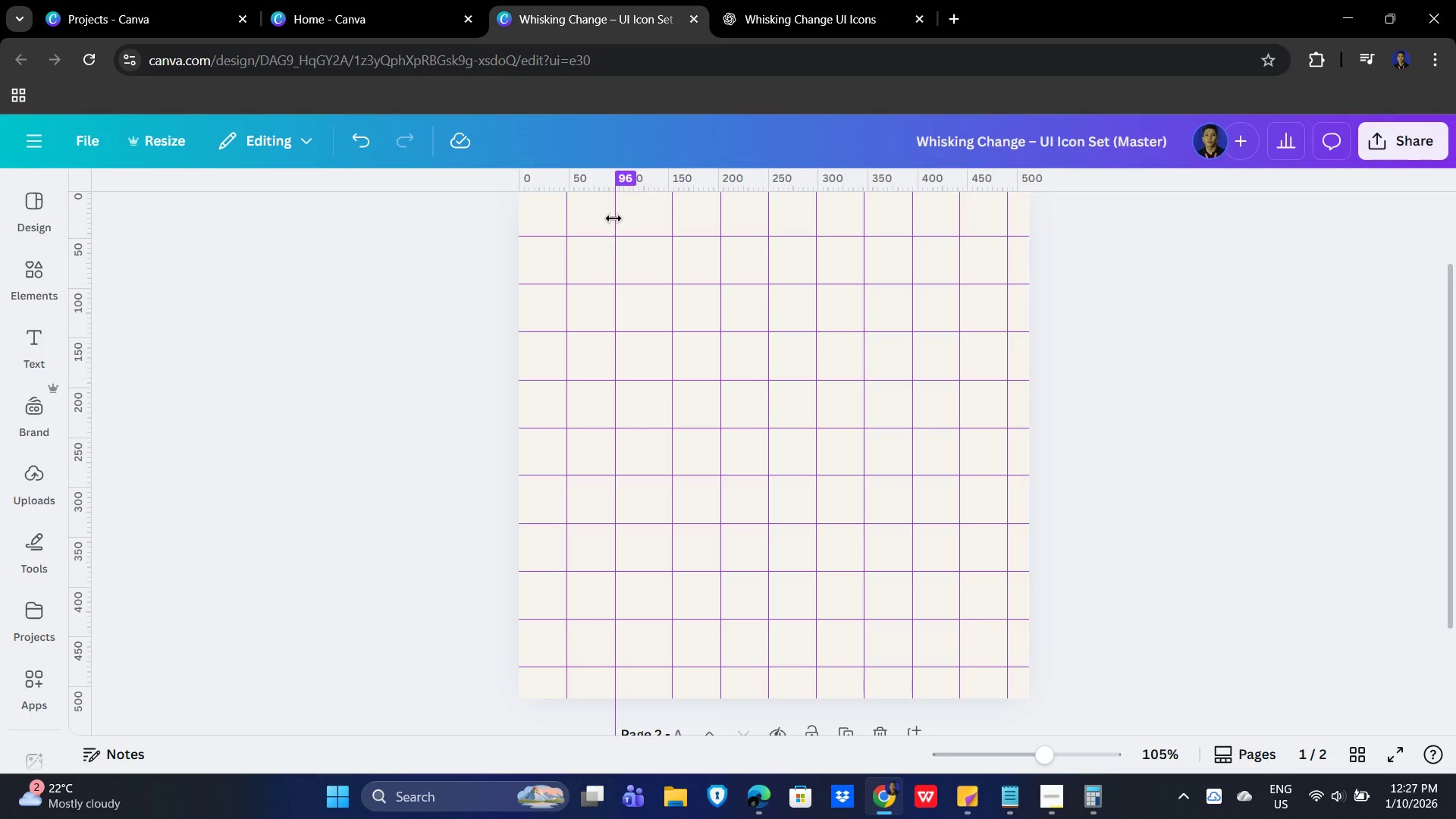 
left_click_drag(start_coordinate=[613, 218], to_coordinate=[621, 231])
 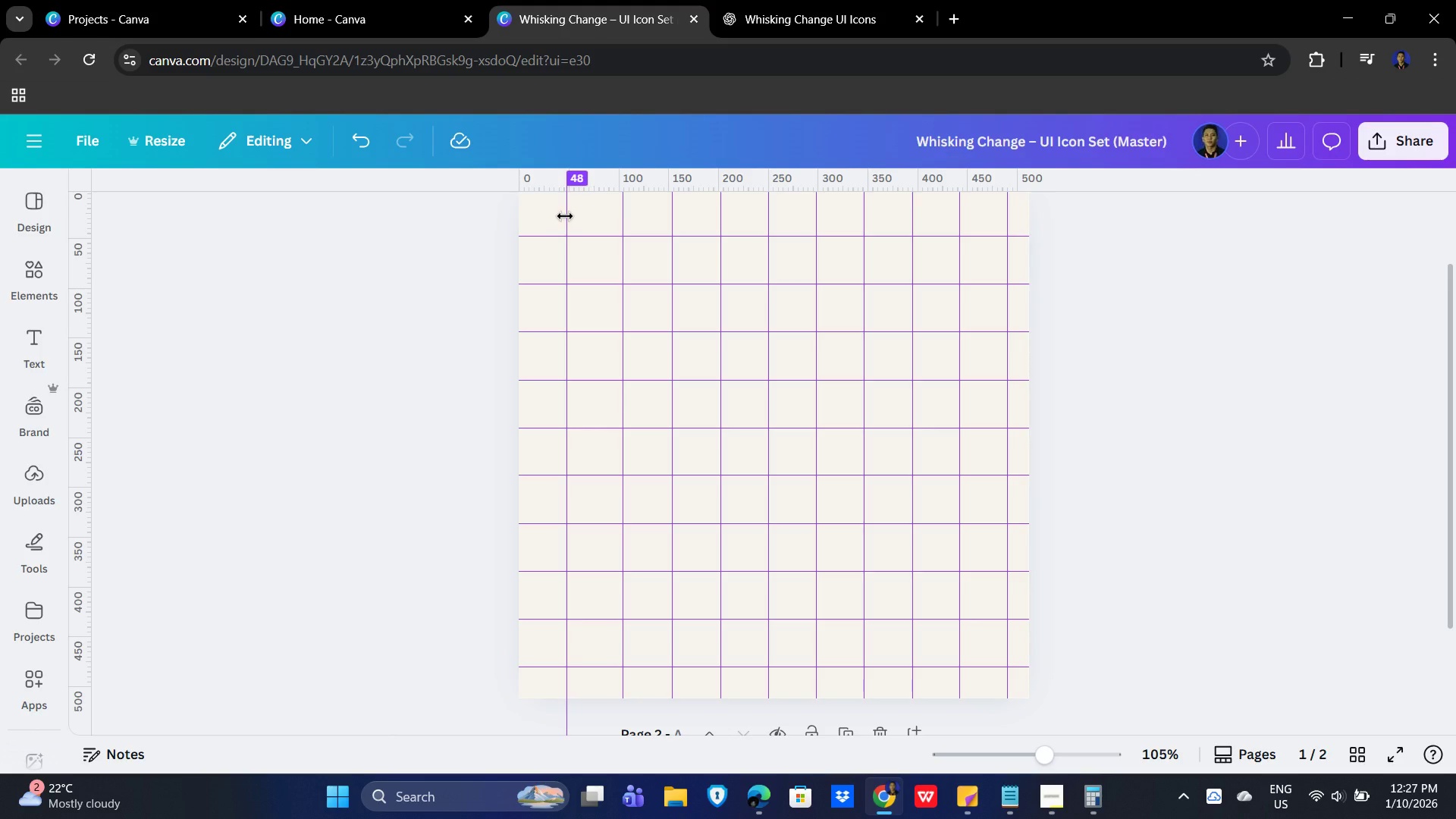 
left_click_drag(start_coordinate=[565, 216], to_coordinate=[575, 218])
 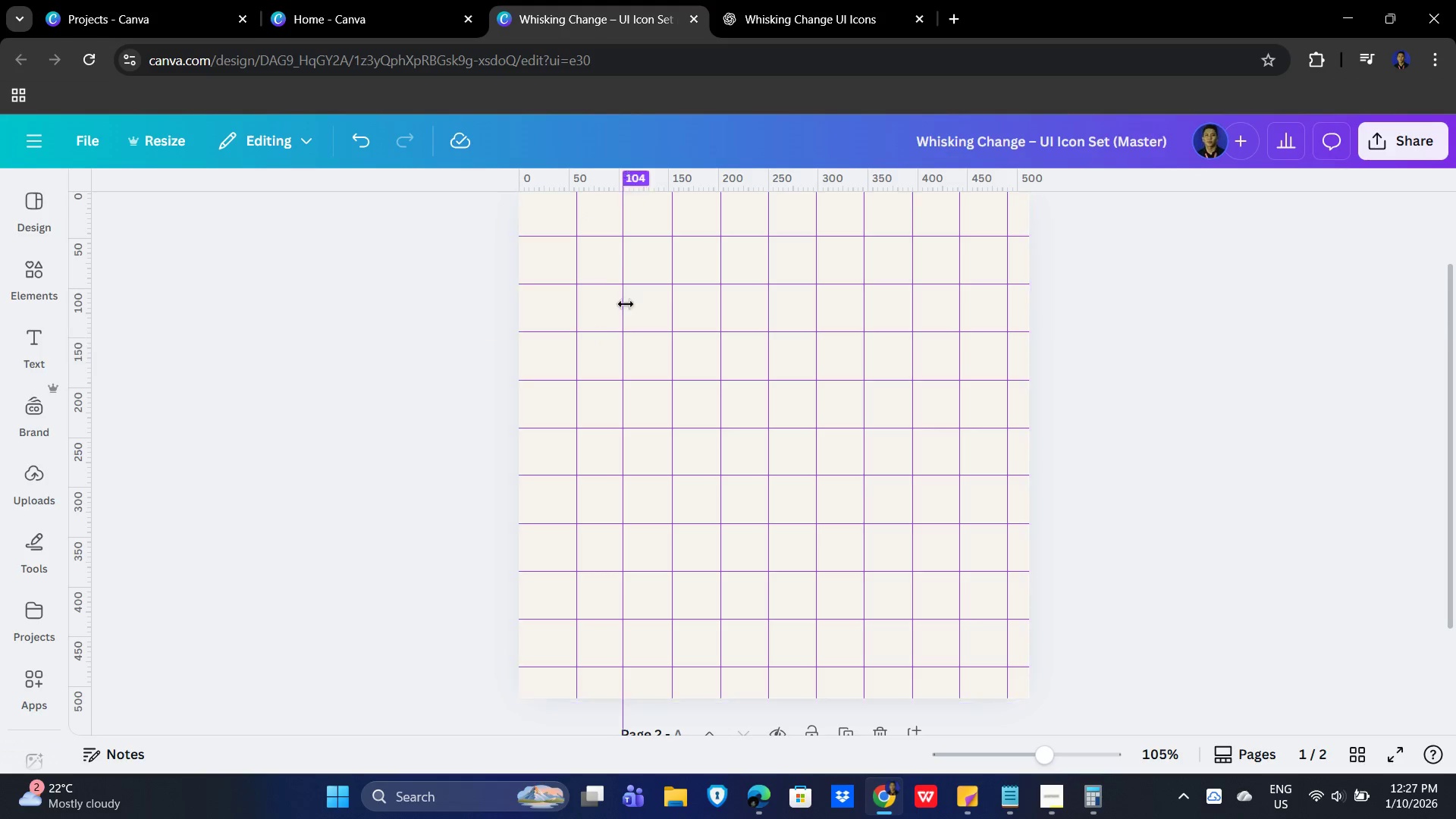 
right_click([529, 265])
 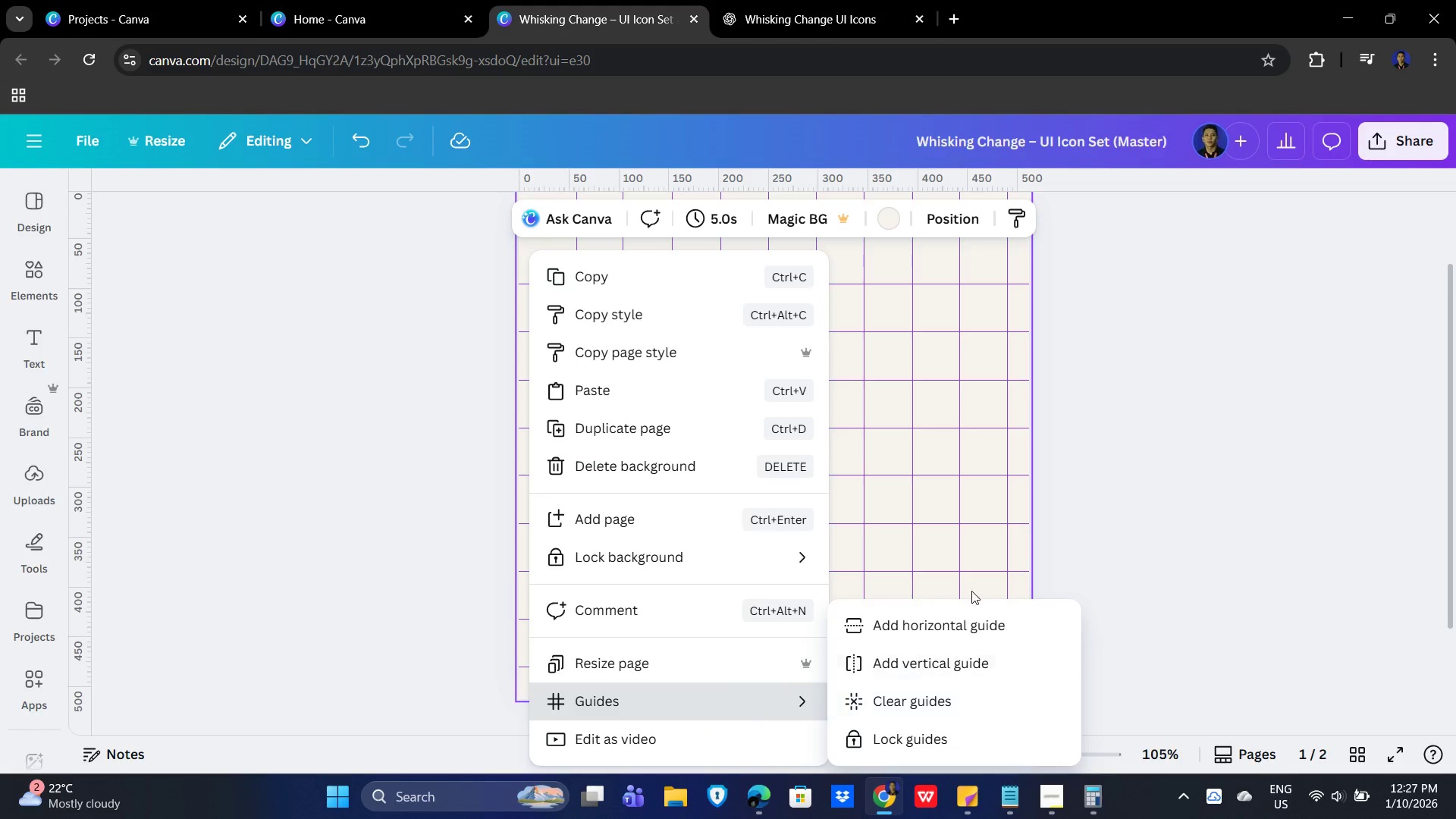 
left_click([952, 670])
 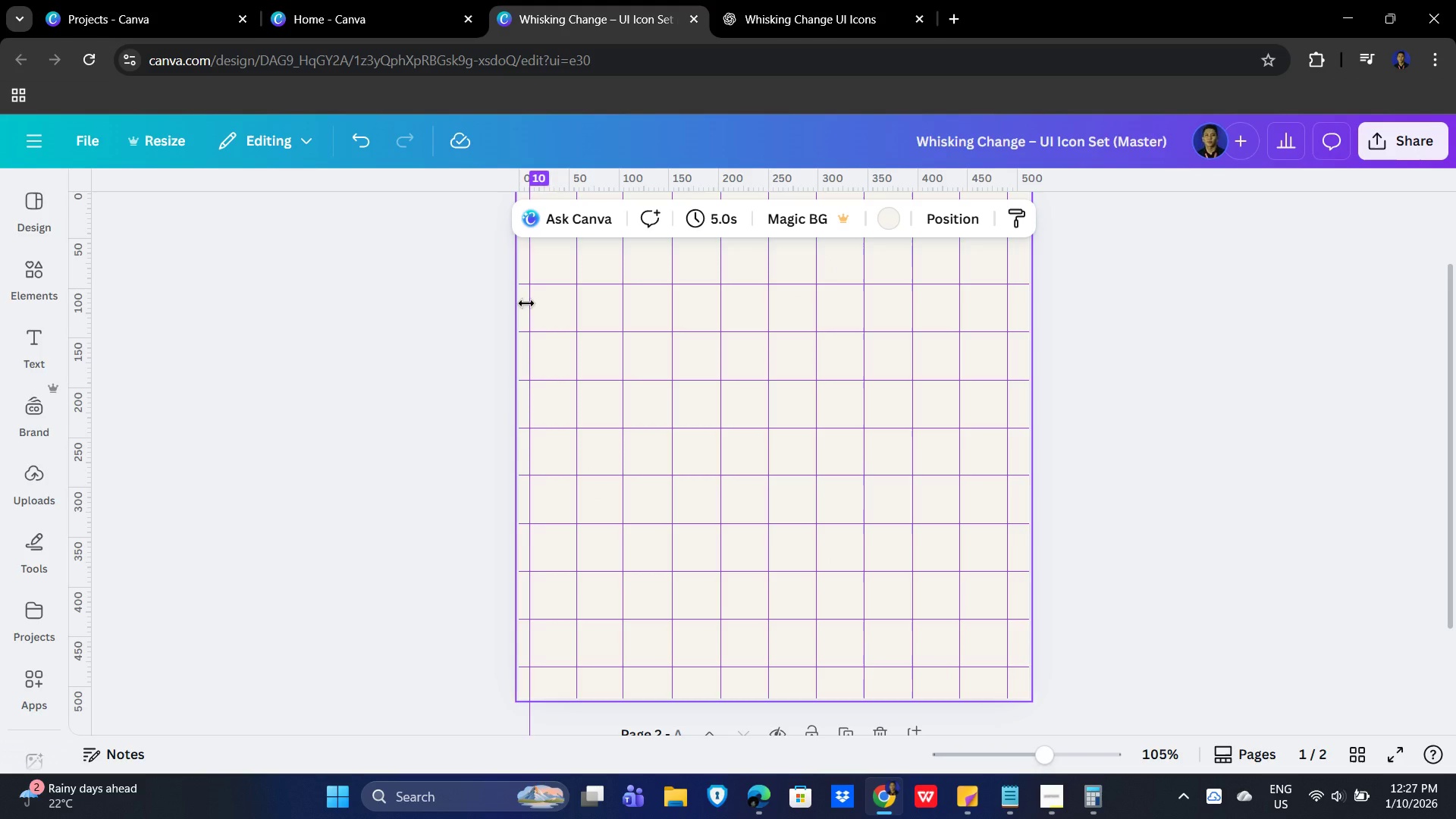 
left_click([1193, 419])
 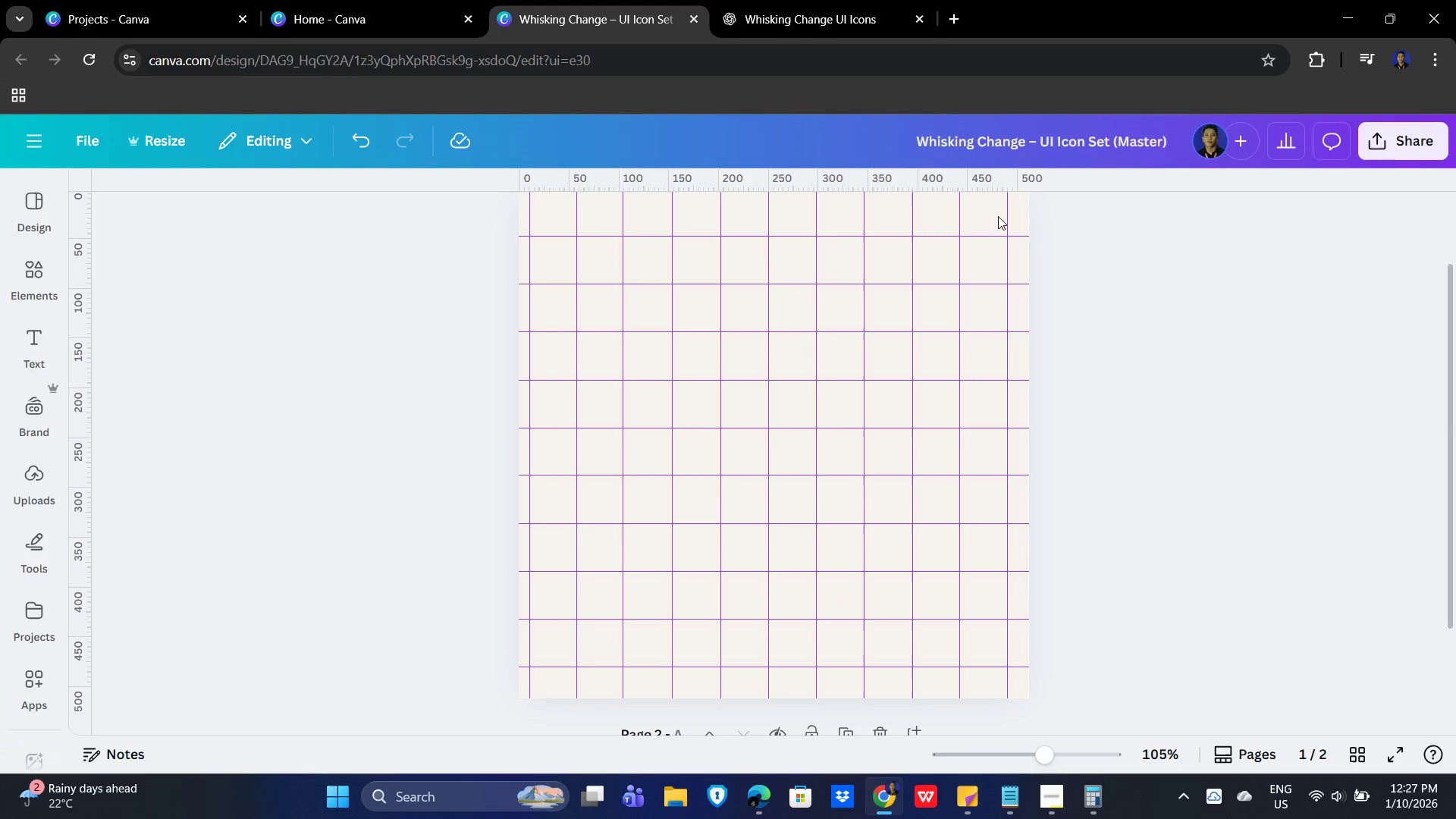 
mouse_move([998, 216])
 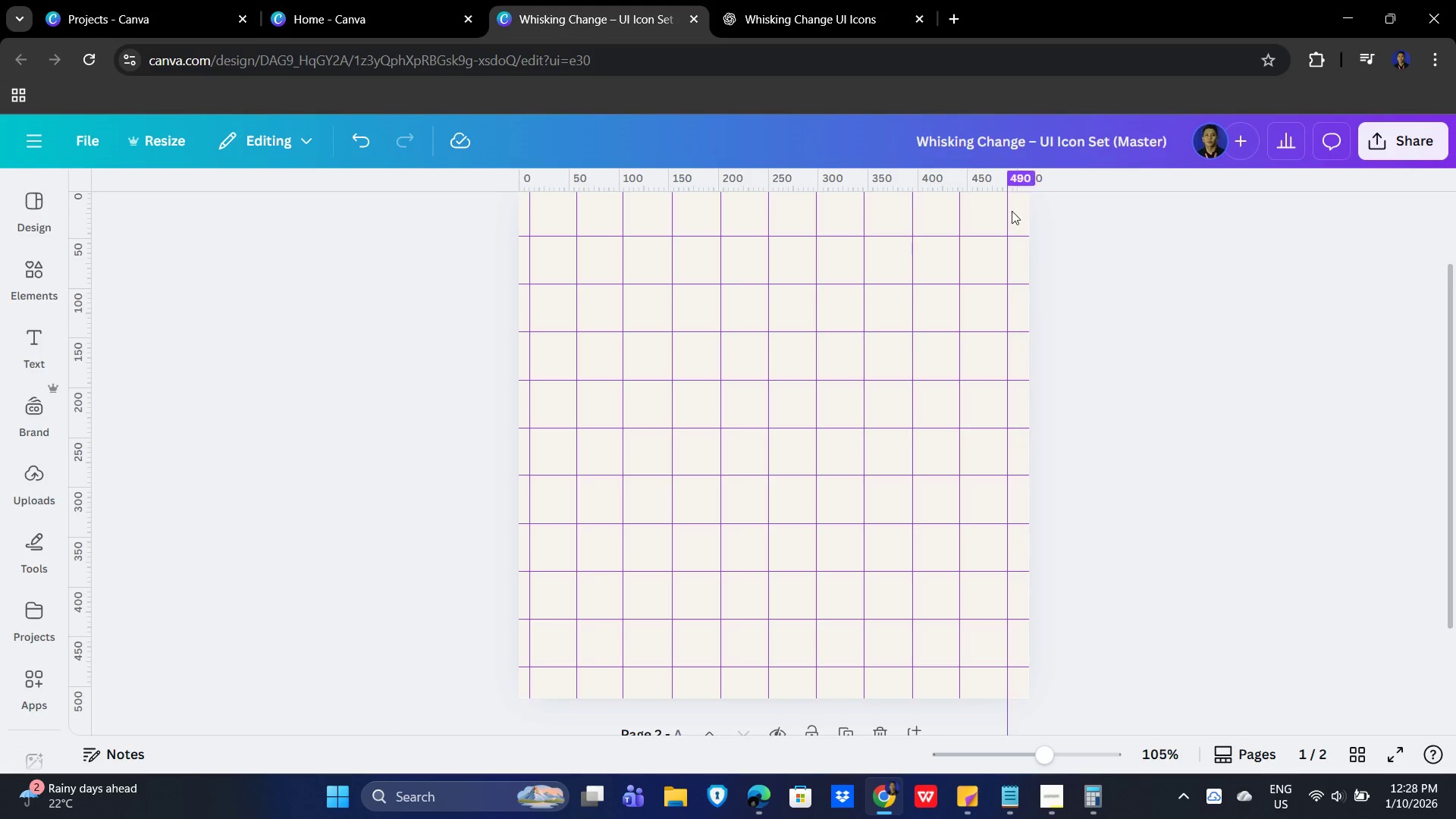 
wait(13.46)
 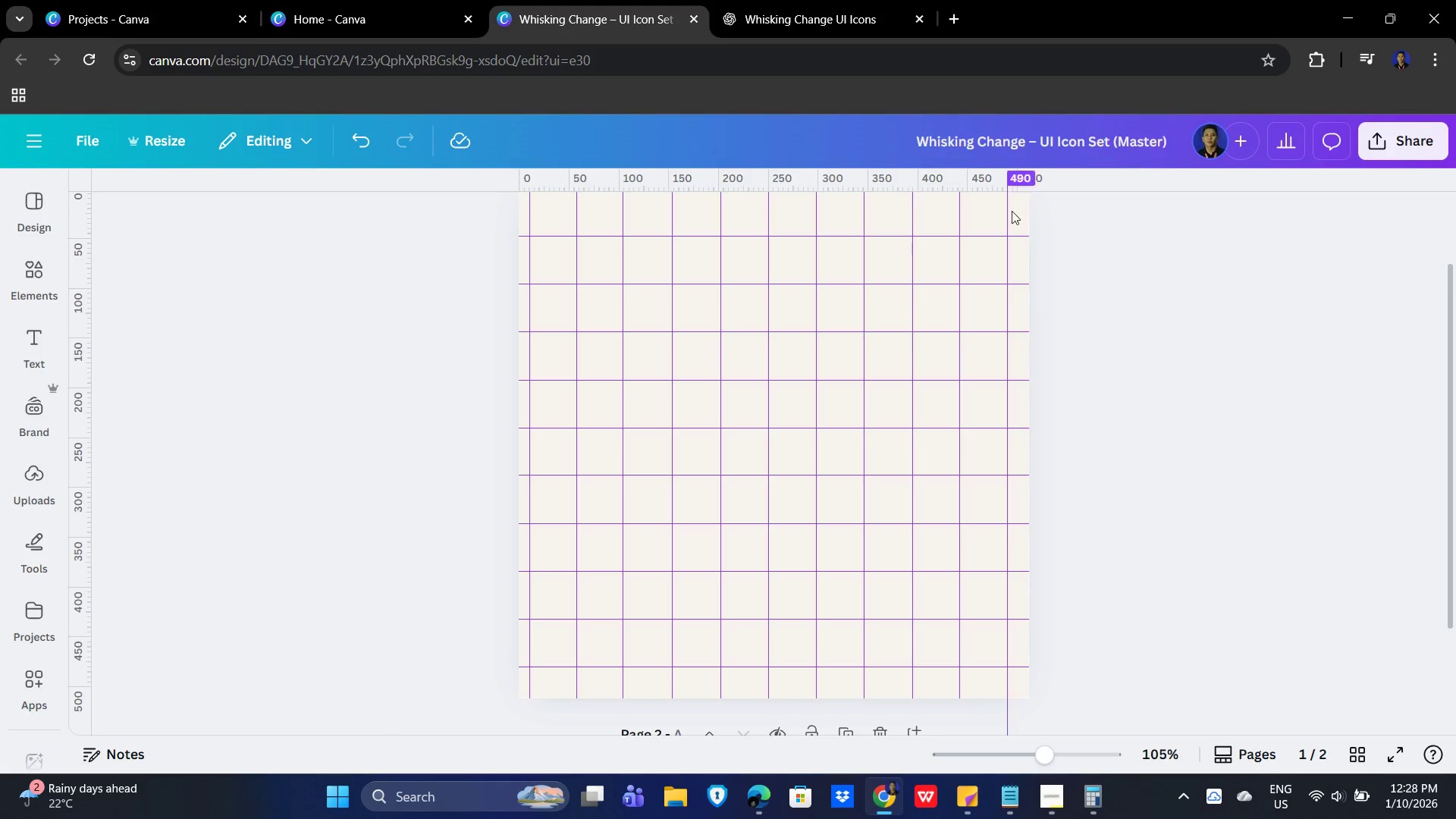 
left_click([1174, 402])
 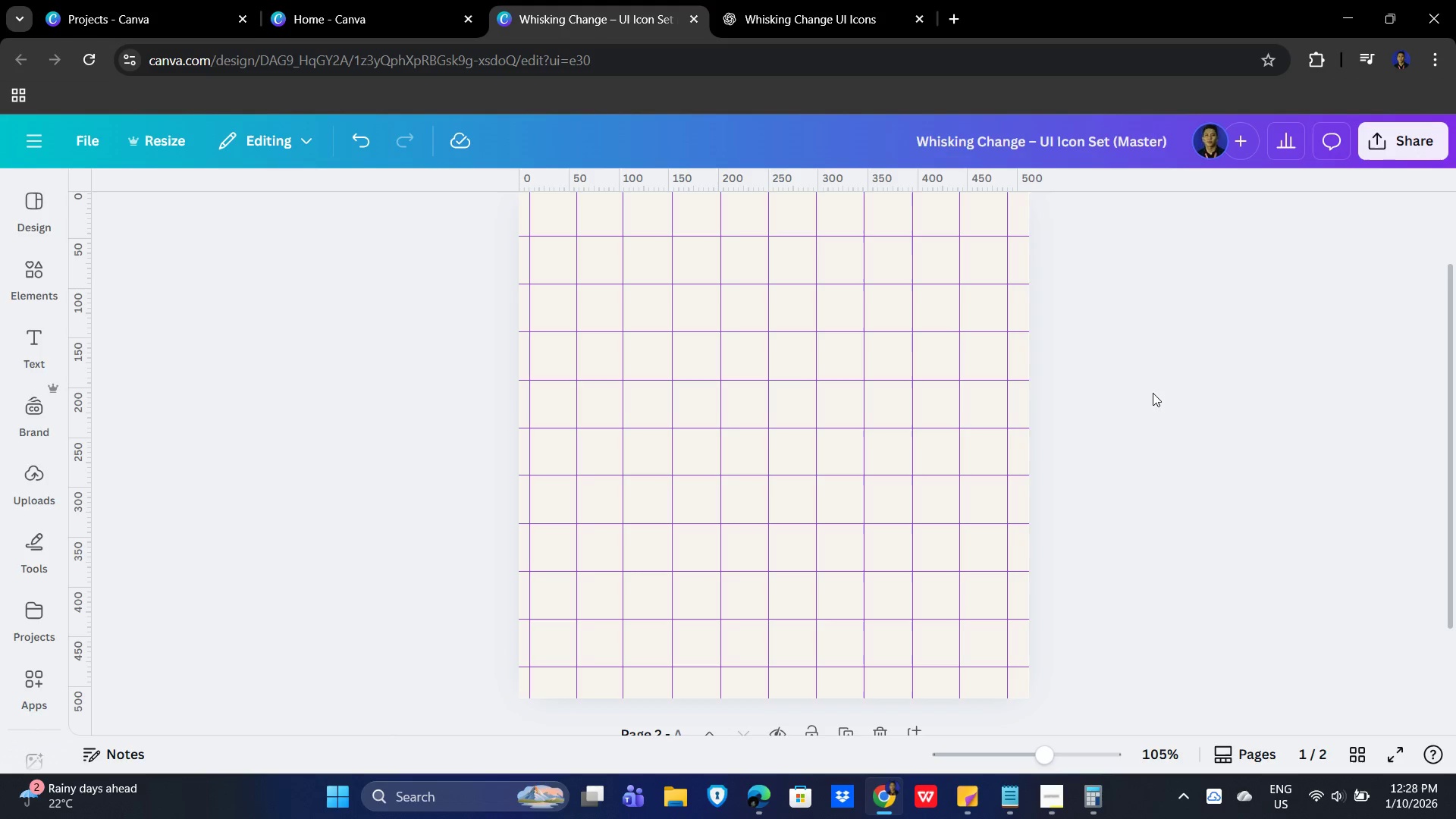 
scroll: coordinate [1124, 393], scroll_direction: up, amount: 2.0
 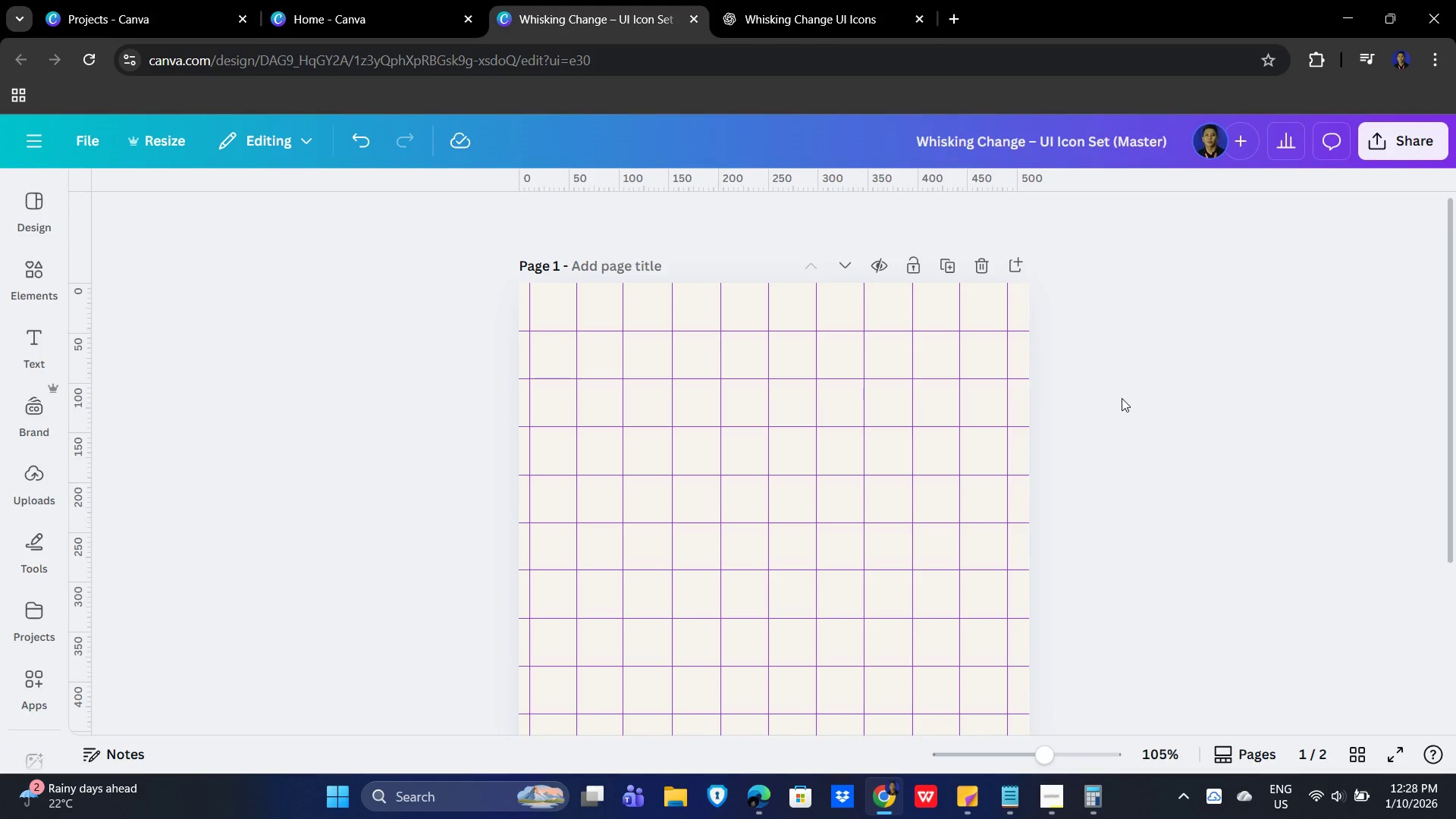 
scroll: coordinate [1122, 400], scroll_direction: down, amount: 3.0
 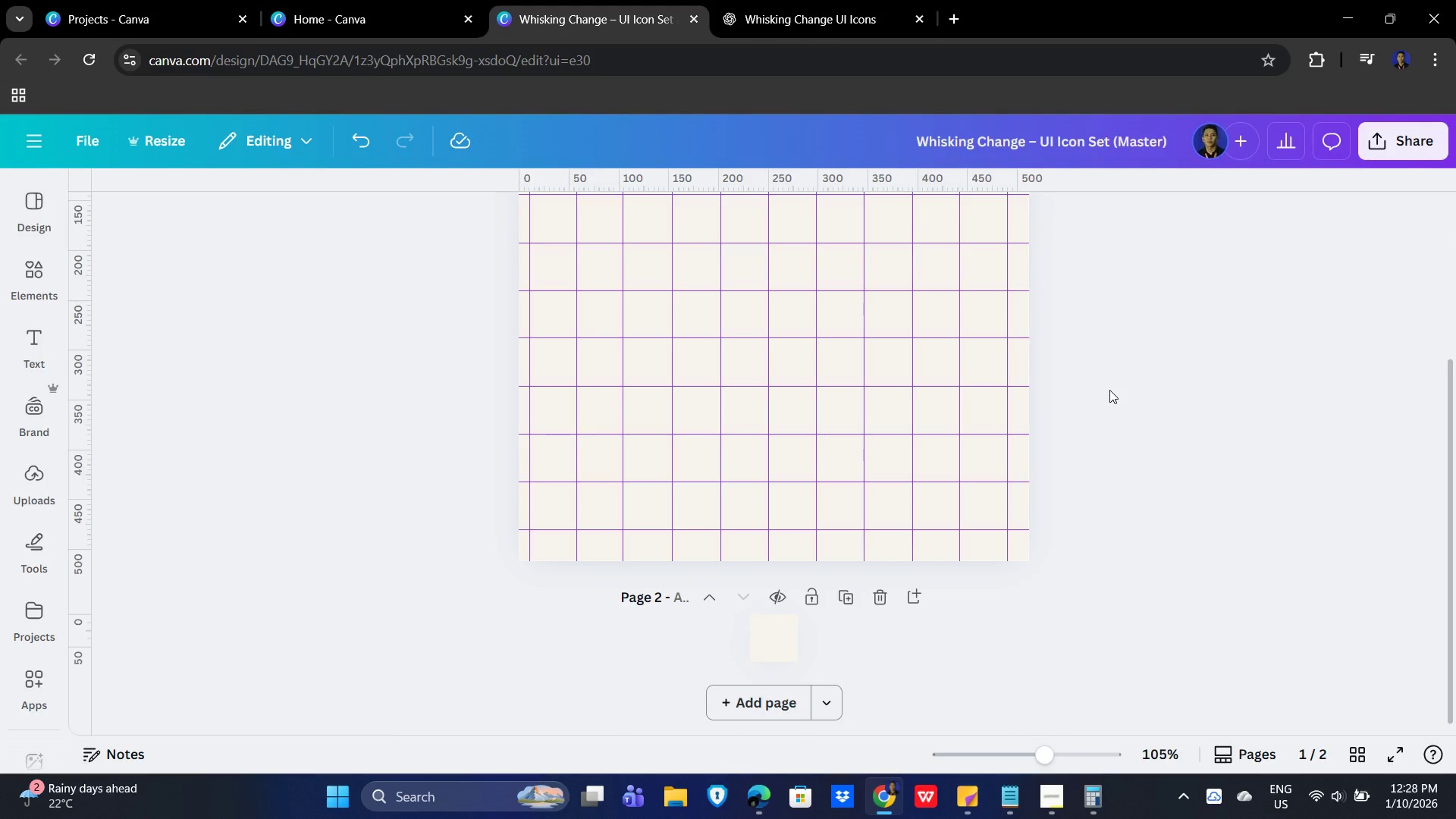 
scroll: coordinate [1285, 439], scroll_direction: up, amount: 2.0
 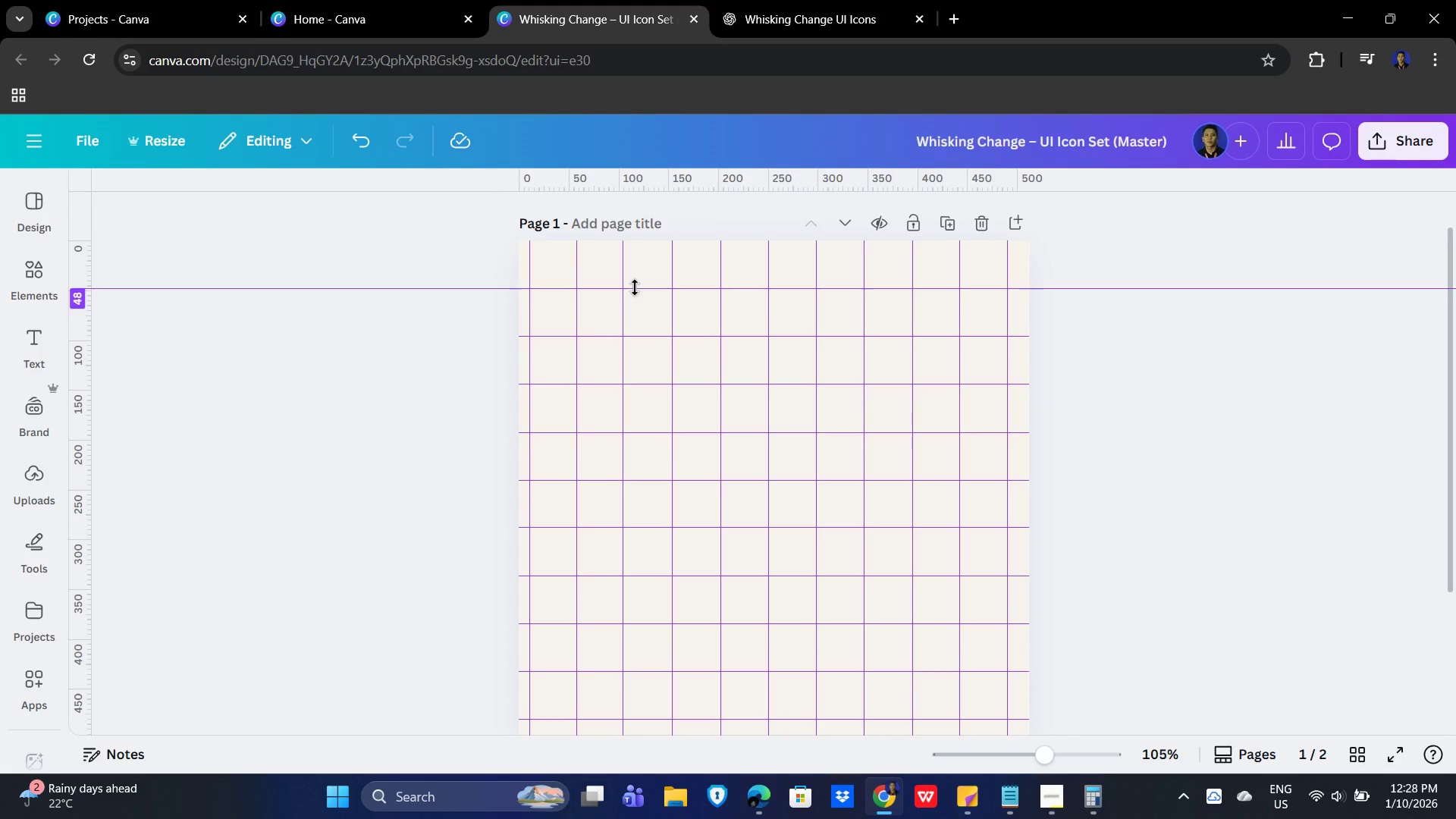 
wait(5.18)
 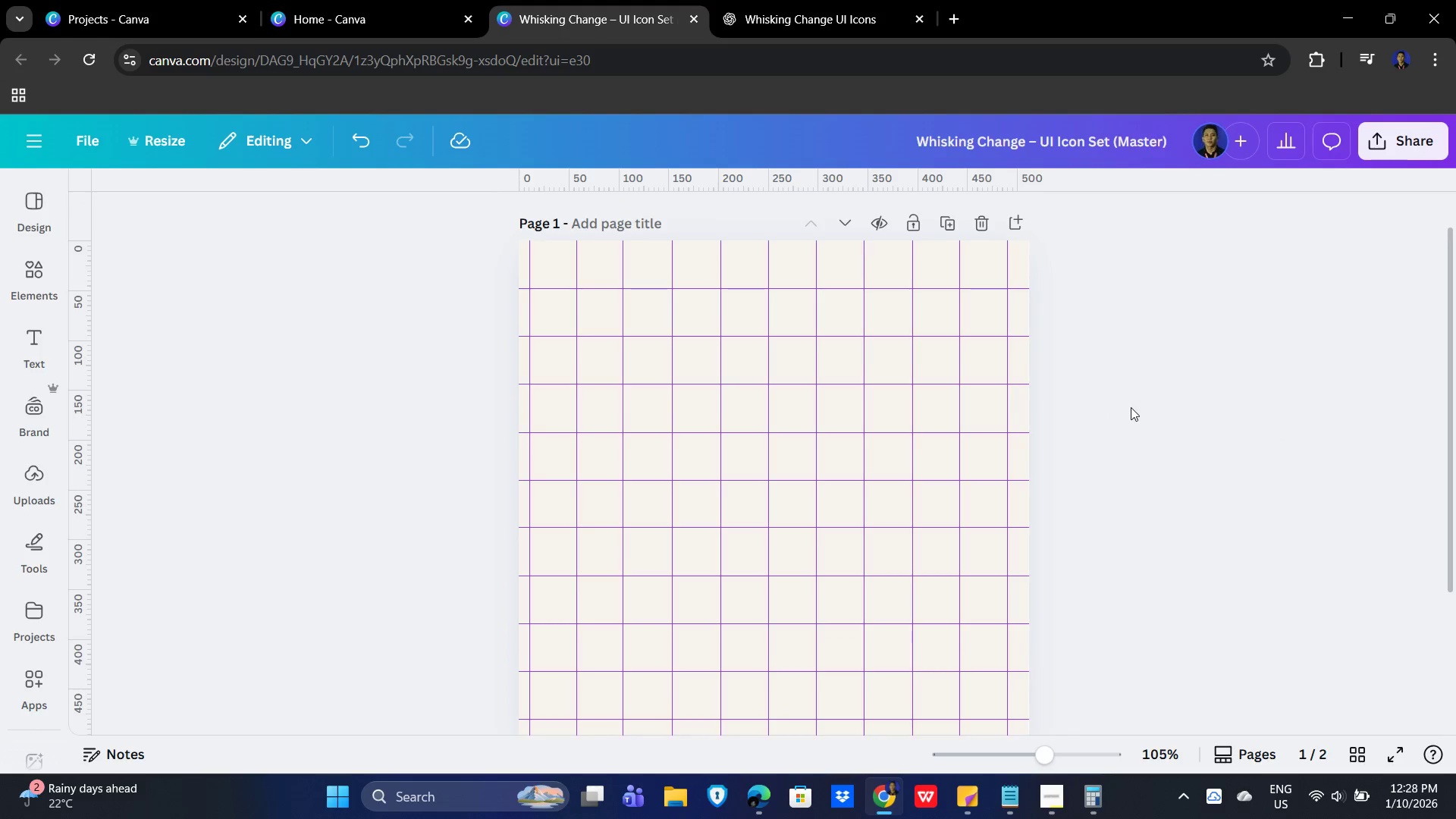 
left_click_drag(start_coordinate=[636, 287], to_coordinate=[642, 298])
 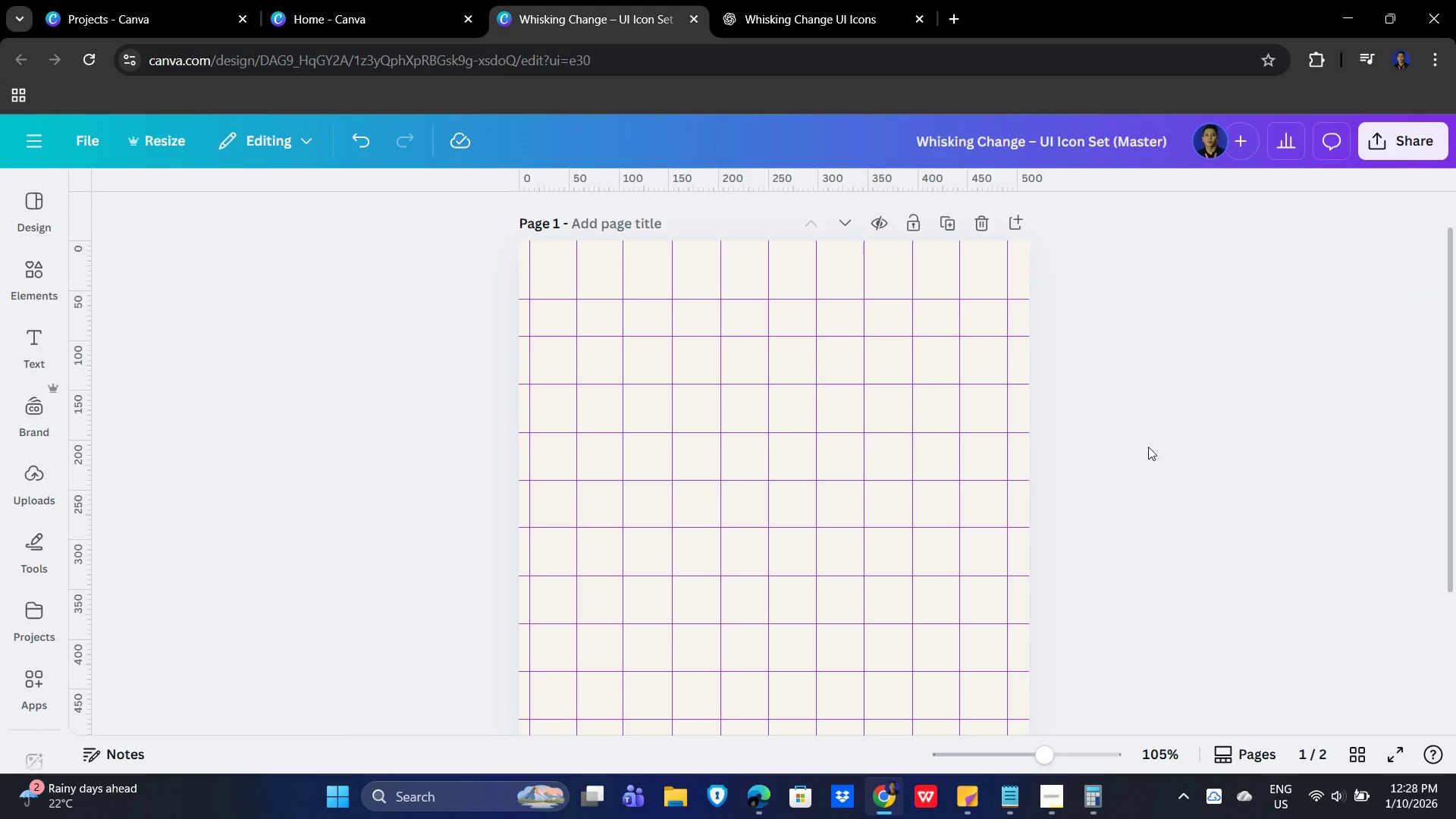 
left_click([1263, 466])
 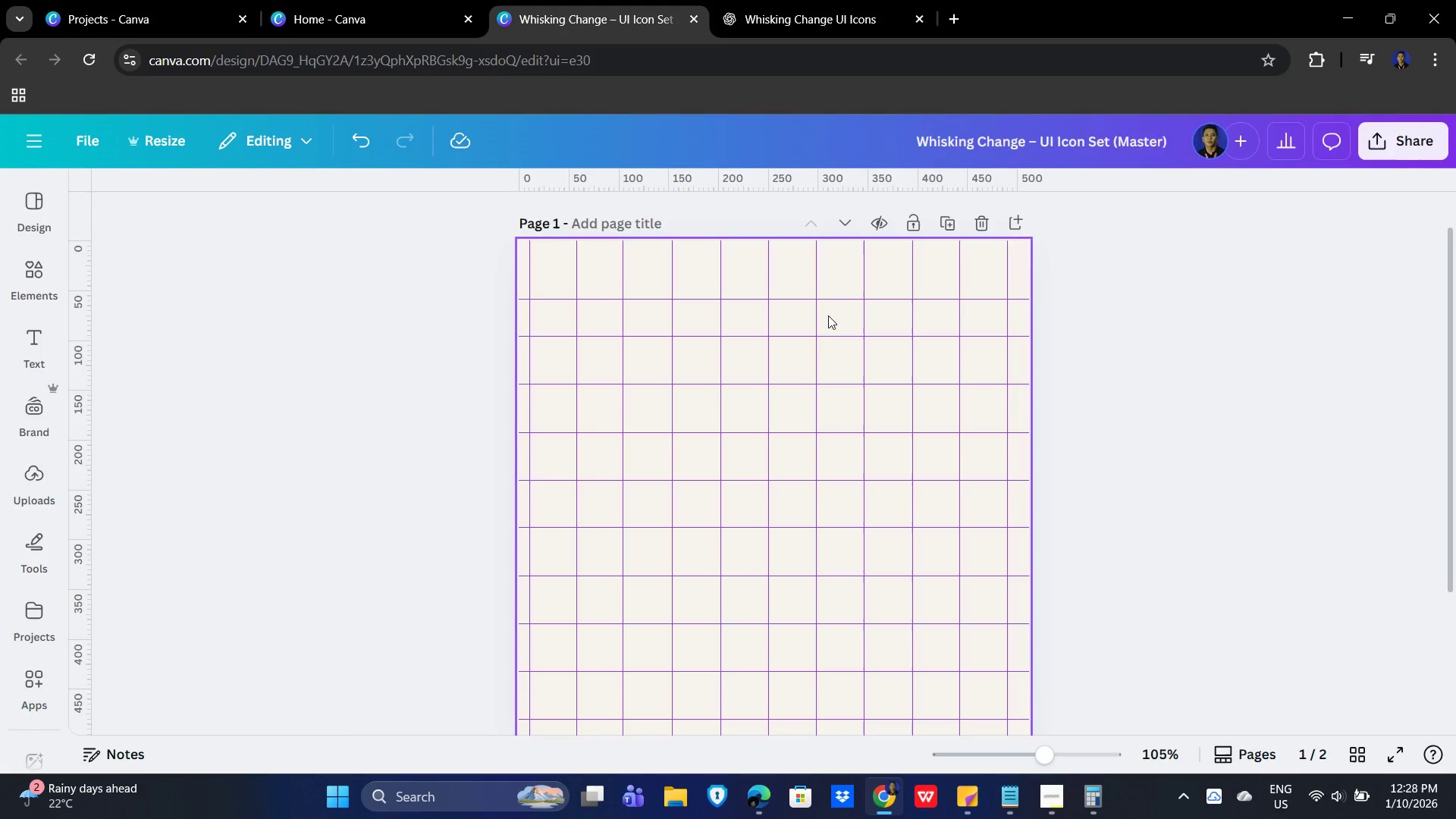 
right_click([823, 268])
 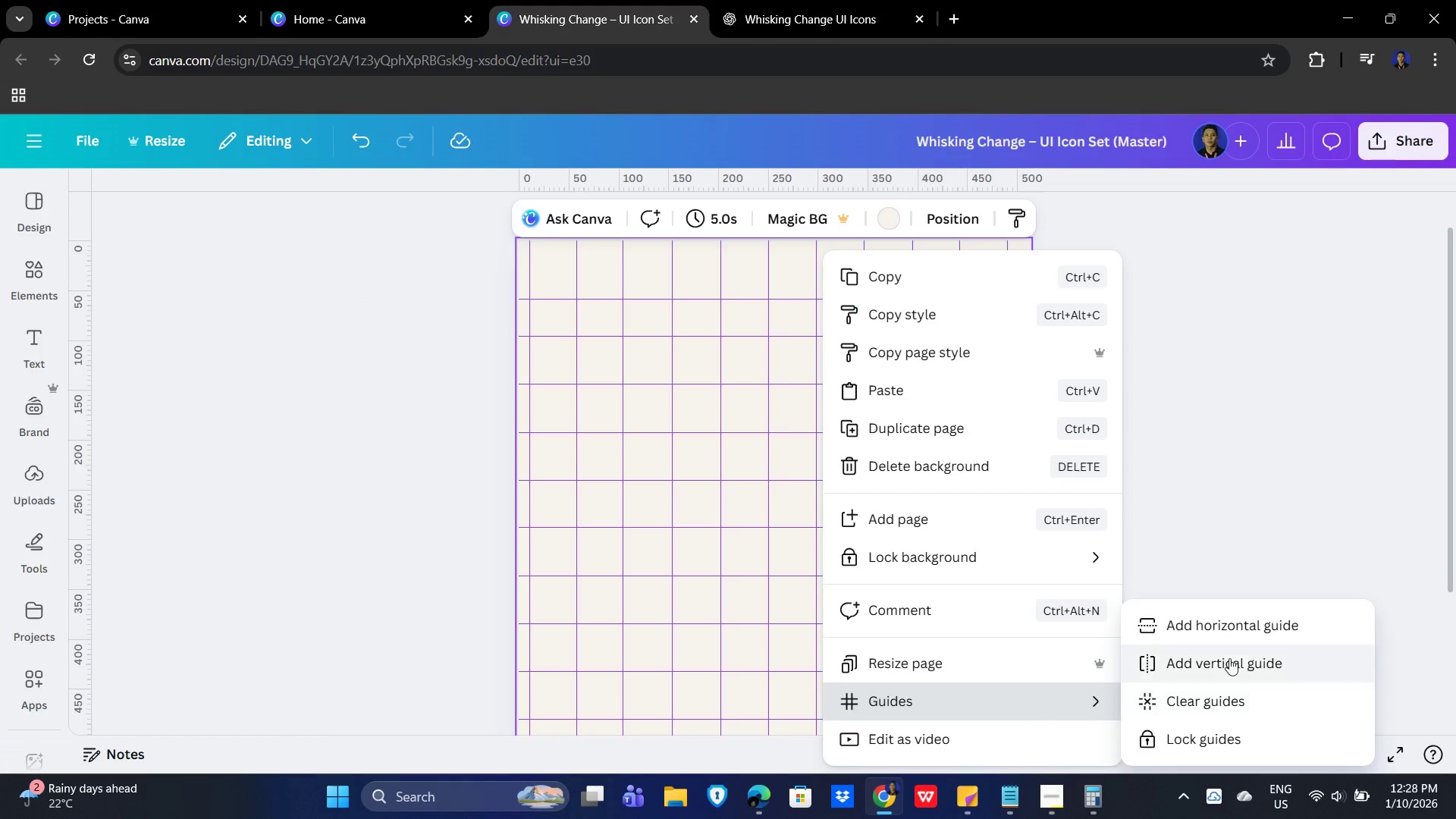 
left_click([1270, 633])
 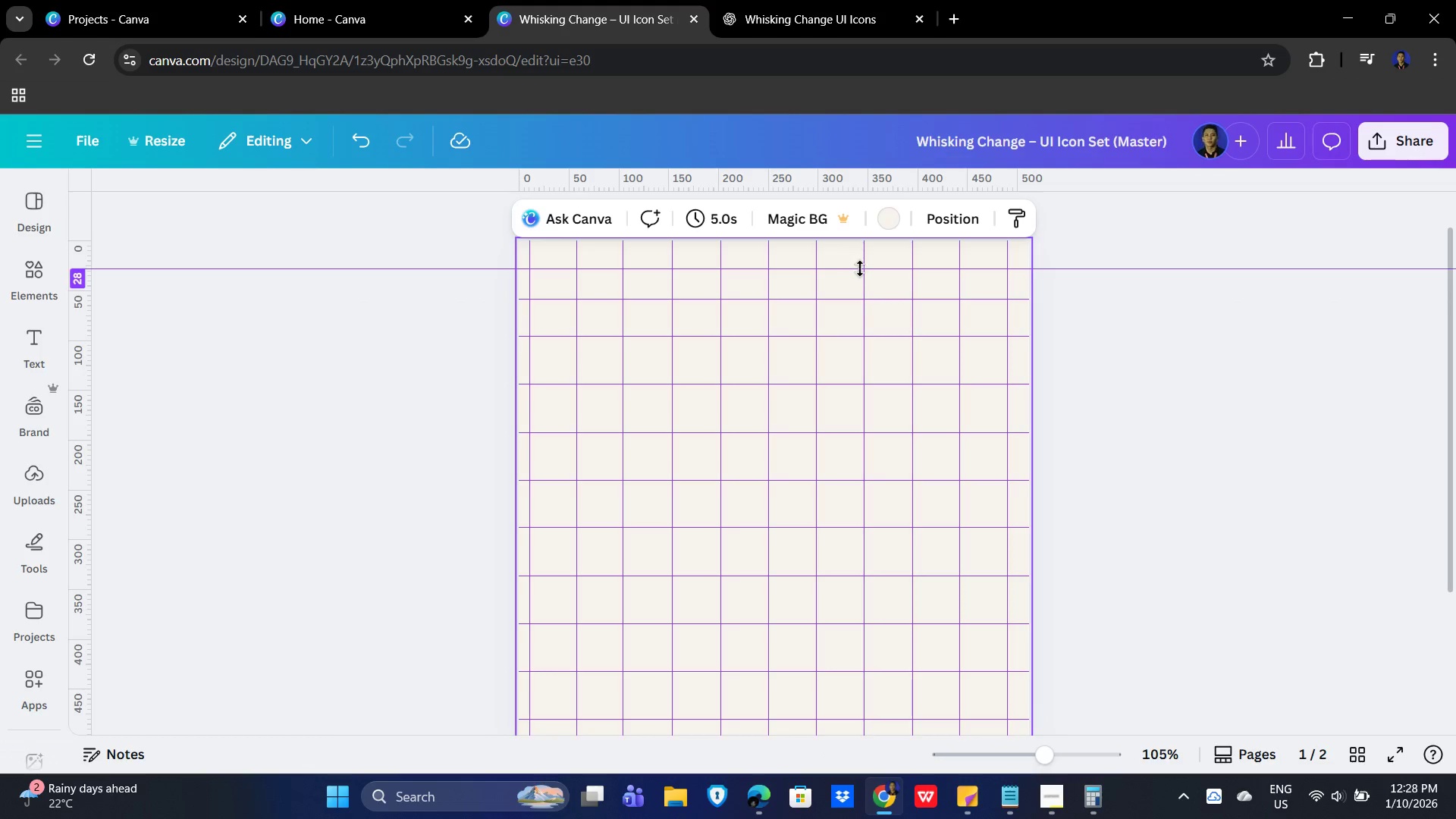 
left_click_drag(start_coordinate=[872, 268], to_coordinate=[874, 250])
 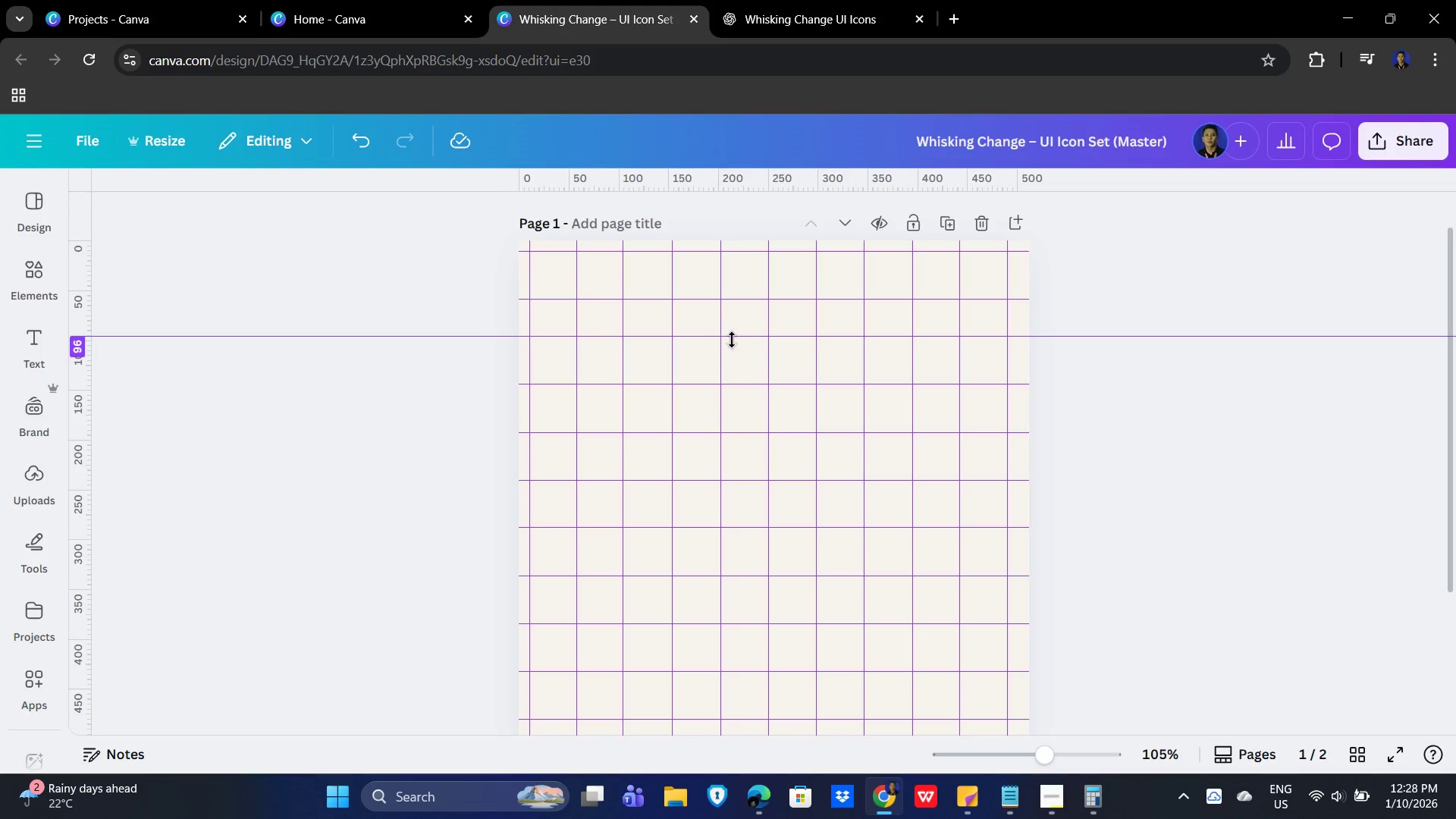 
wait(9.27)
 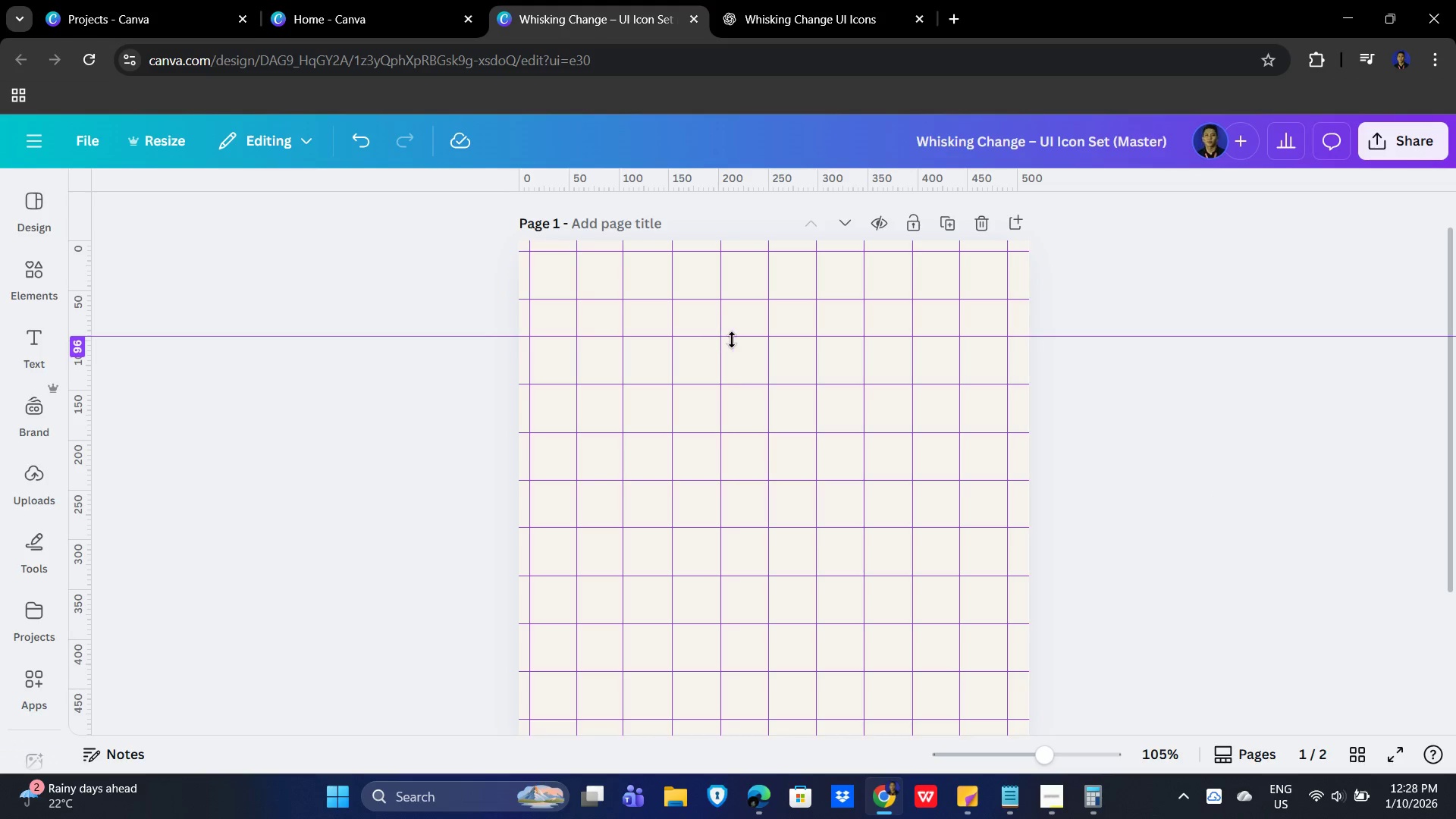 
left_click([744, 337])
 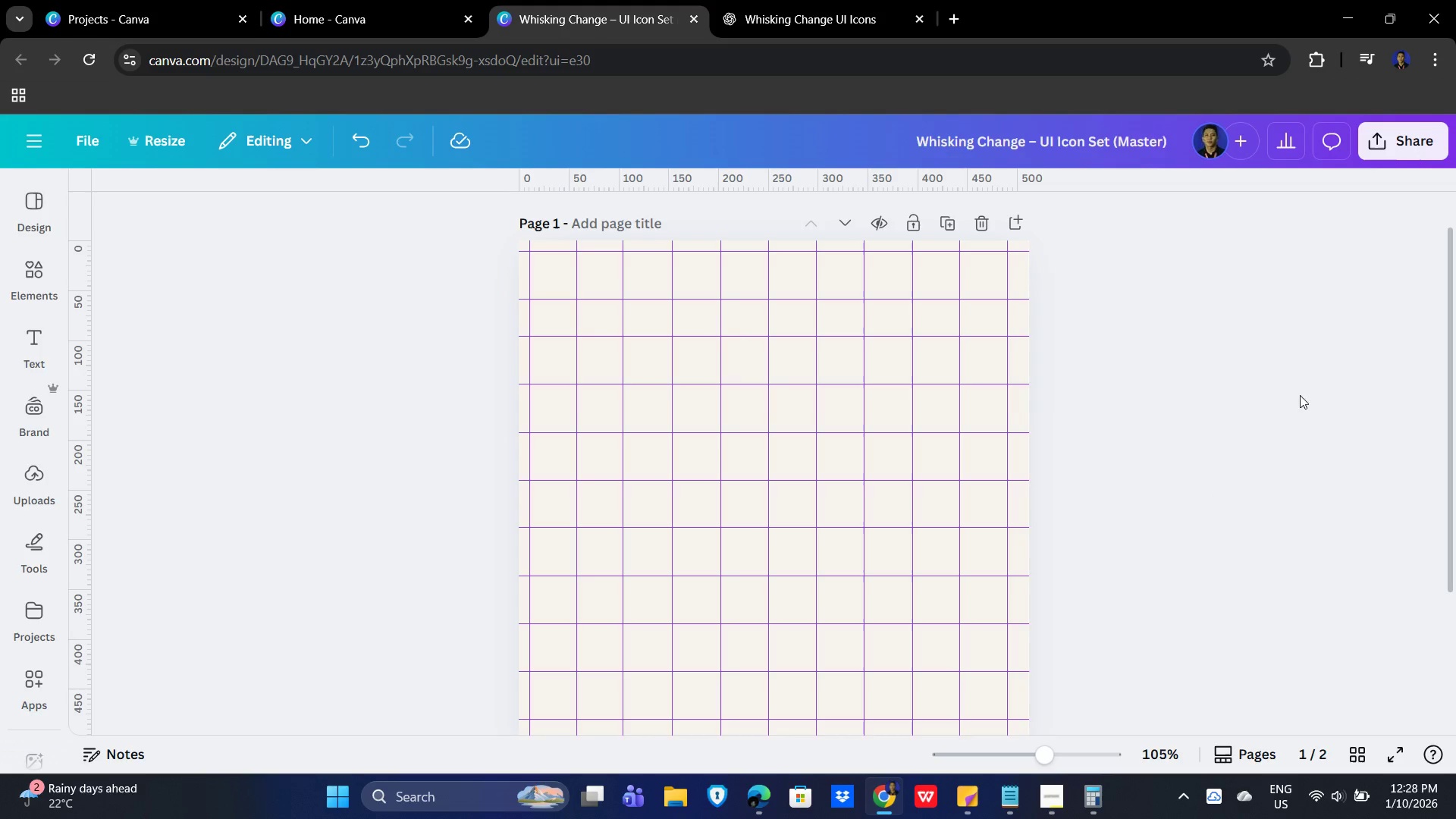 
key(Control+Z)
 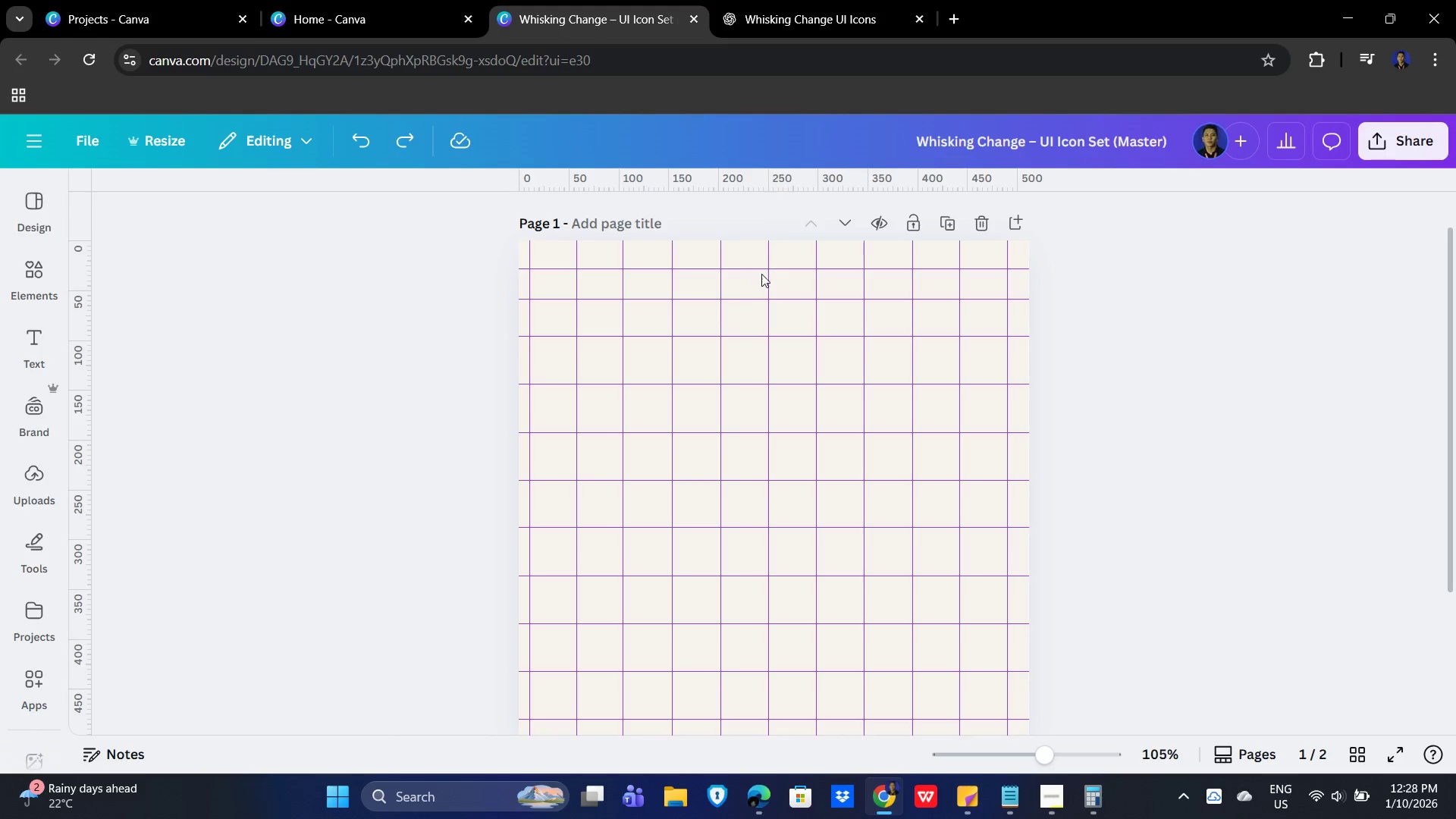 
left_click_drag(start_coordinate=[753, 265], to_coordinate=[752, 260])
 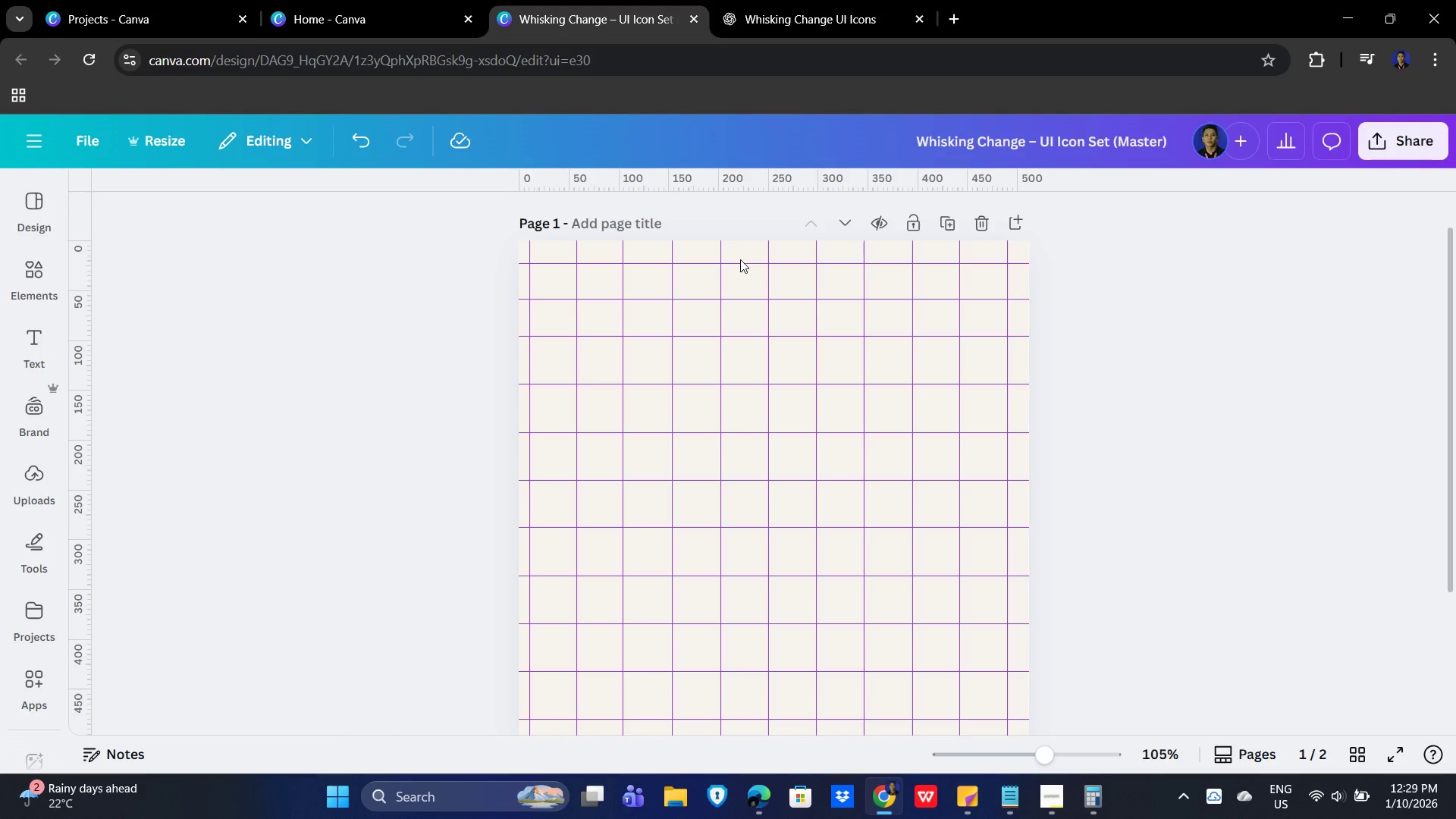 
left_click_drag(start_coordinate=[740, 262], to_coordinate=[742, 249])
 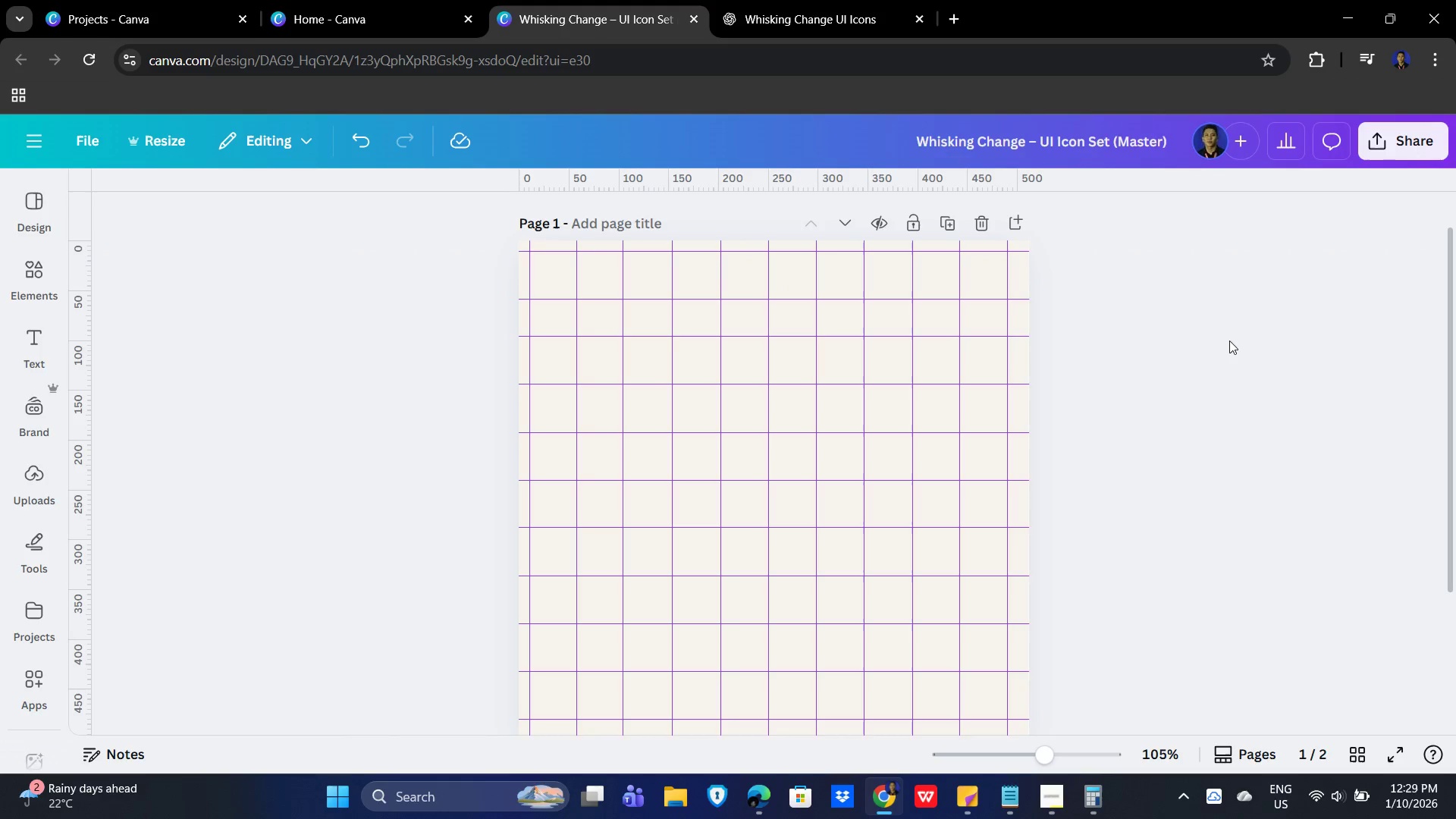 
left_click([1264, 362])
 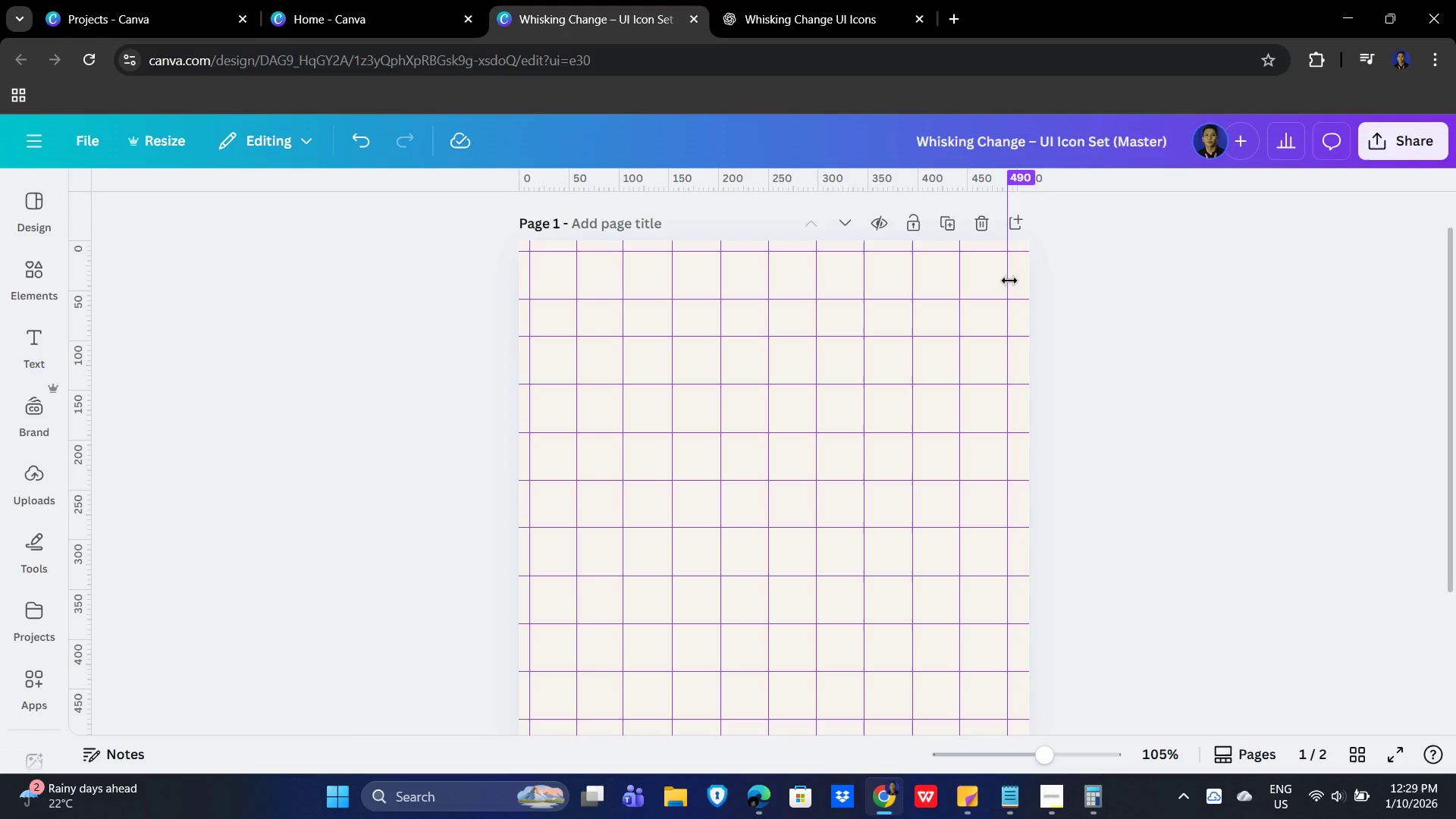 
left_click([1127, 318])
 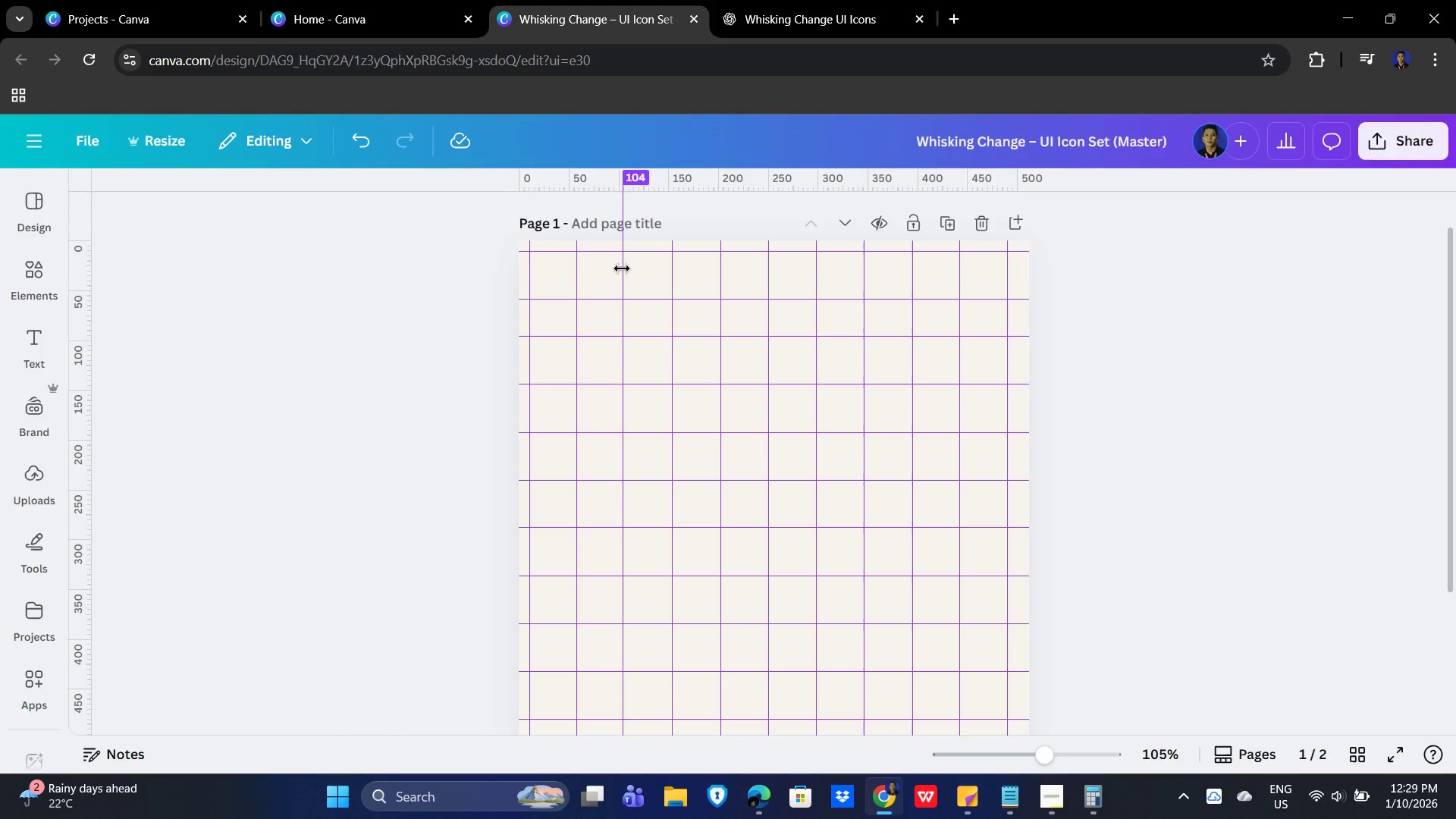 
wait(18.01)
 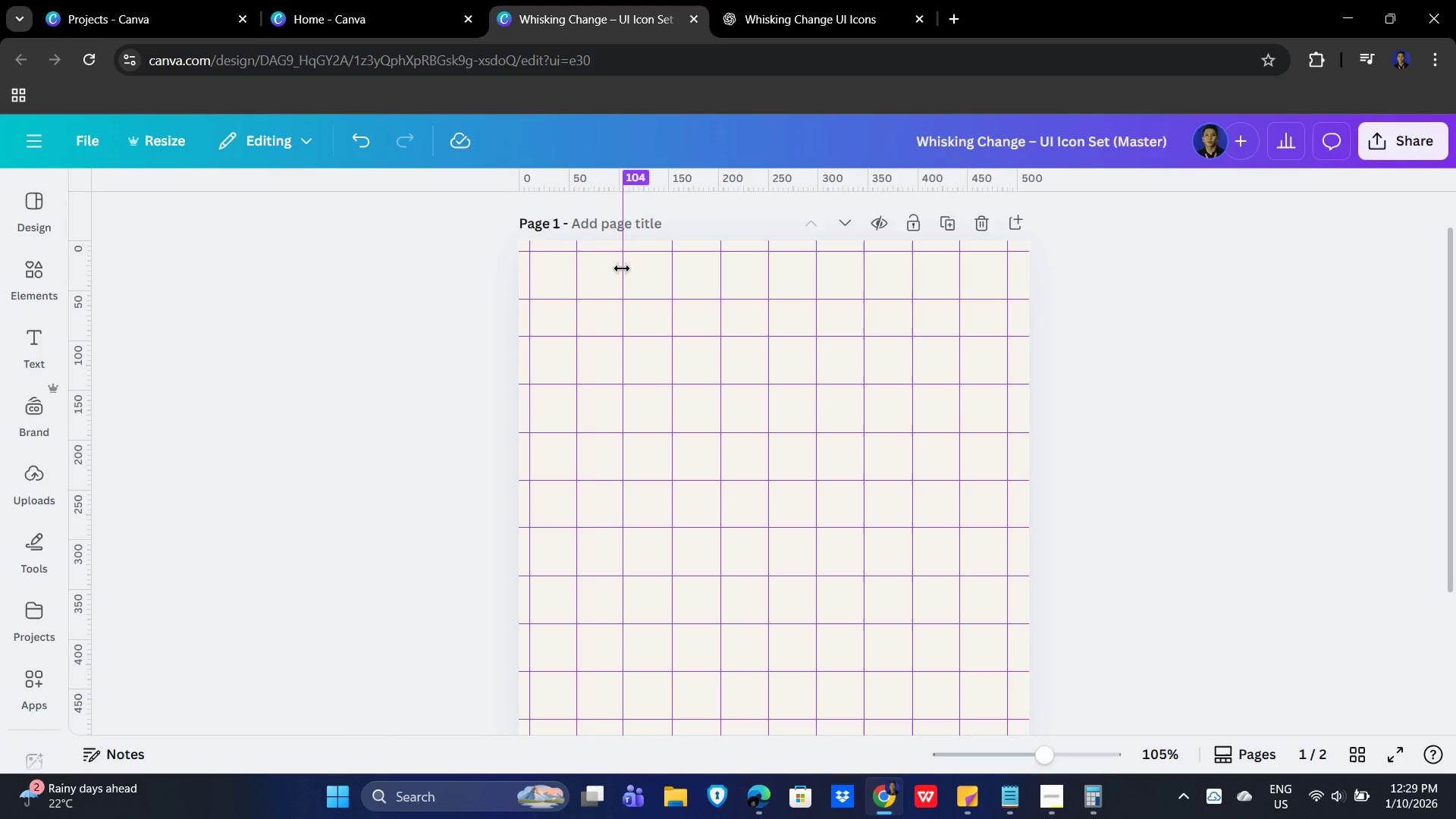 
hold_key(key=ControlLeft, duration=0.7)
scroll: coordinate [1245, 471], scroll_direction: up, amount: 5.0
 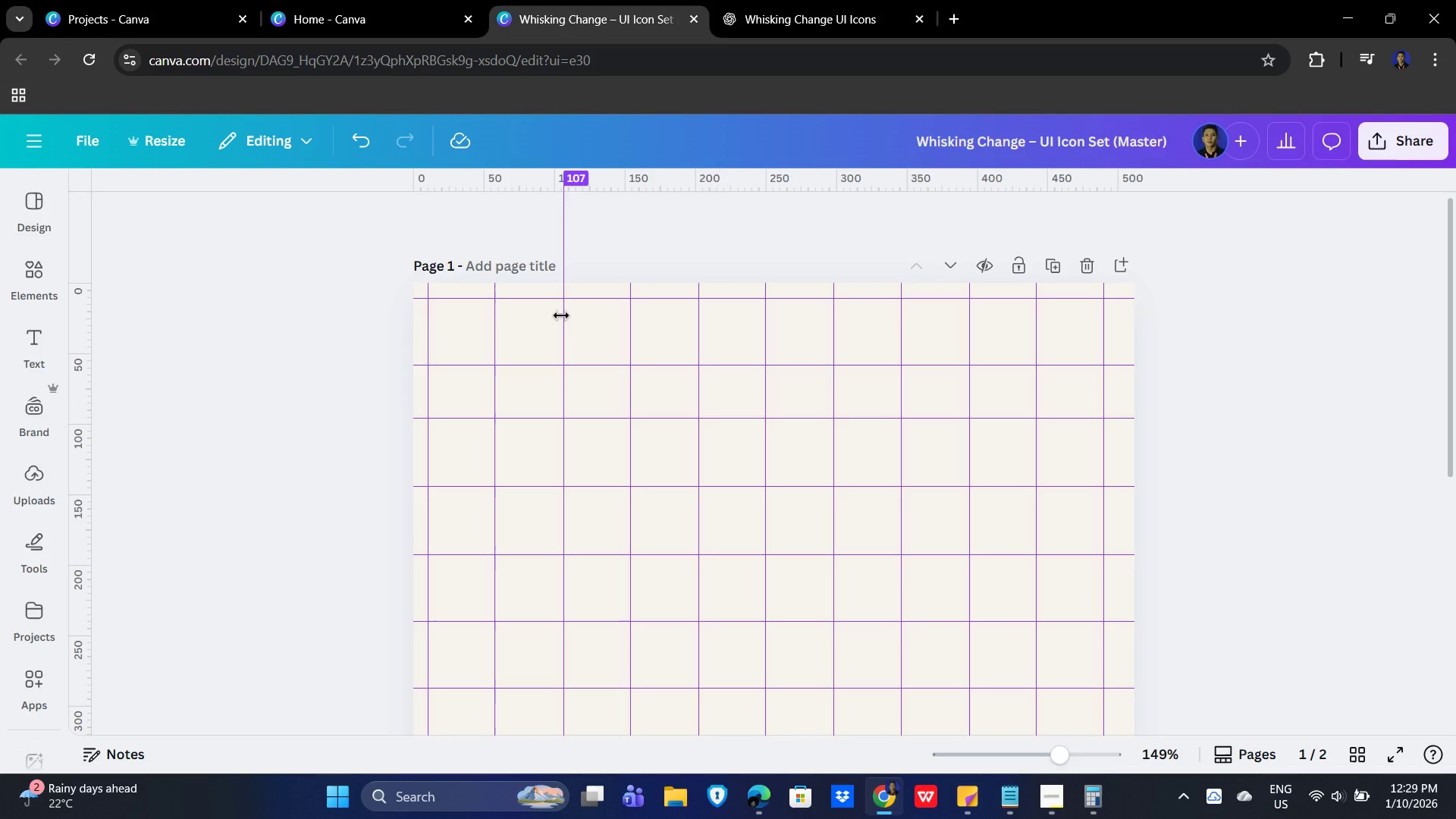 
wait(14.76)
 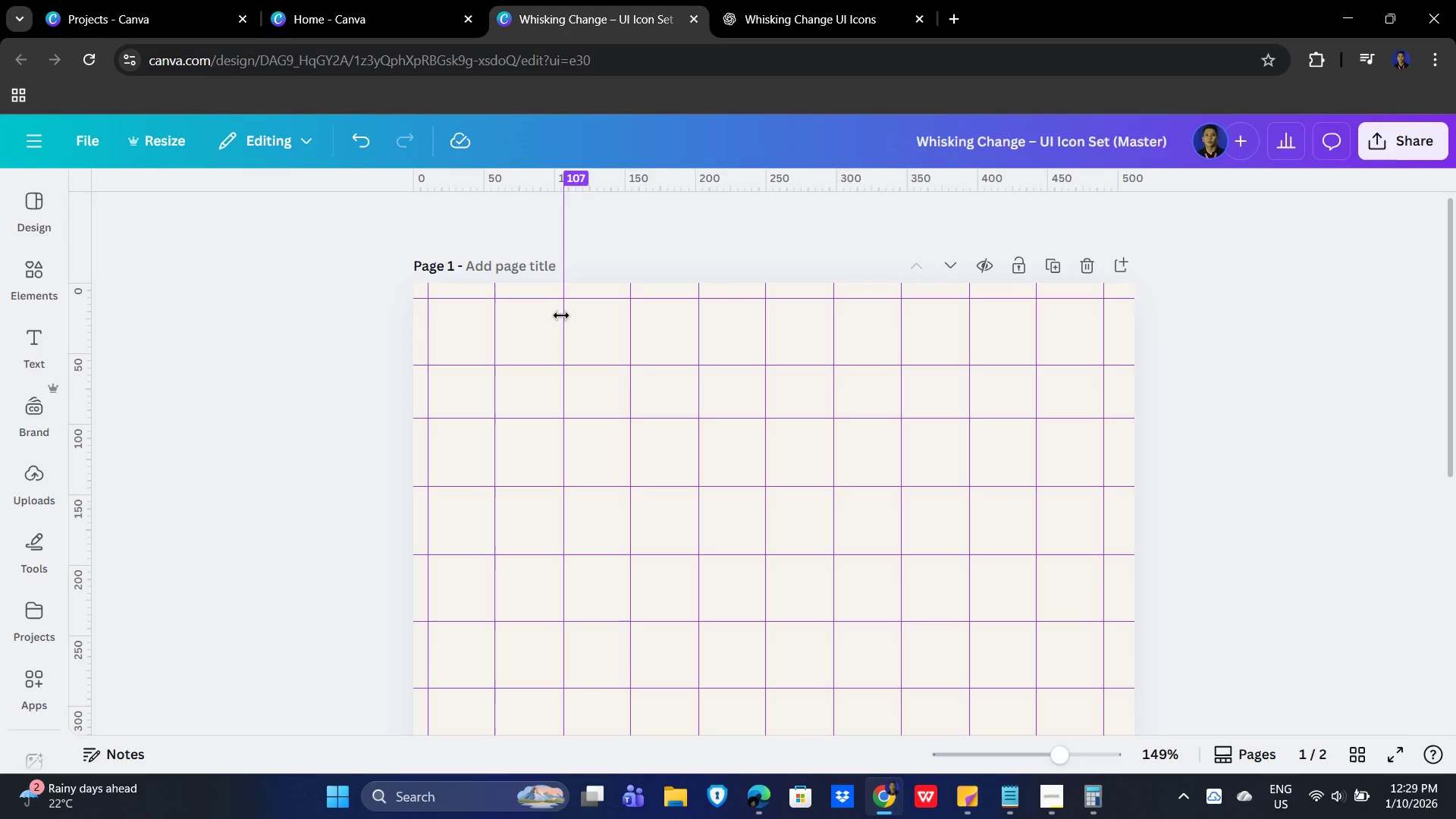 
left_click([1376, 474])
 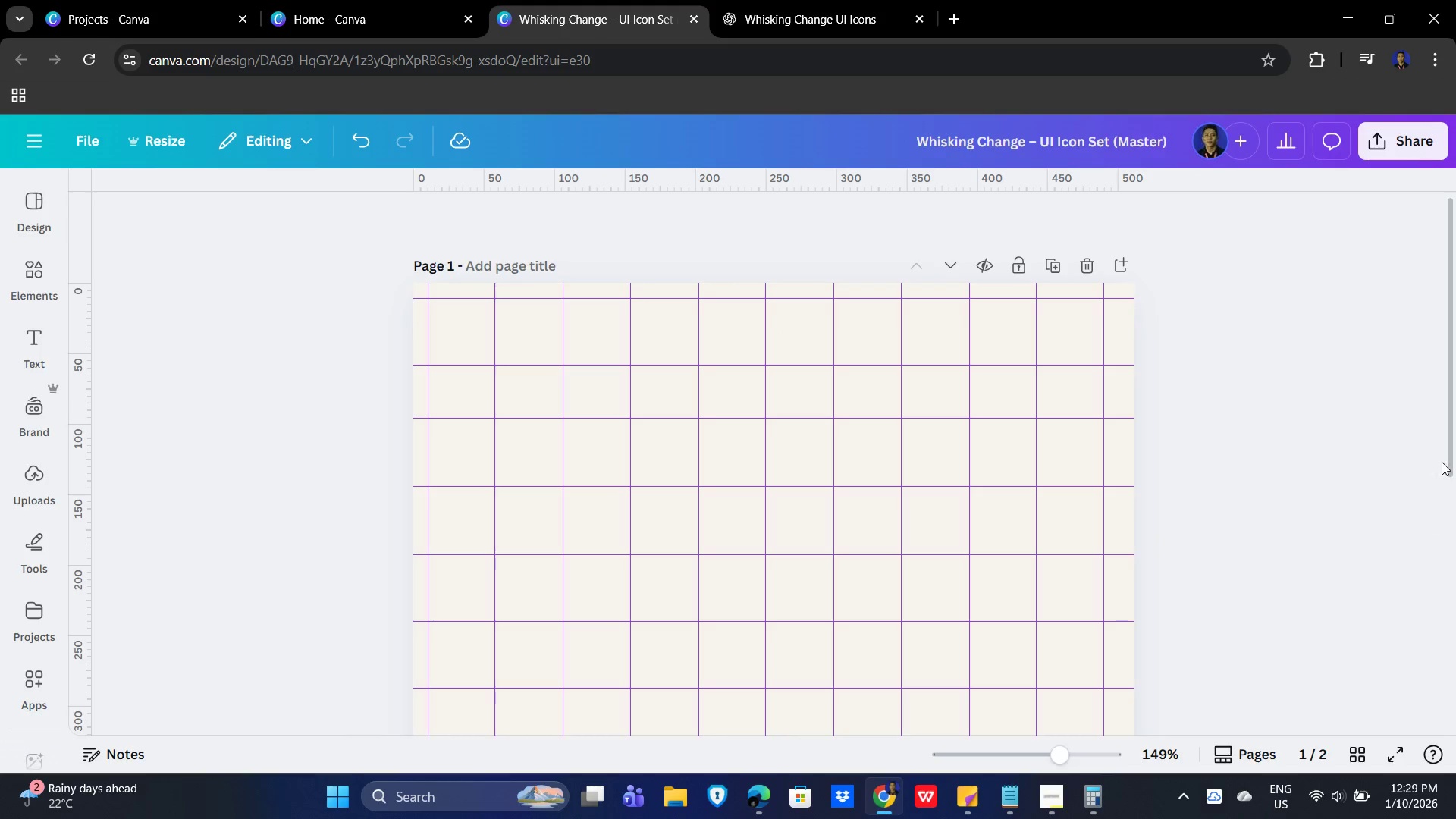 
scroll: coordinate [1404, 453], scroll_direction: down, amount: 1.0
 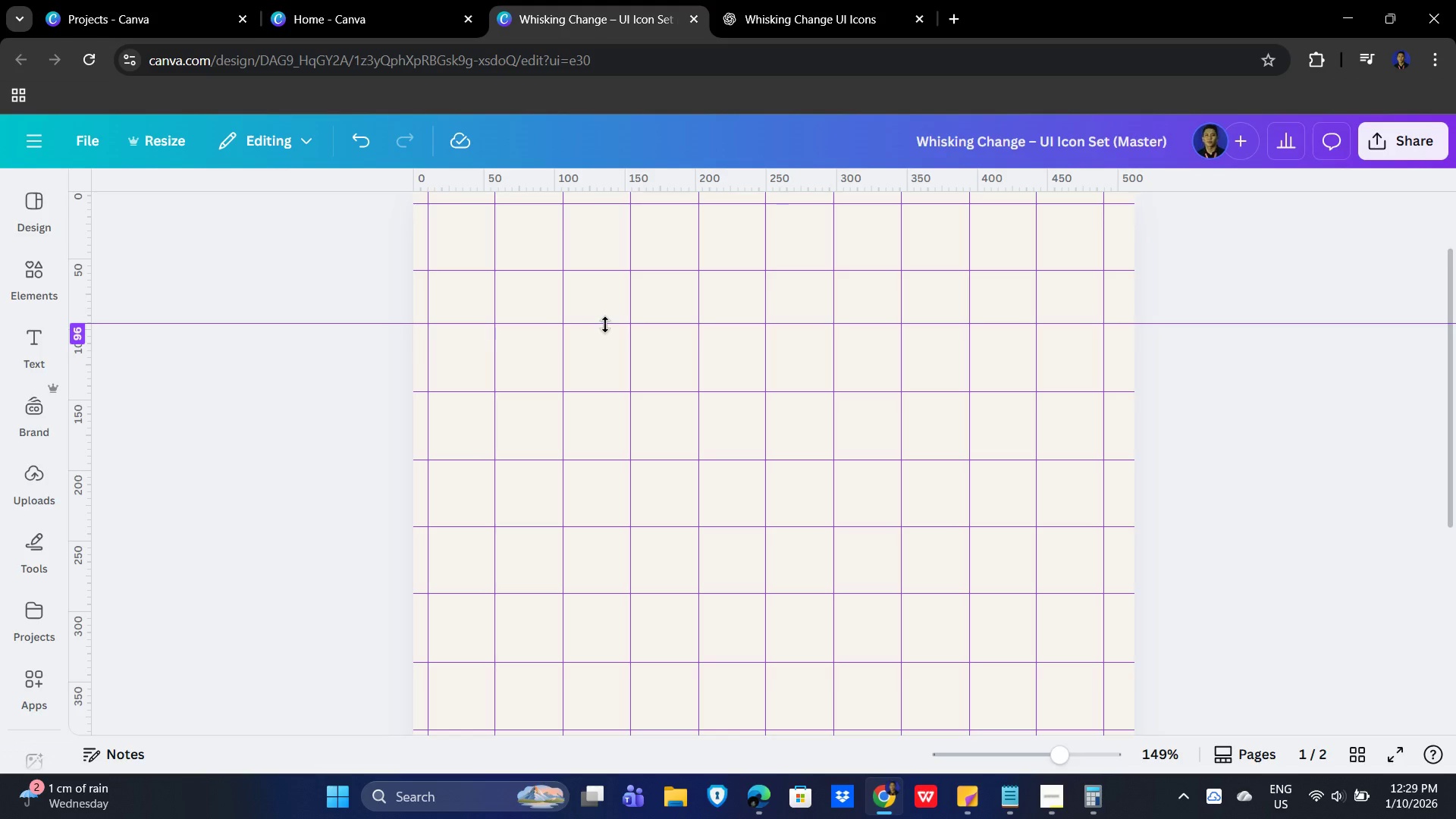 
left_click_drag(start_coordinate=[605, 325], to_coordinate=[600, 339])
 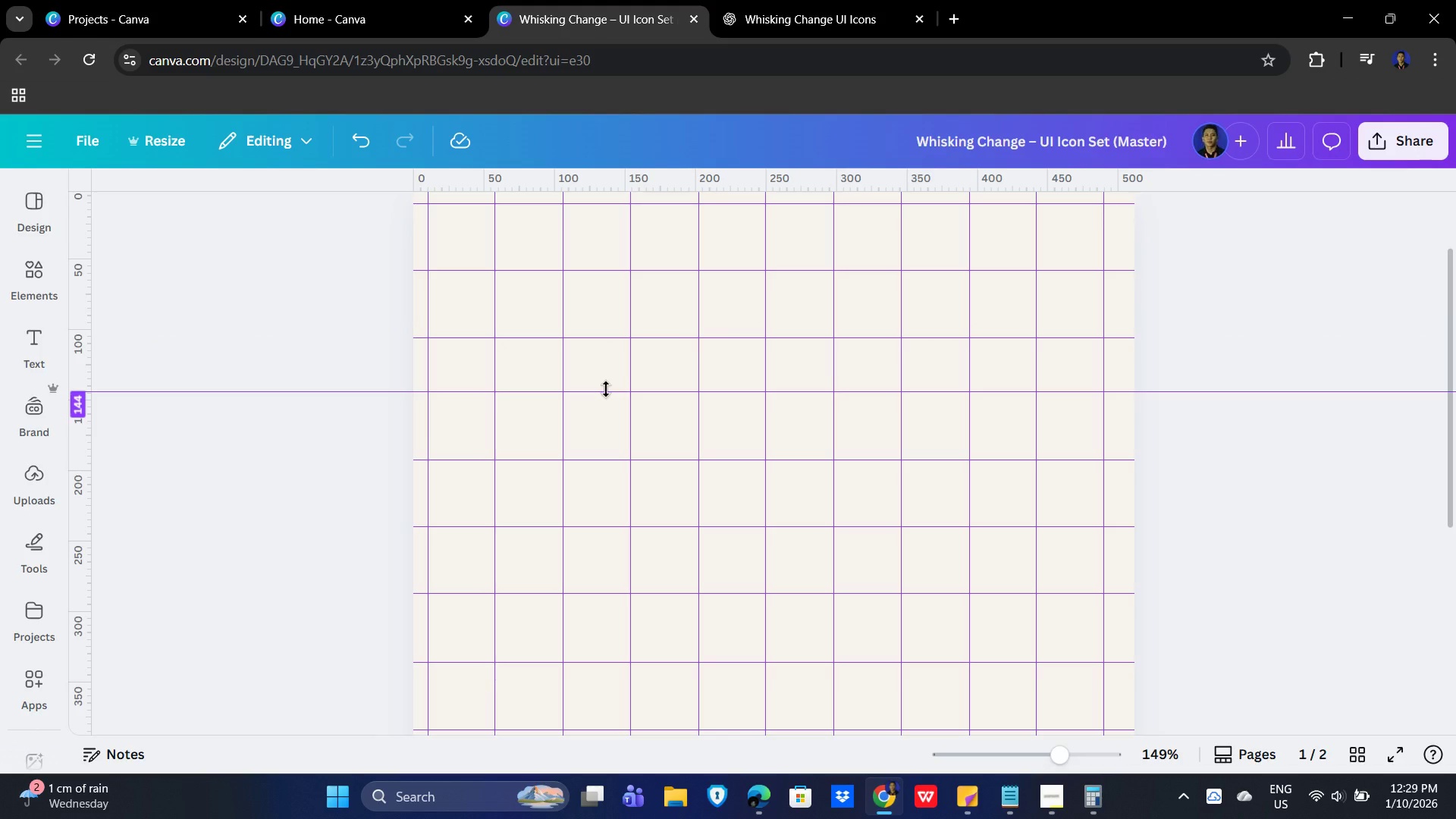 
wait(5.28)
 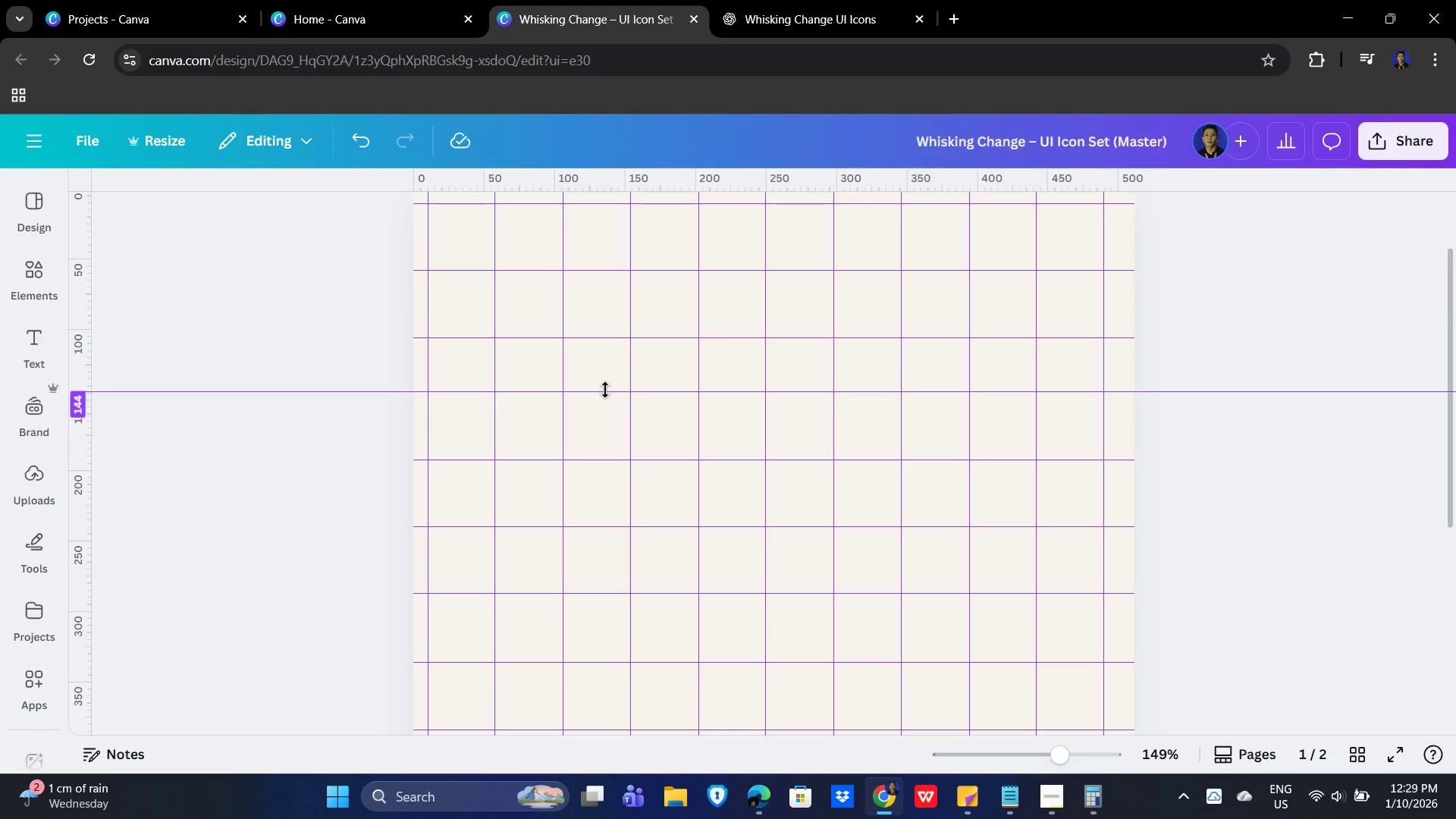 
left_click_drag(start_coordinate=[606, 389], to_coordinate=[620, 403])
 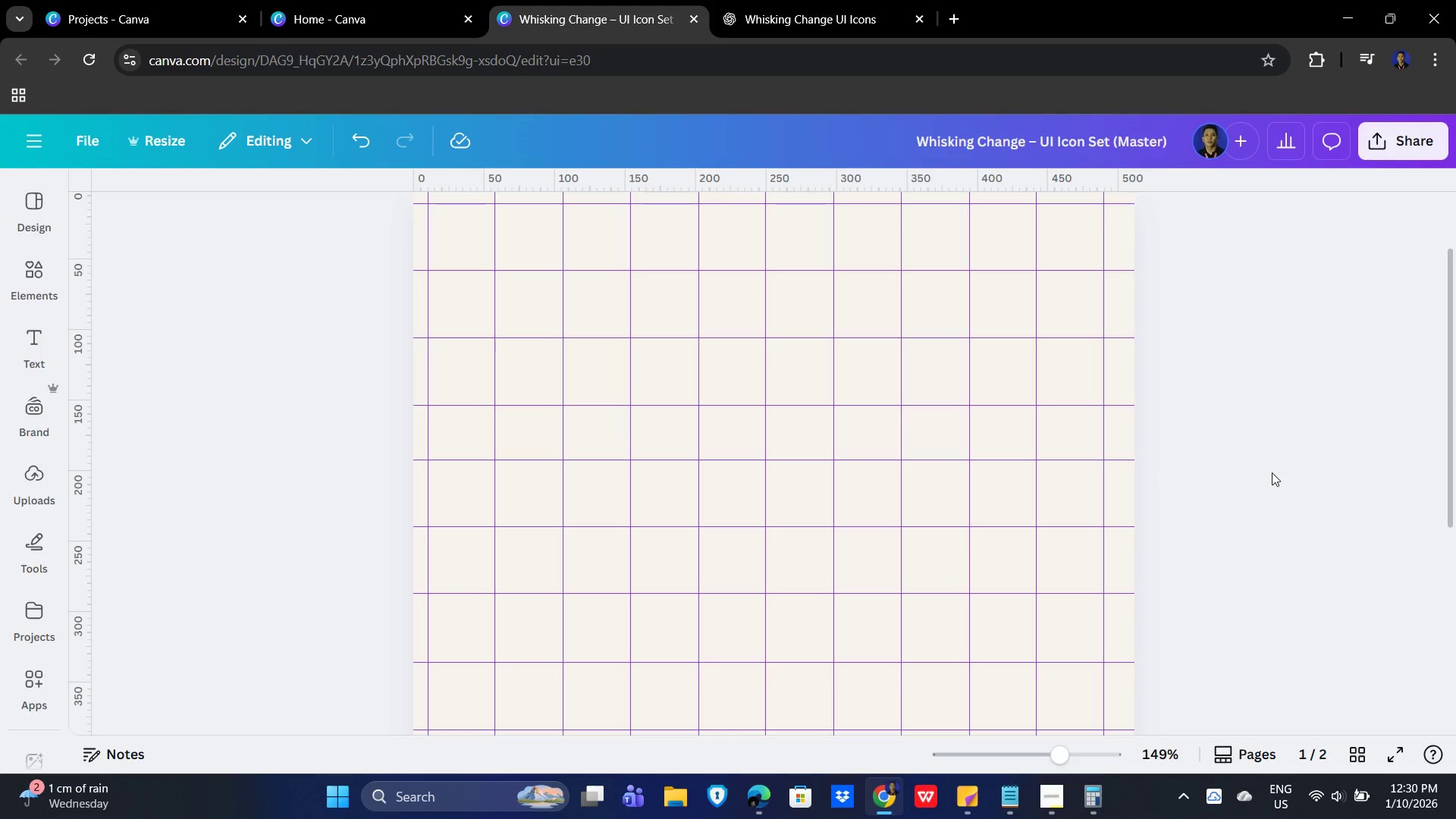 
scroll: coordinate [1334, 496], scroll_direction: down, amount: 1.0
 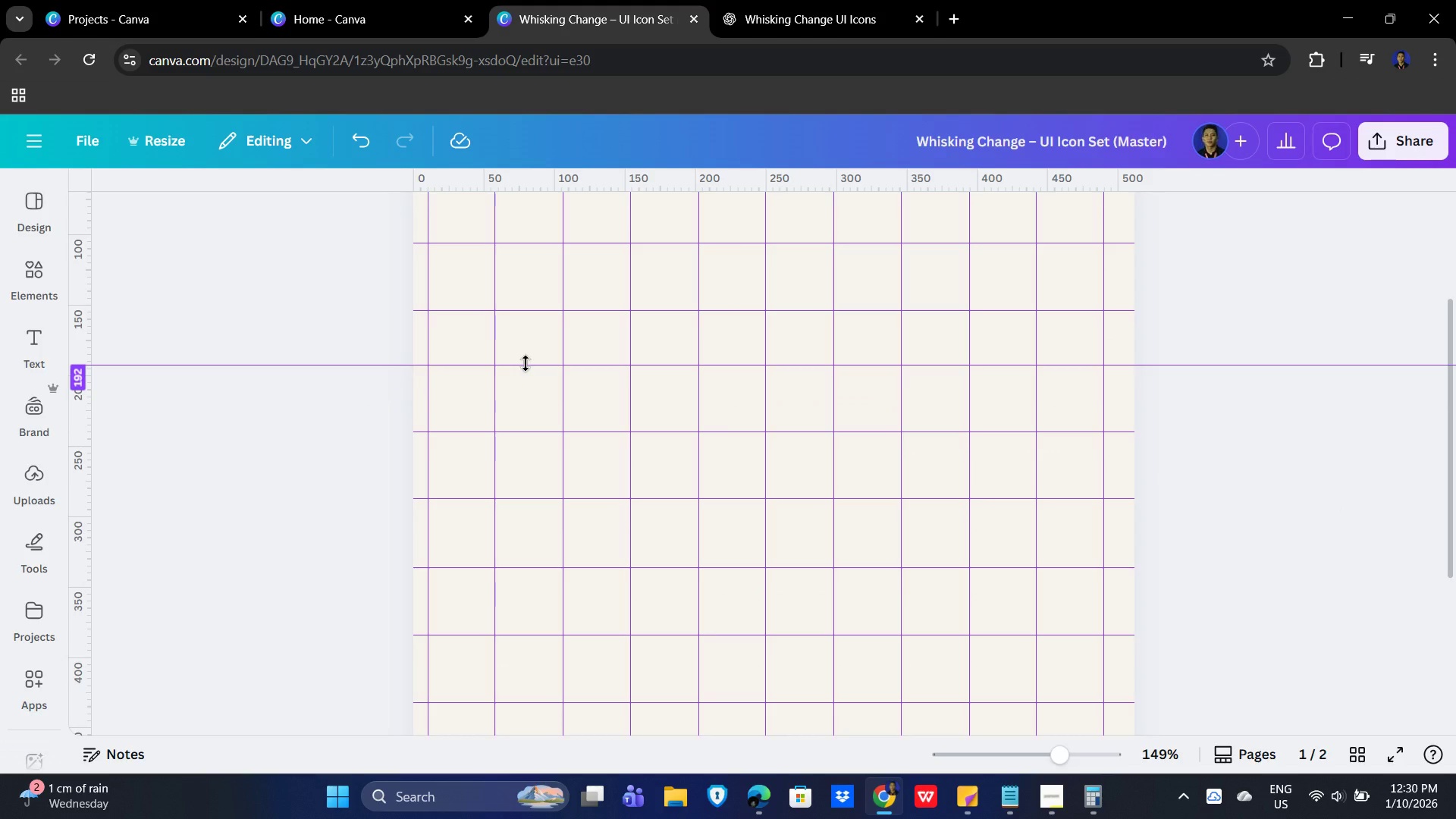 
left_click_drag(start_coordinate=[526, 363], to_coordinate=[526, 378])
 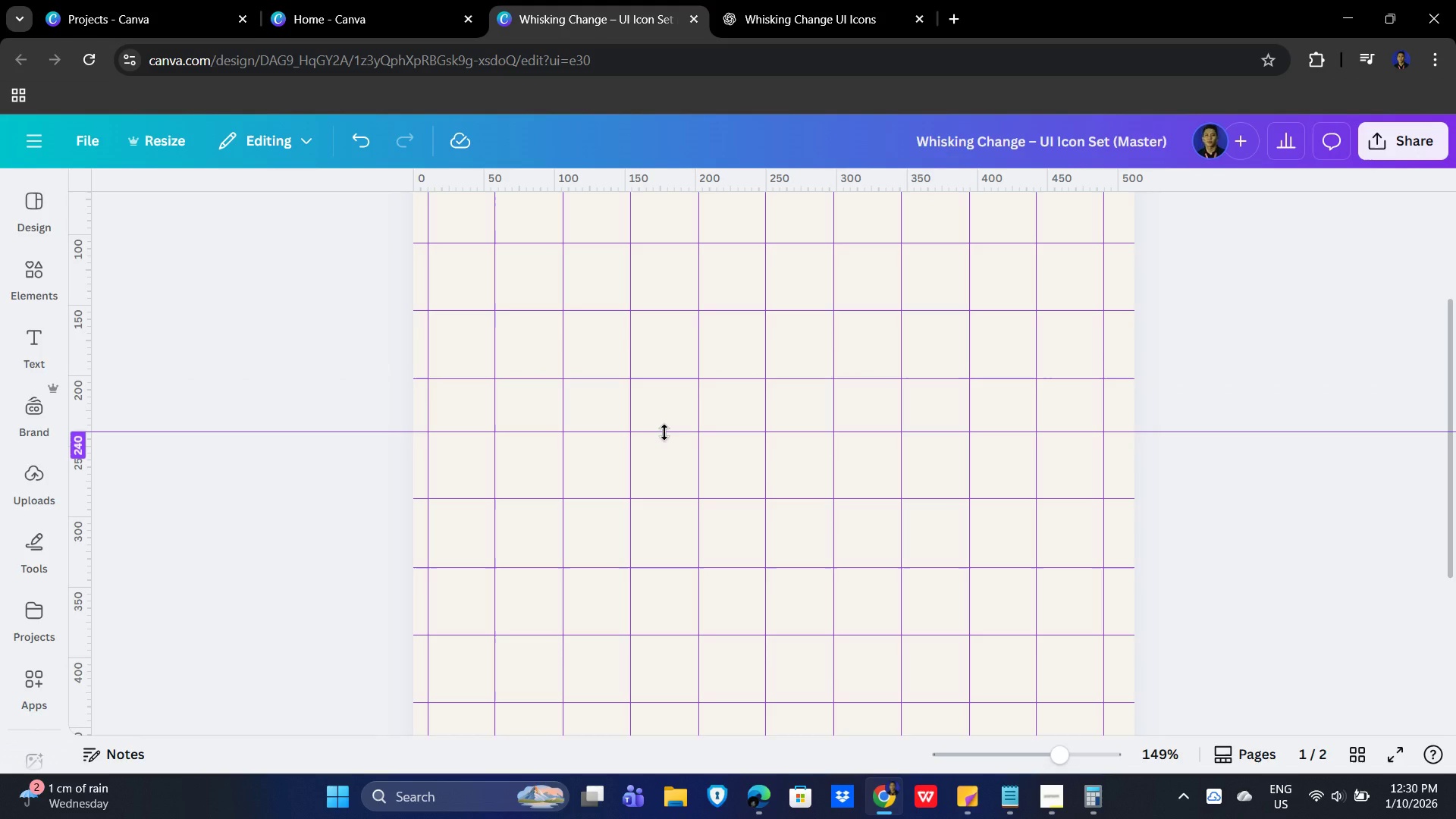 
left_click_drag(start_coordinate=[664, 432], to_coordinate=[669, 447])
 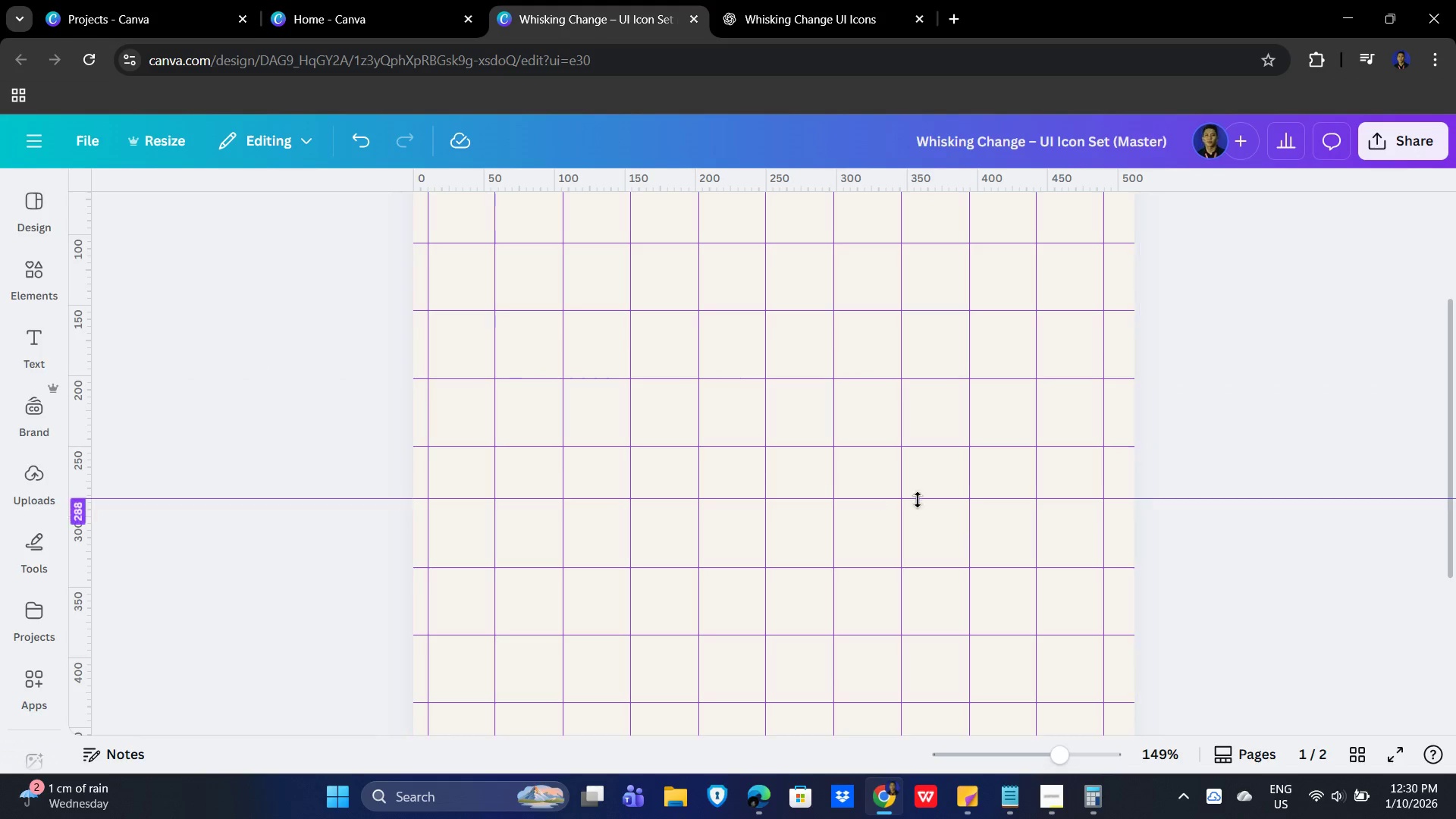 
scroll: coordinate [931, 501], scroll_direction: down, amount: 1.0
 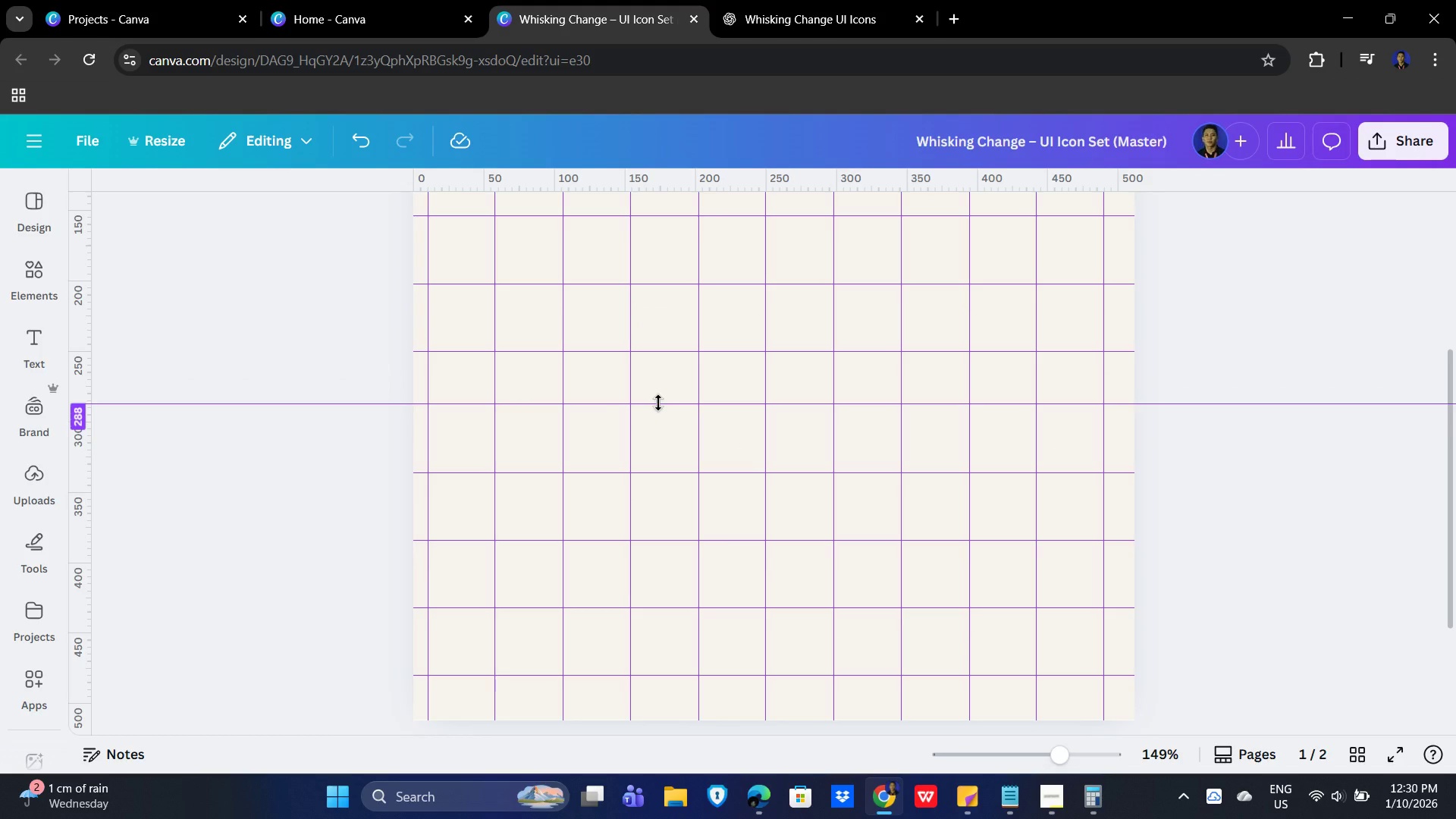 
left_click_drag(start_coordinate=[658, 403], to_coordinate=[658, 416])
 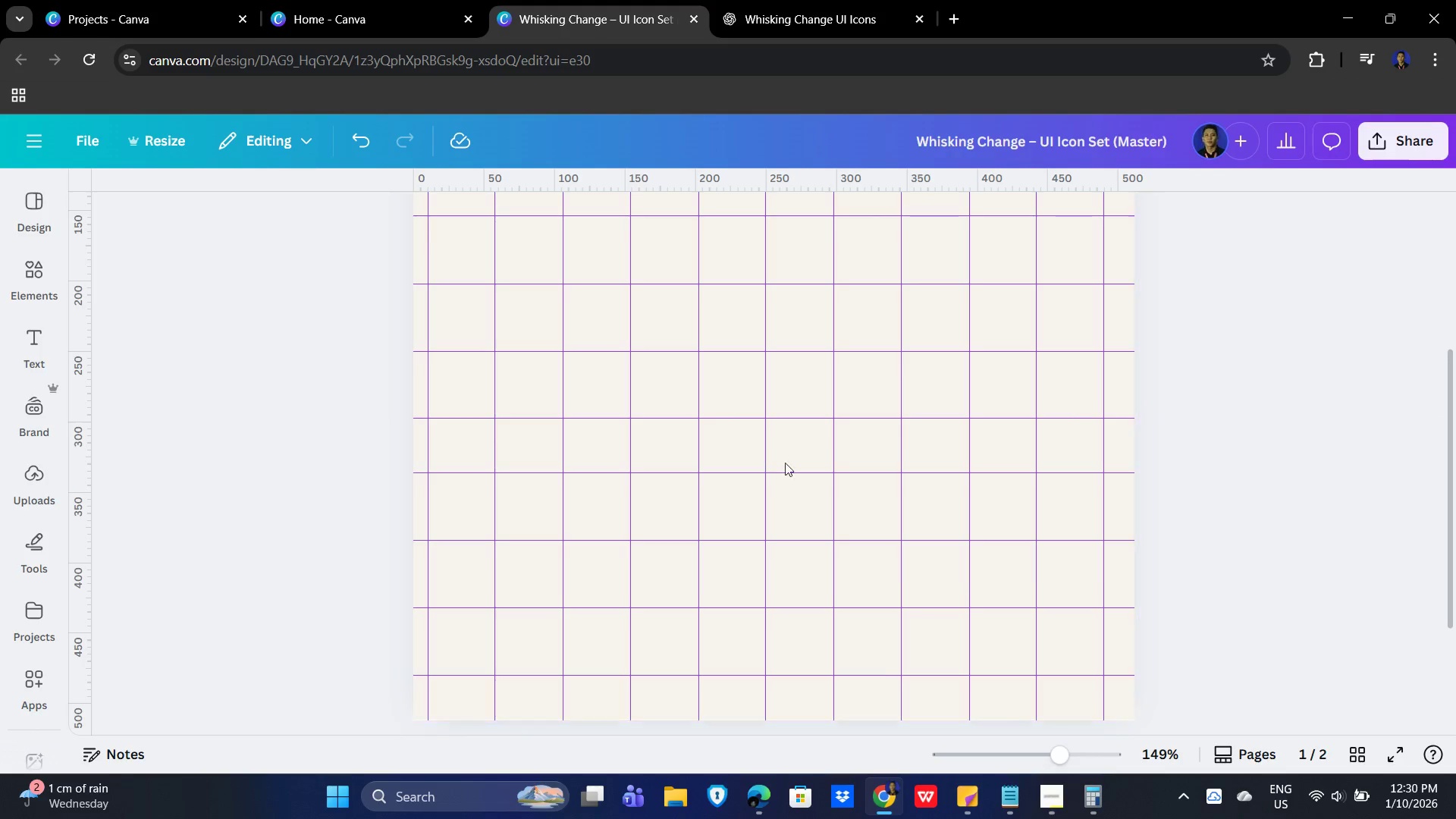 
scroll: coordinate [789, 465], scroll_direction: down, amount: 1.0
 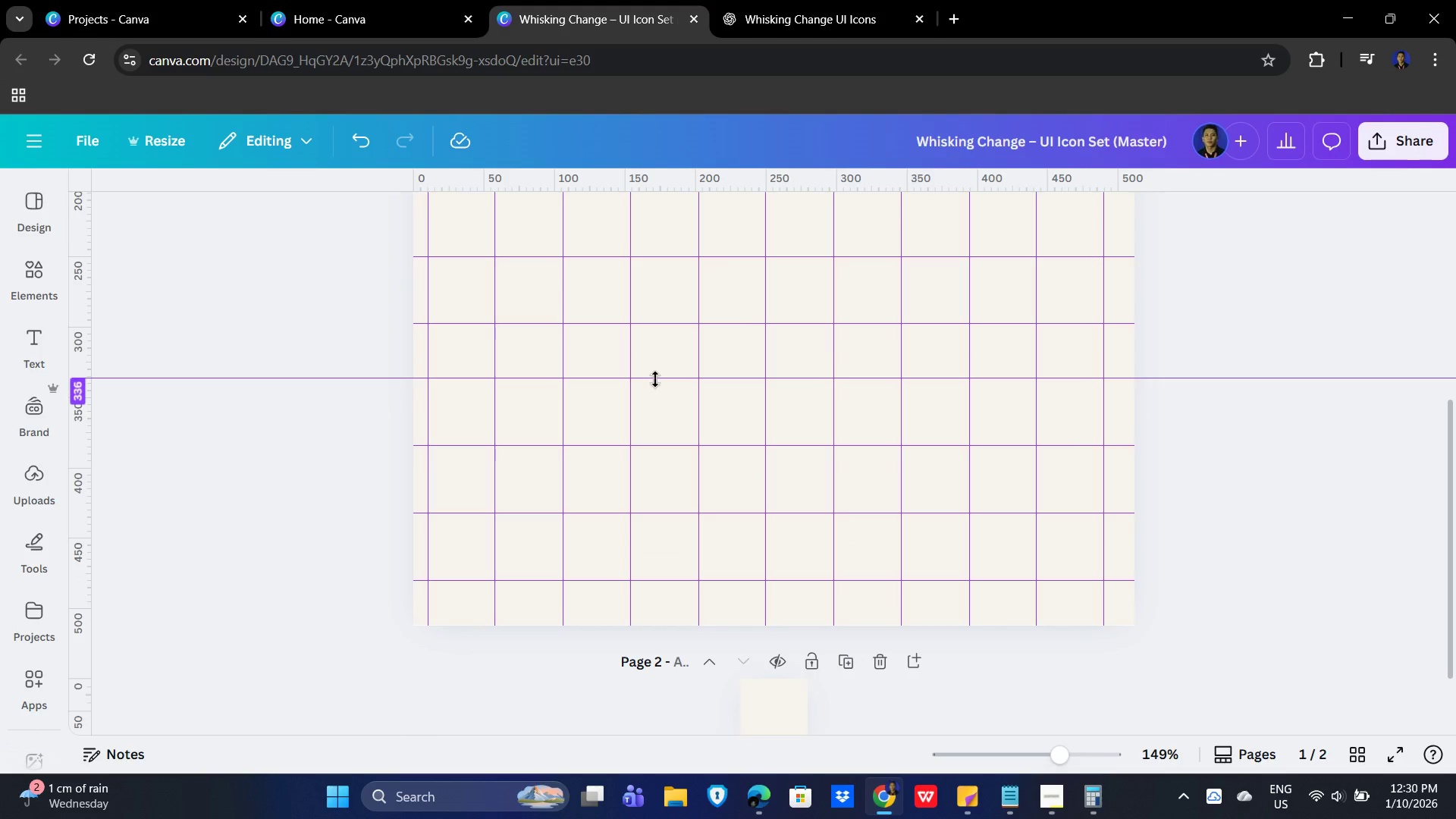 
left_click_drag(start_coordinate=[656, 378], to_coordinate=[655, 392])
 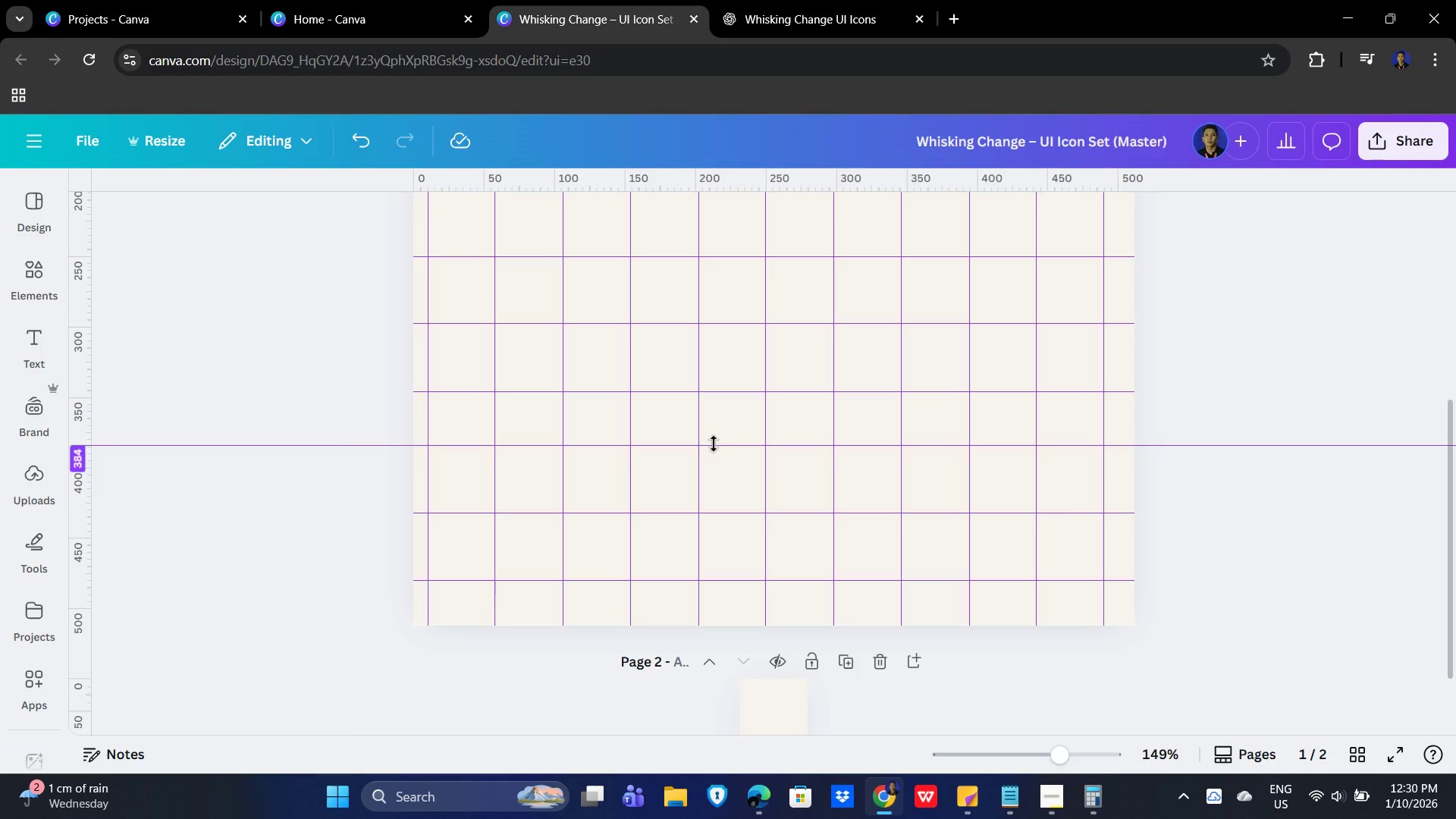 
scroll: coordinate [708, 441], scroll_direction: down, amount: 1.0
 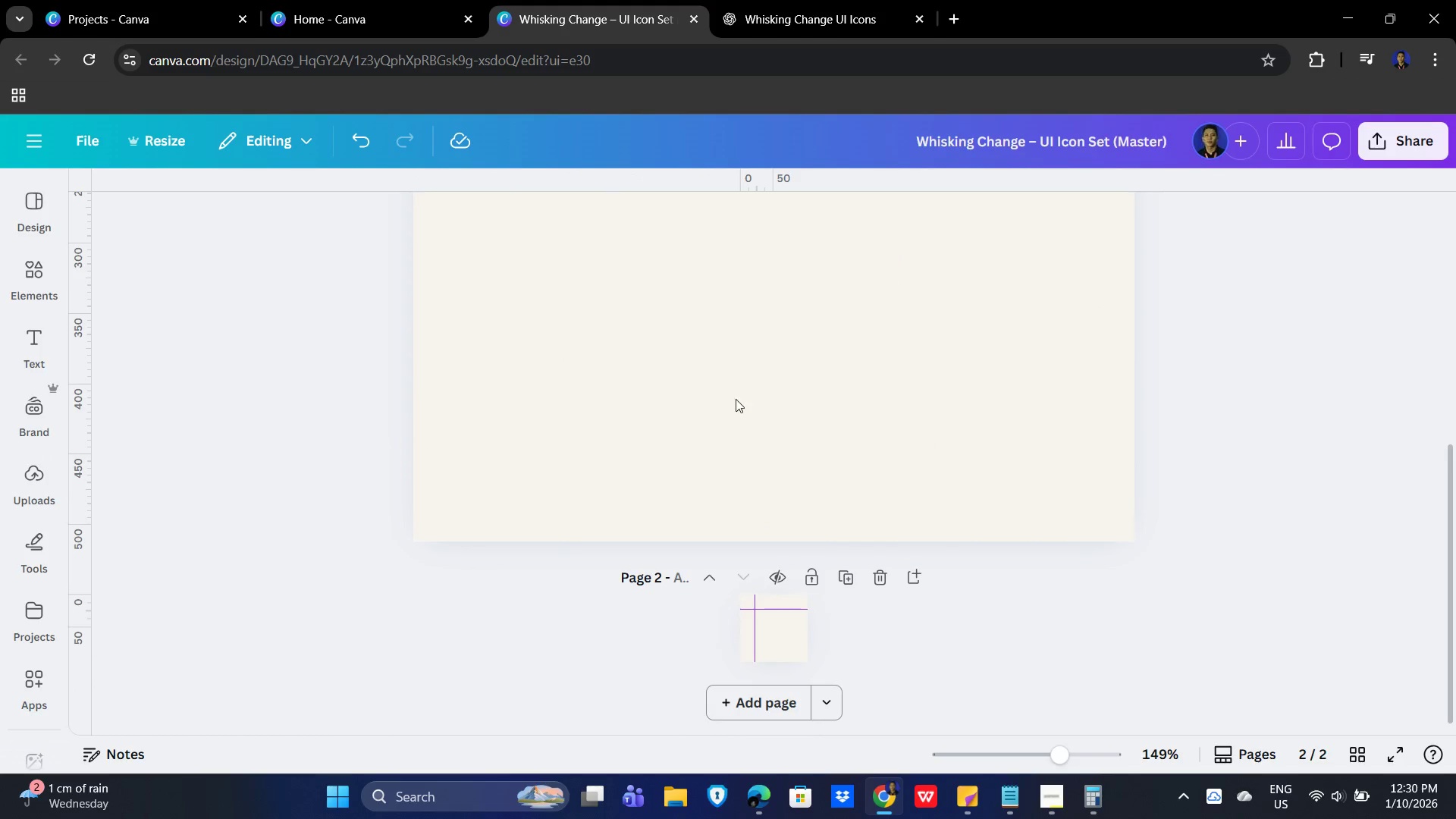 
scroll: coordinate [667, 413], scroll_direction: up, amount: 1.0
 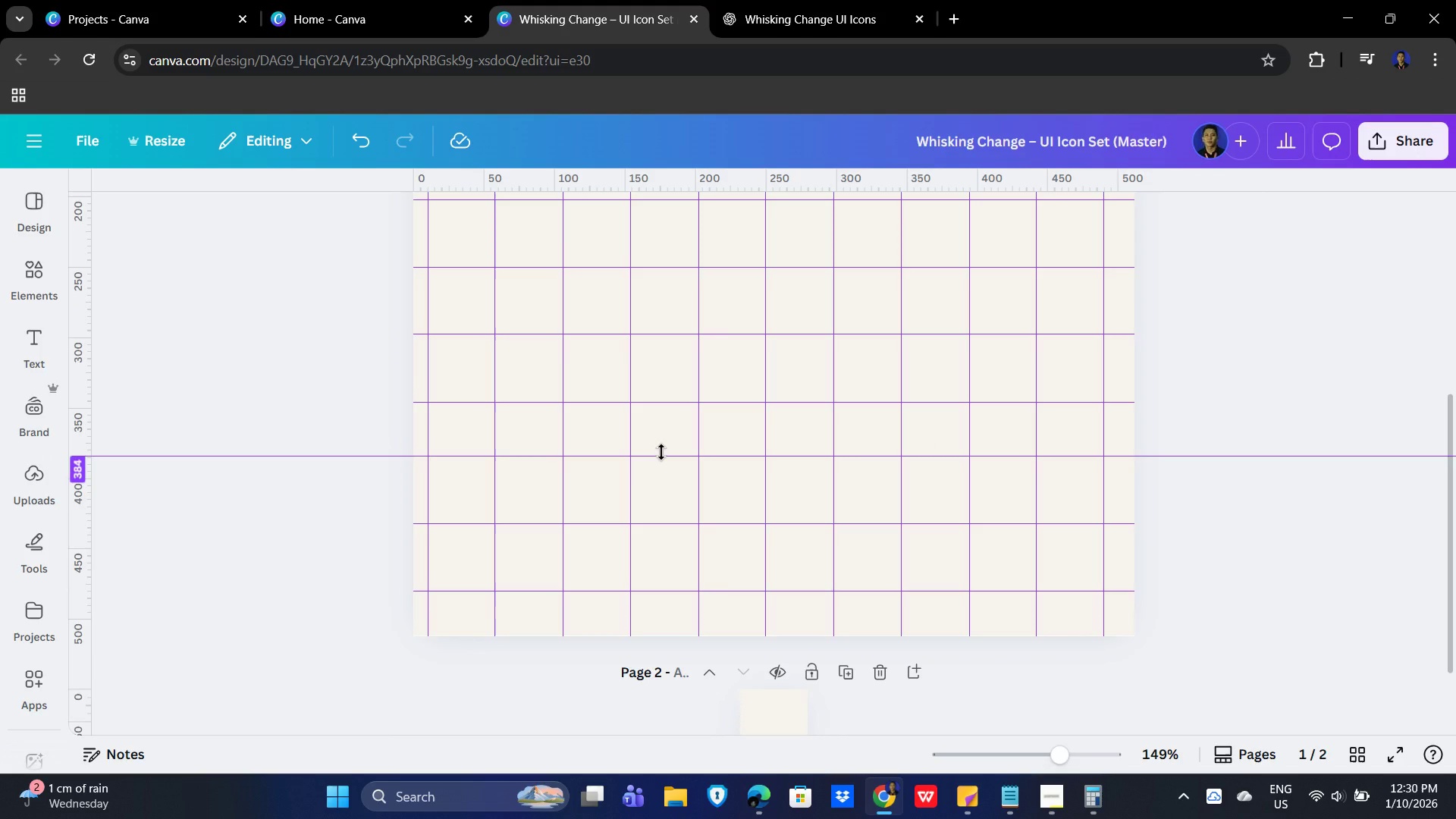 
left_click_drag(start_coordinate=[661, 452], to_coordinate=[656, 465])
 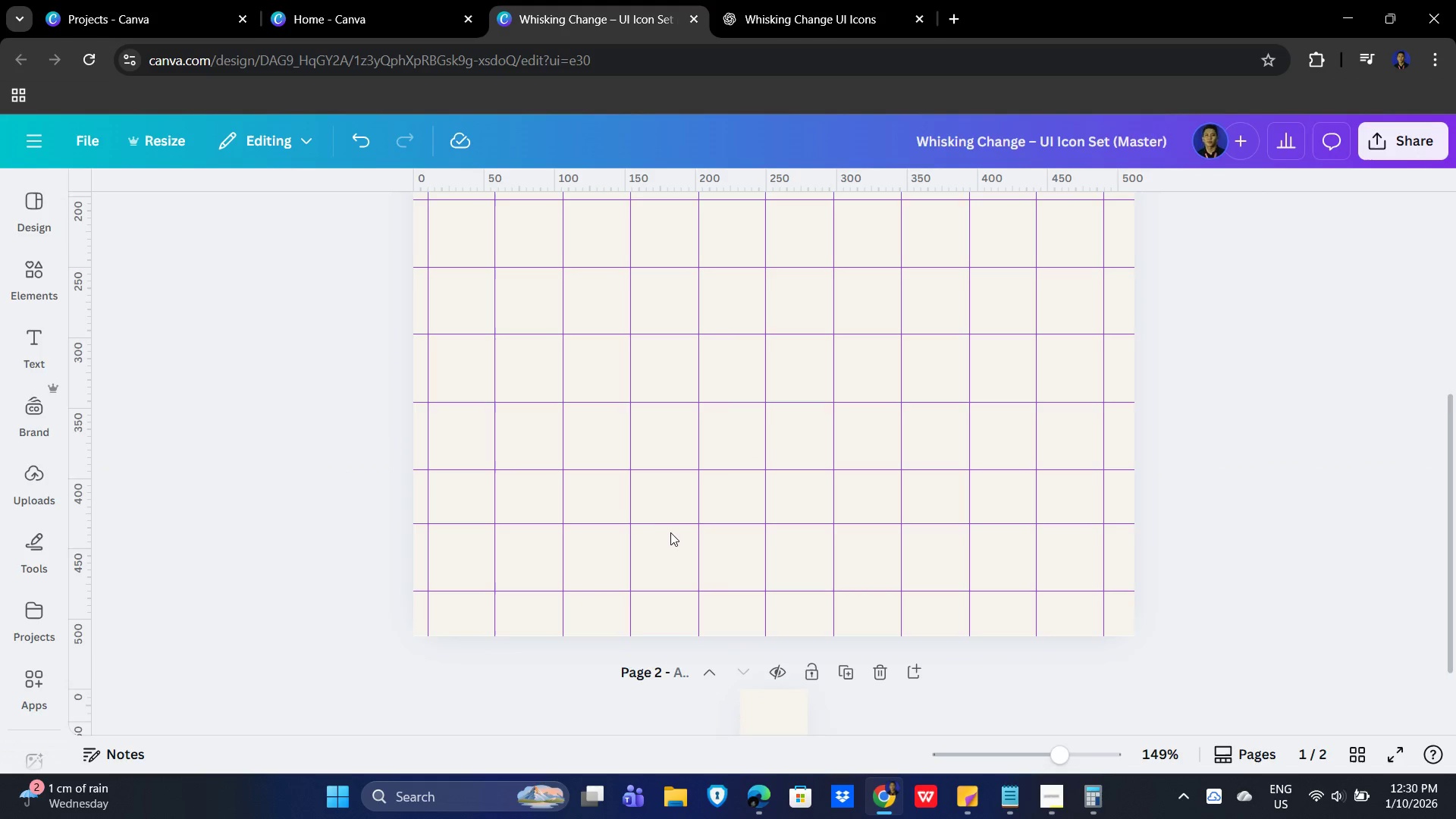 
scroll: coordinate [674, 532], scroll_direction: down, amount: 1.0
 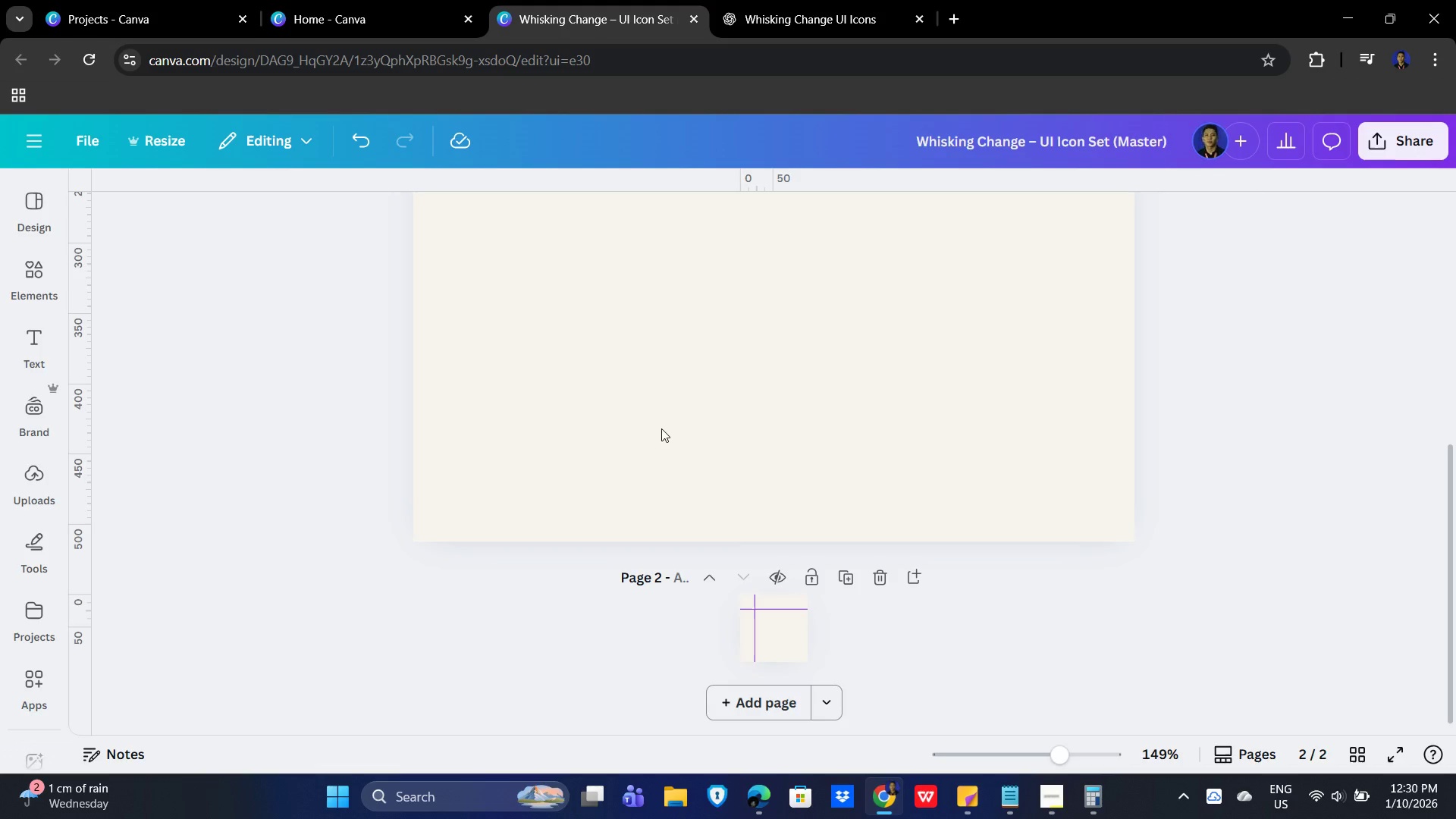 
scroll: coordinate [670, 451], scroll_direction: up, amount: 1.0
 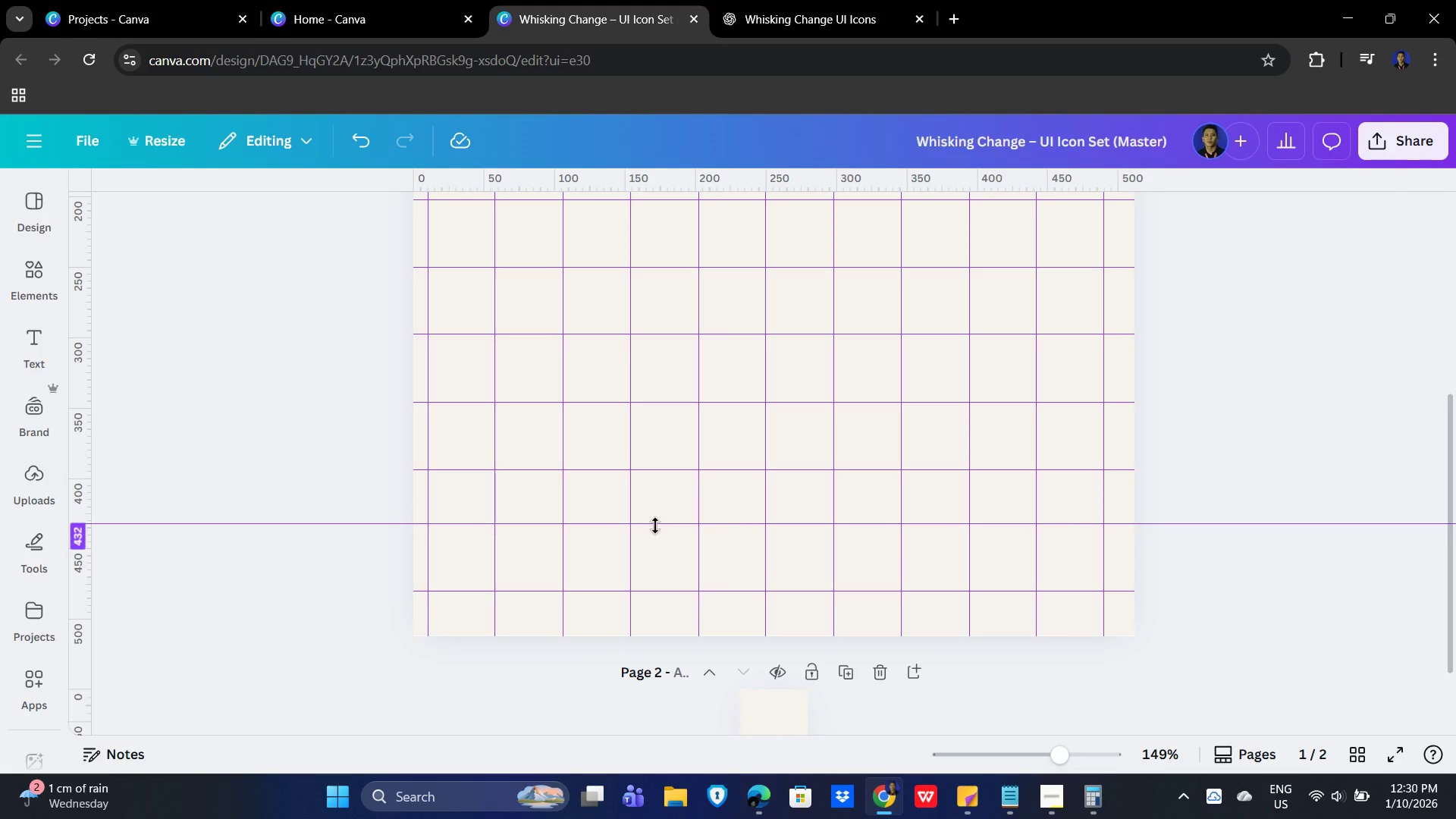 
left_click_drag(start_coordinate=[655, 526], to_coordinate=[657, 540])
 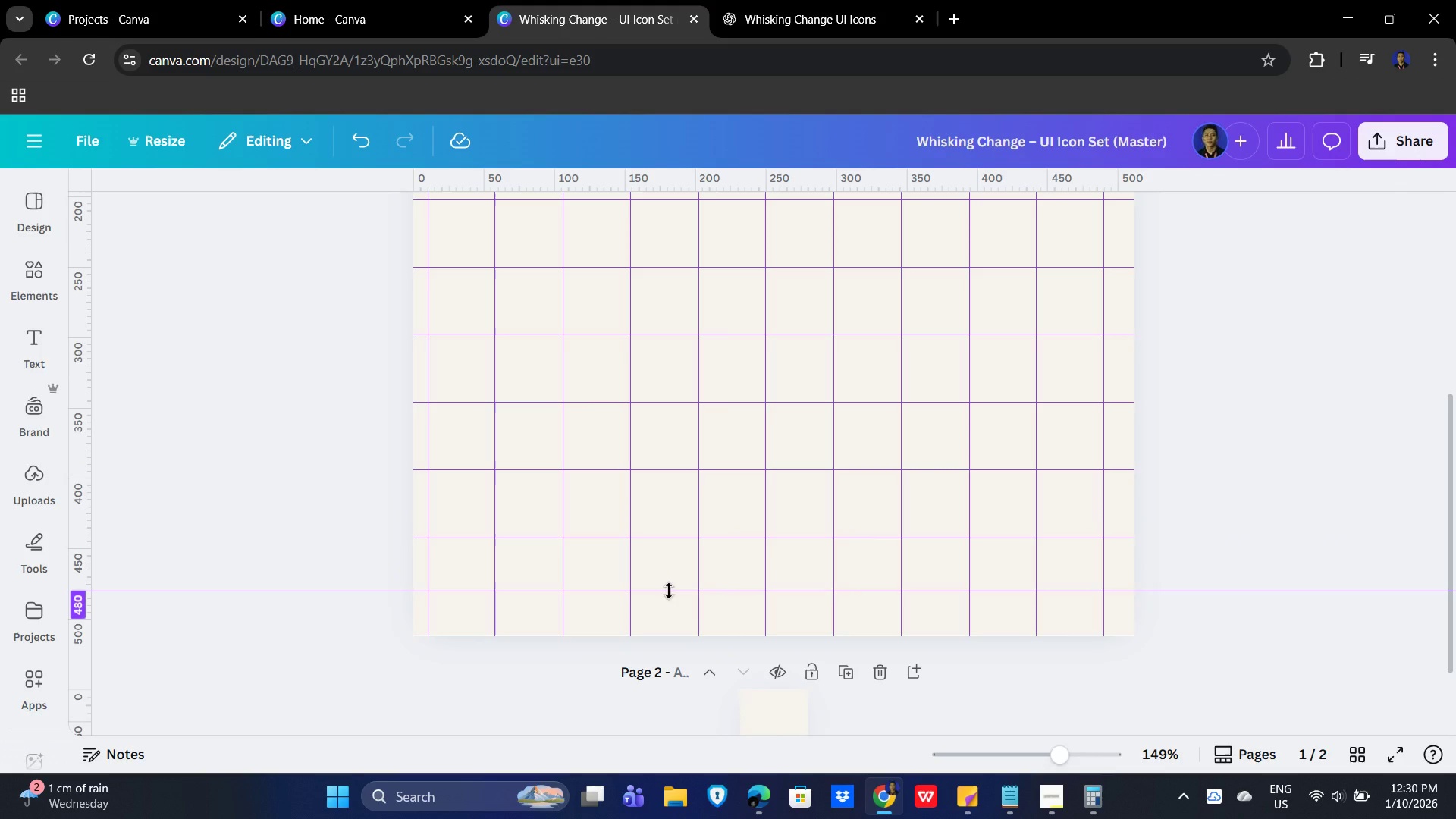 
left_click_drag(start_coordinate=[669, 591], to_coordinate=[669, 605])
 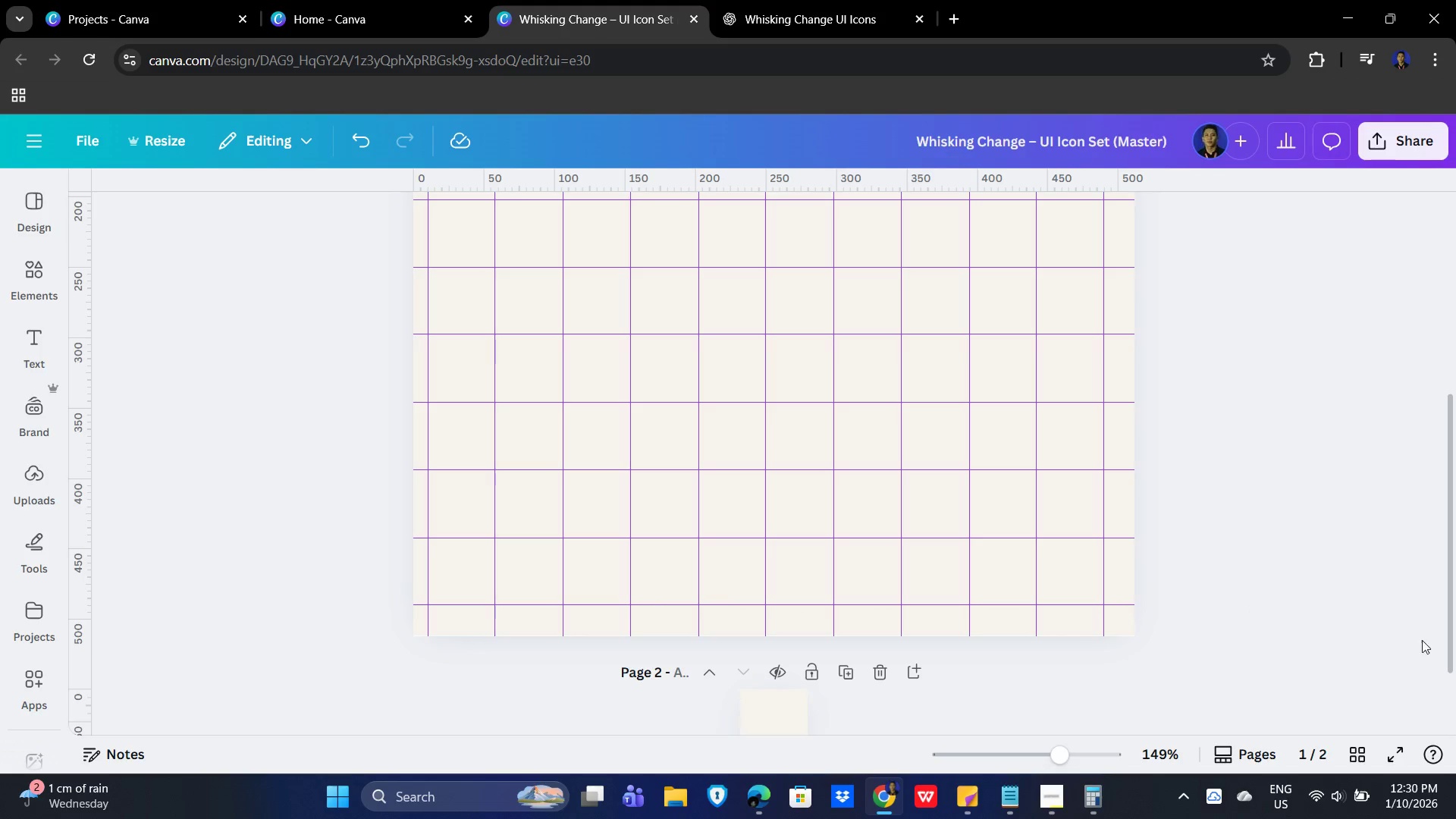 
scroll: coordinate [1339, 547], scroll_direction: up, amount: 5.0
 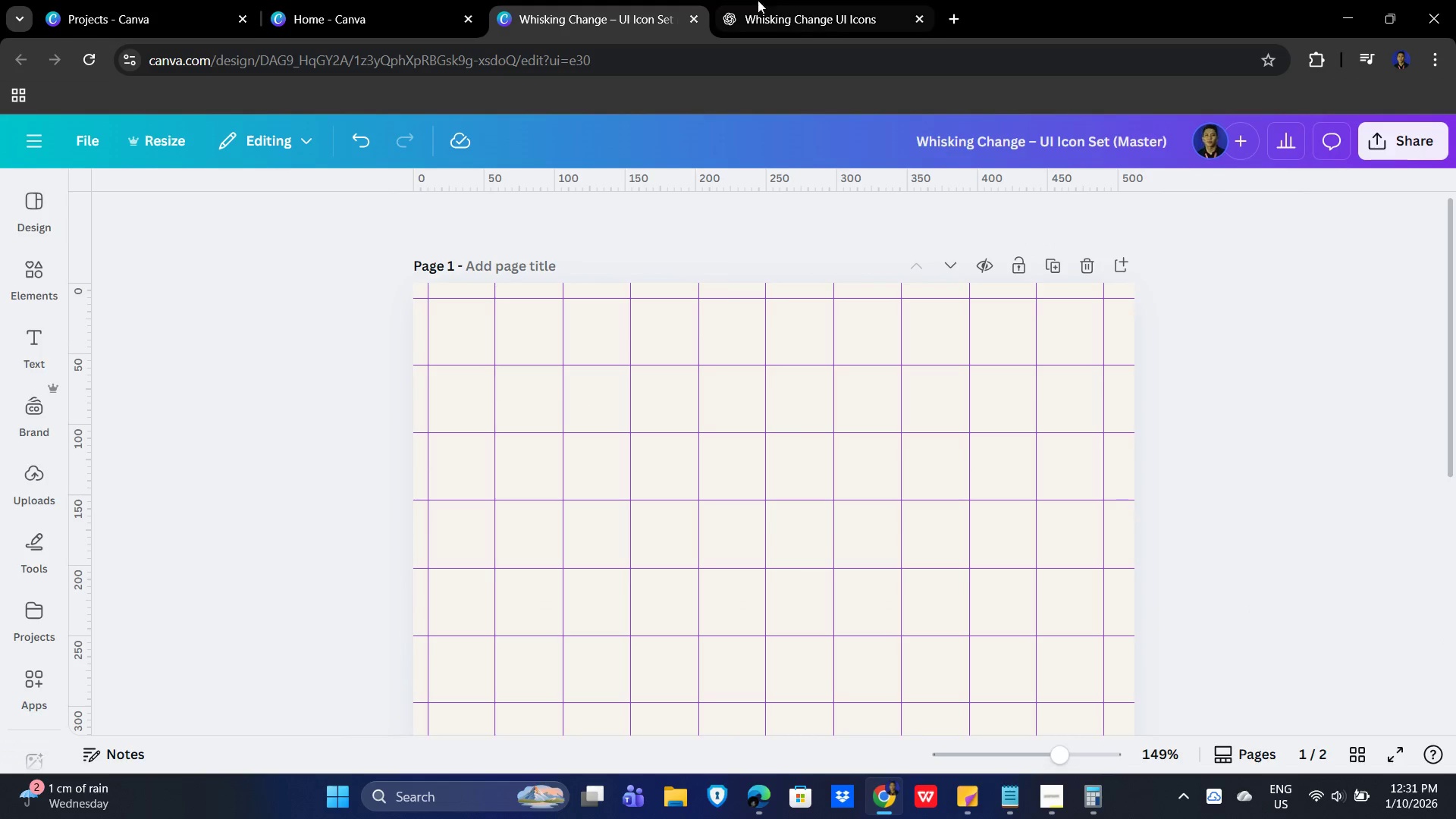 
left_click([791, 0])
 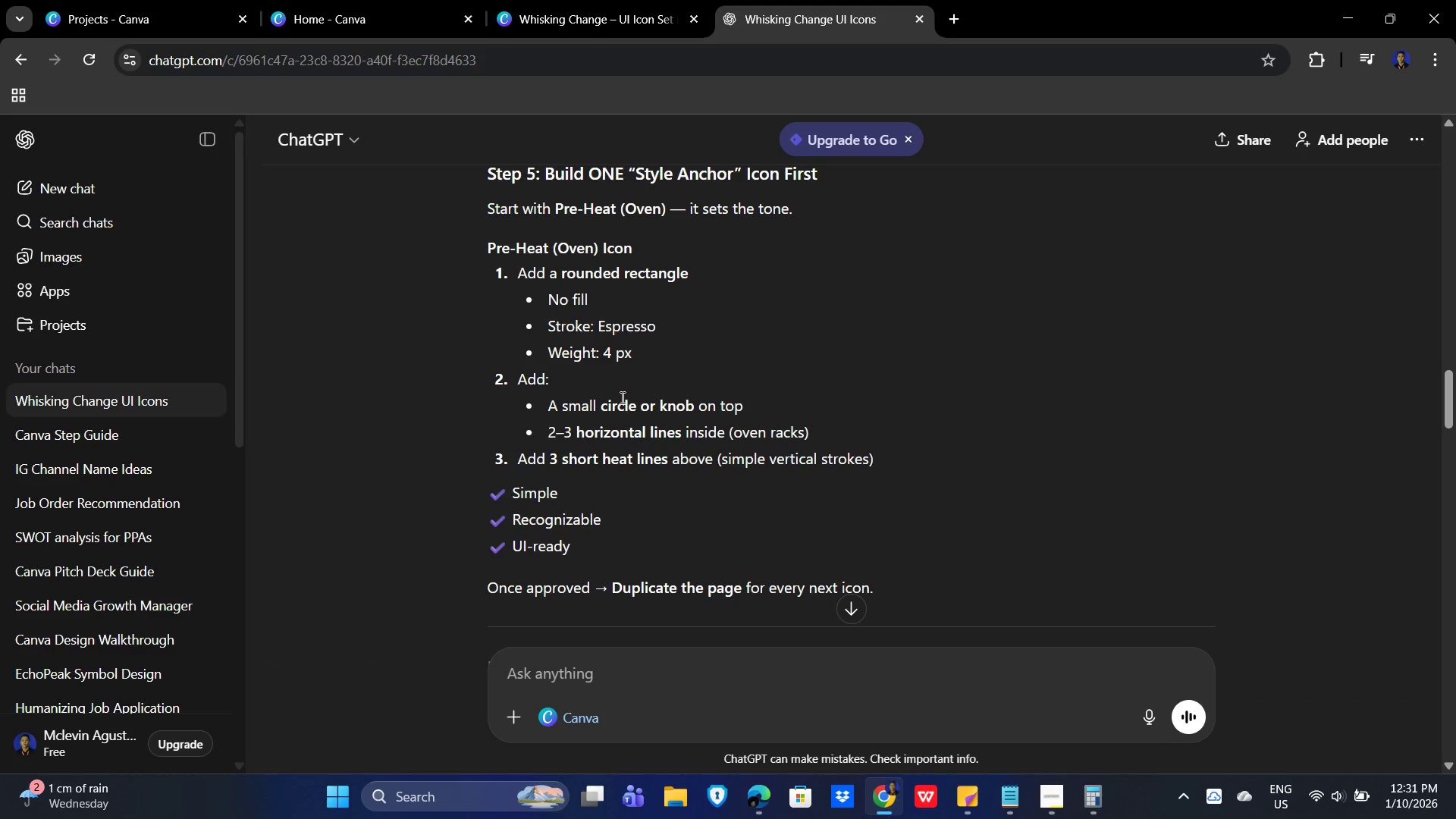 
scroll: coordinate [1059, 469], scroll_direction: down, amount: 5.0
 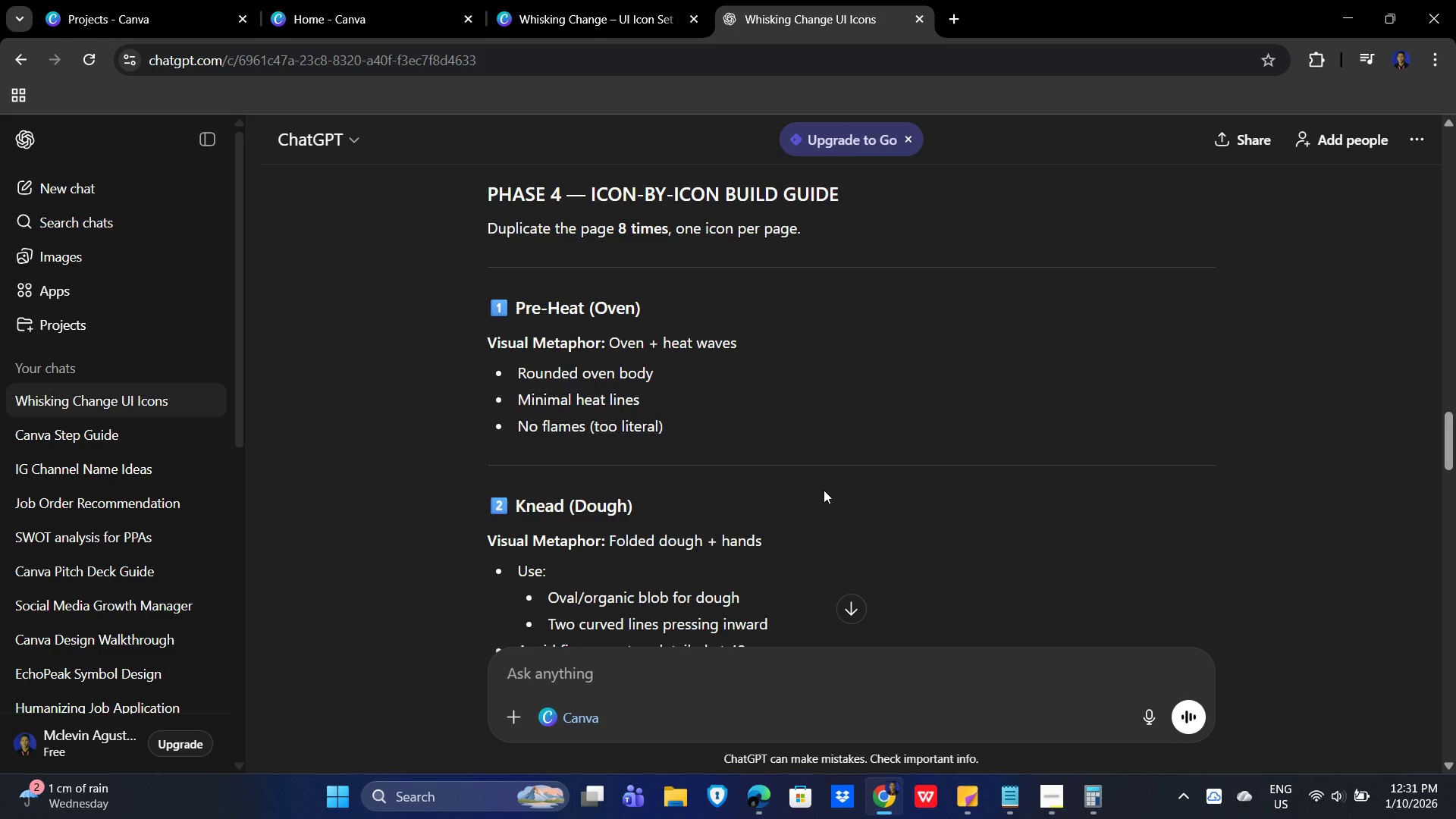 
wait(5.94)
 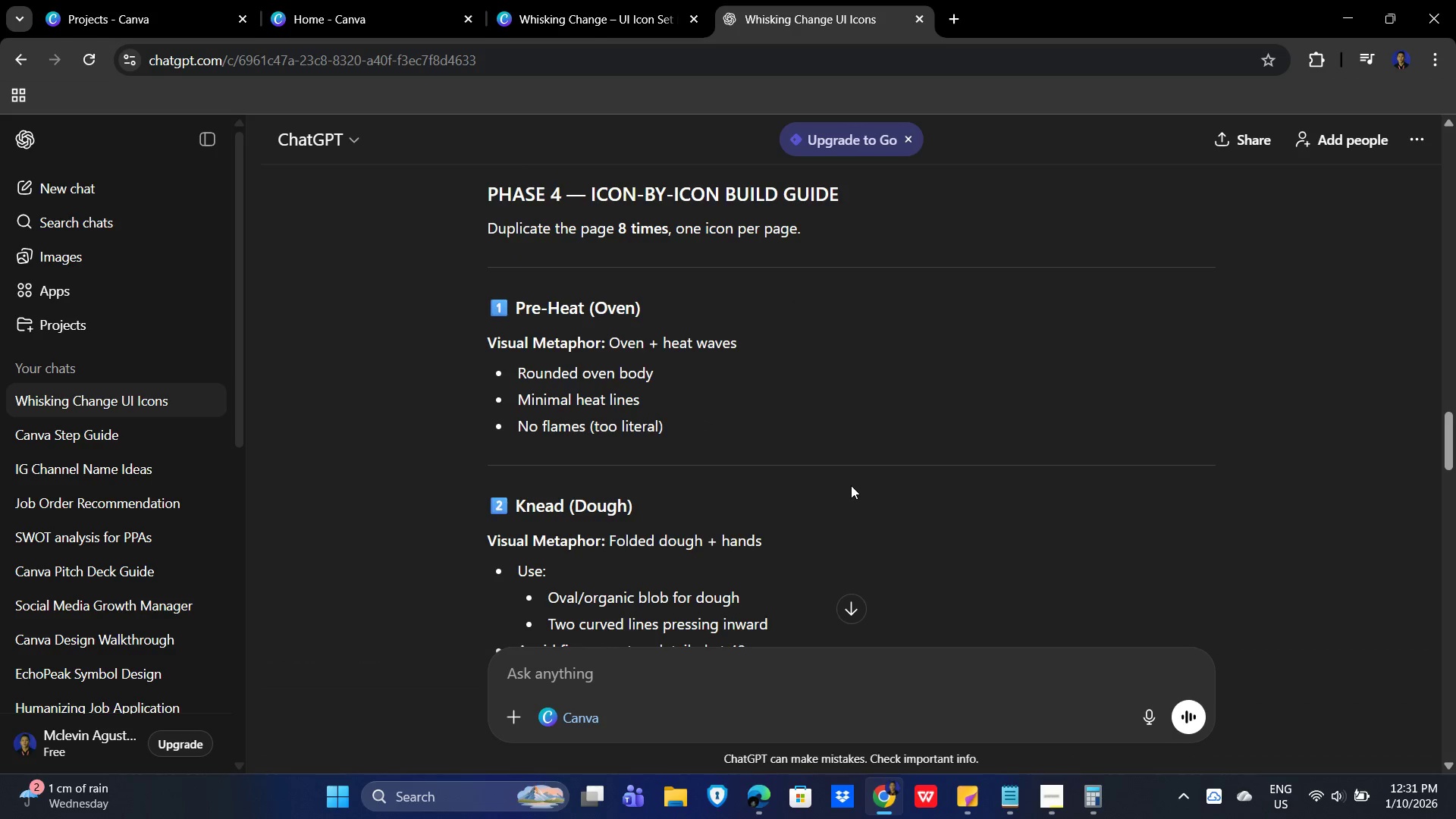 
left_click([613, 0])
 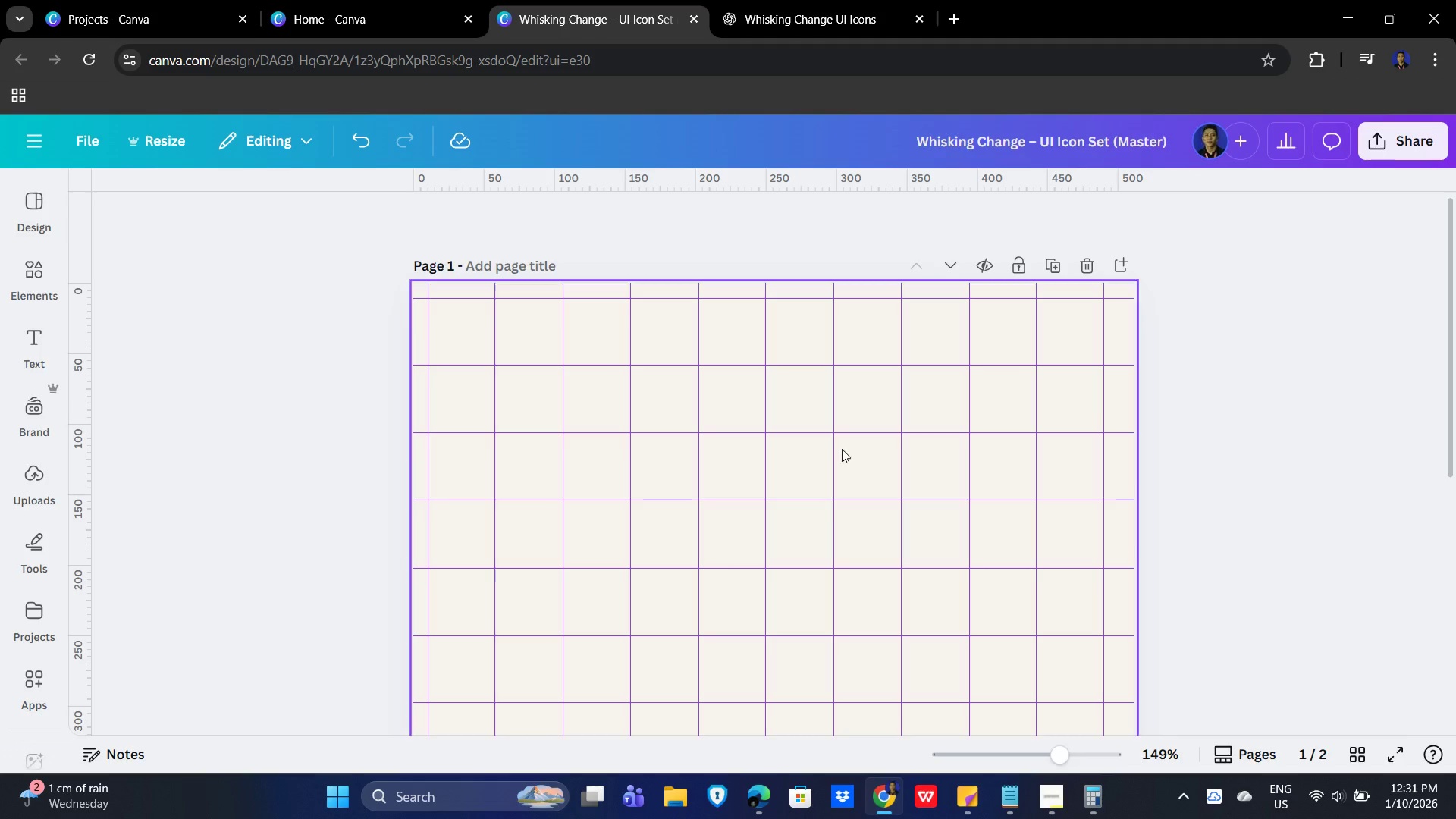 
scroll: coordinate [1159, 413], scroll_direction: down, amount: 5.0
 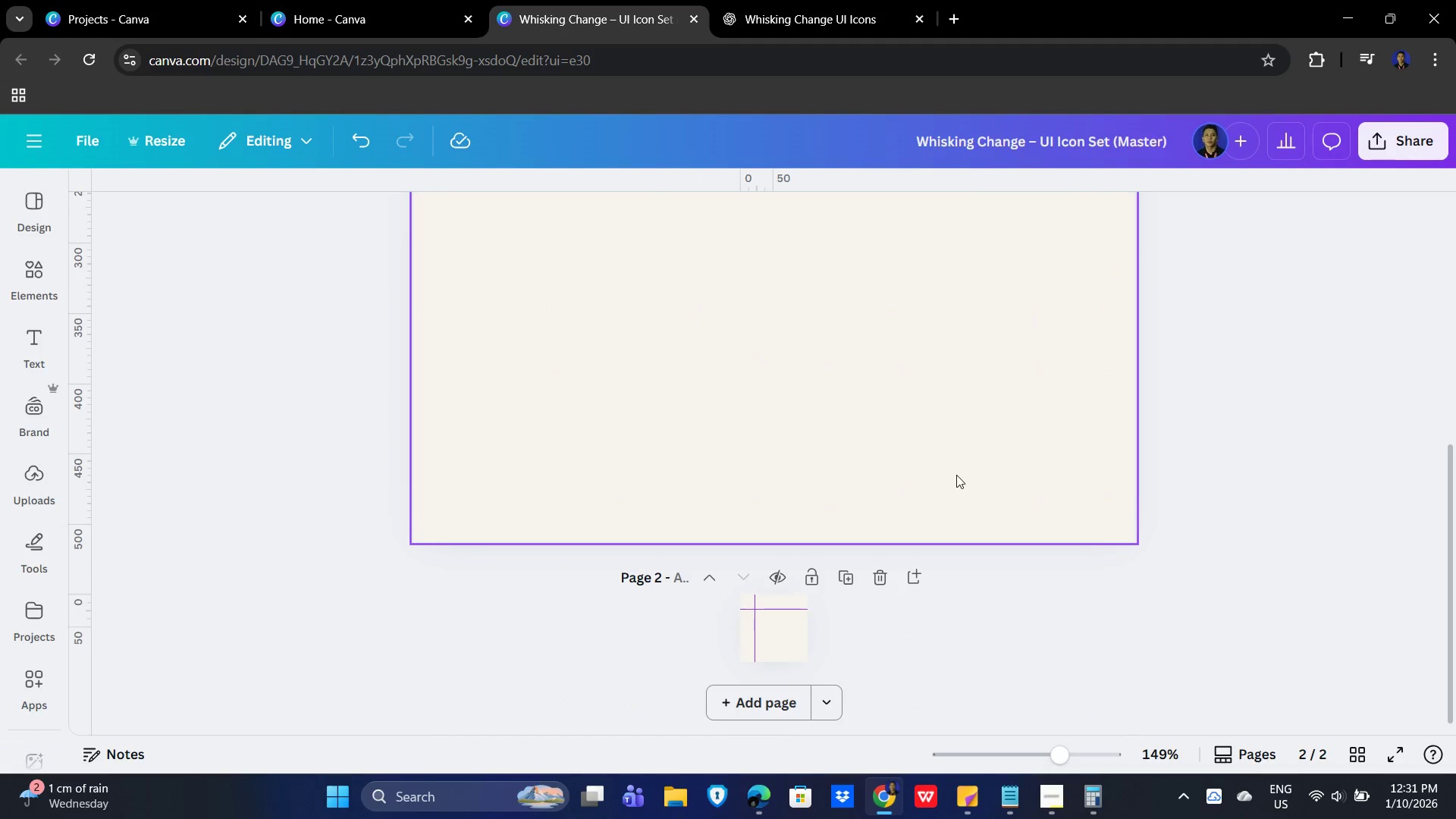 
hold_key(key=ControlLeft, duration=0.52)
scroll: coordinate [951, 441], scroll_direction: down, amount: 2.0
 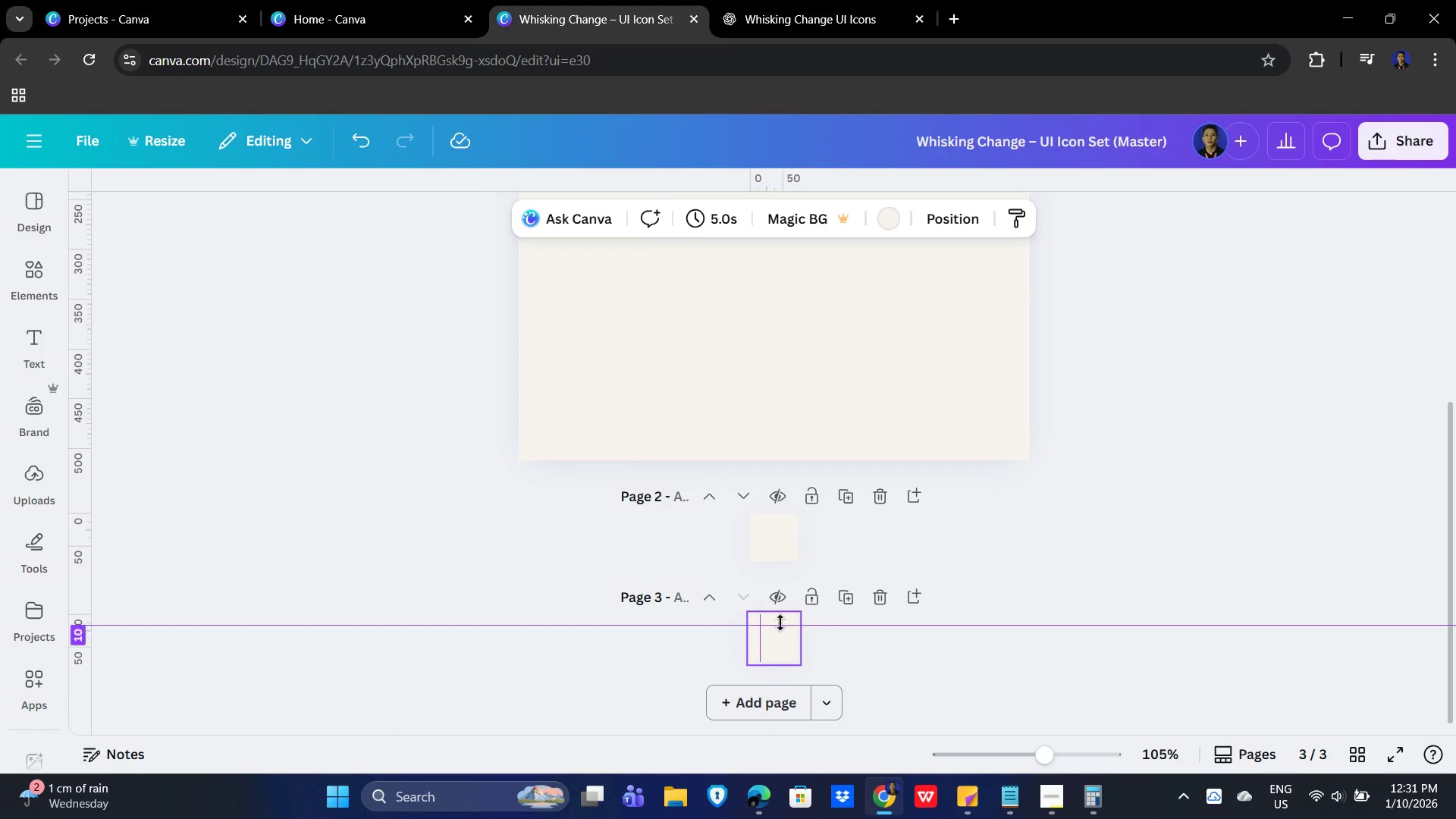 
left_click_drag(start_coordinate=[877, 600], to_coordinate=[881, 598])
 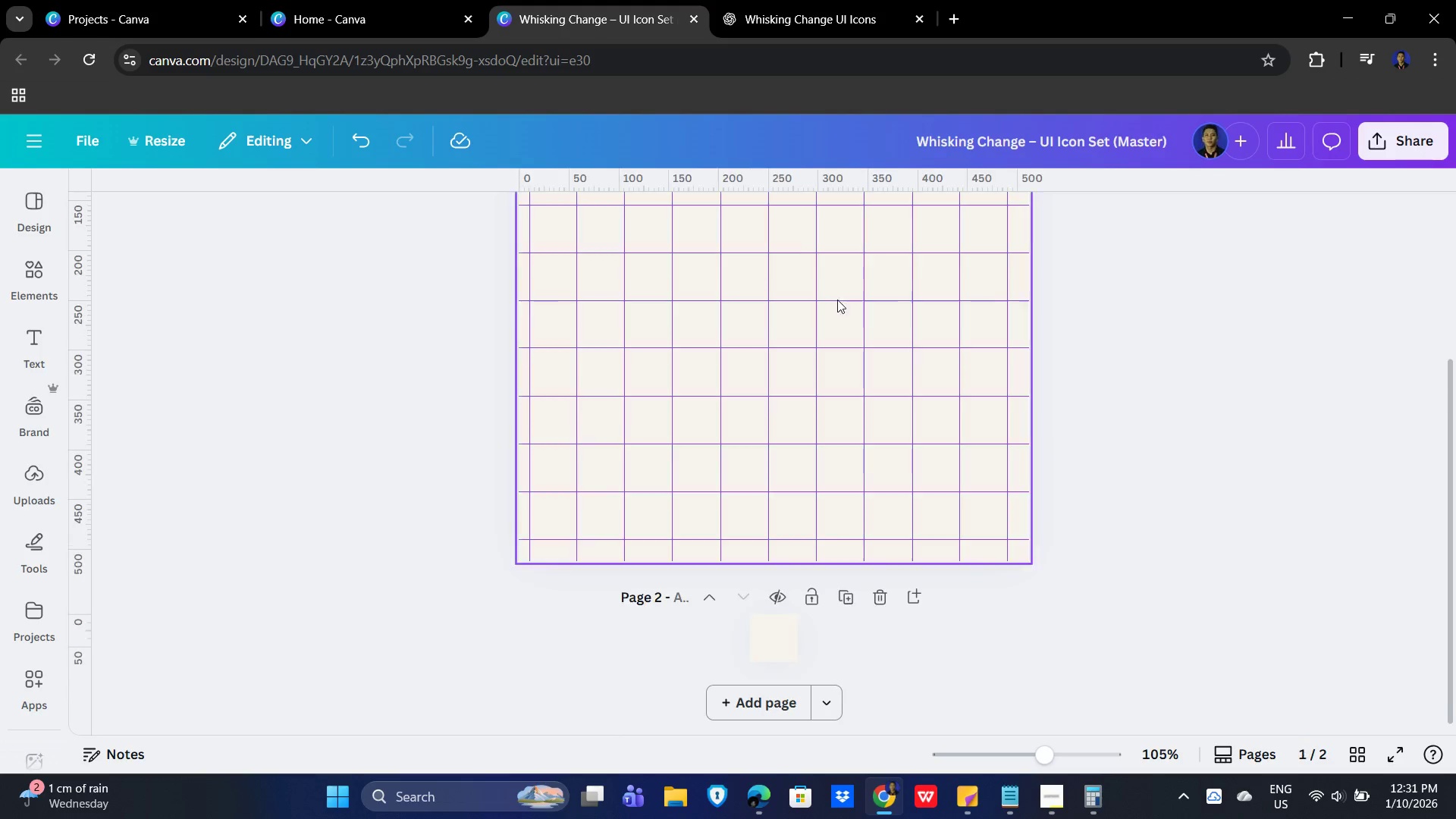 
triple_click([799, 253])
 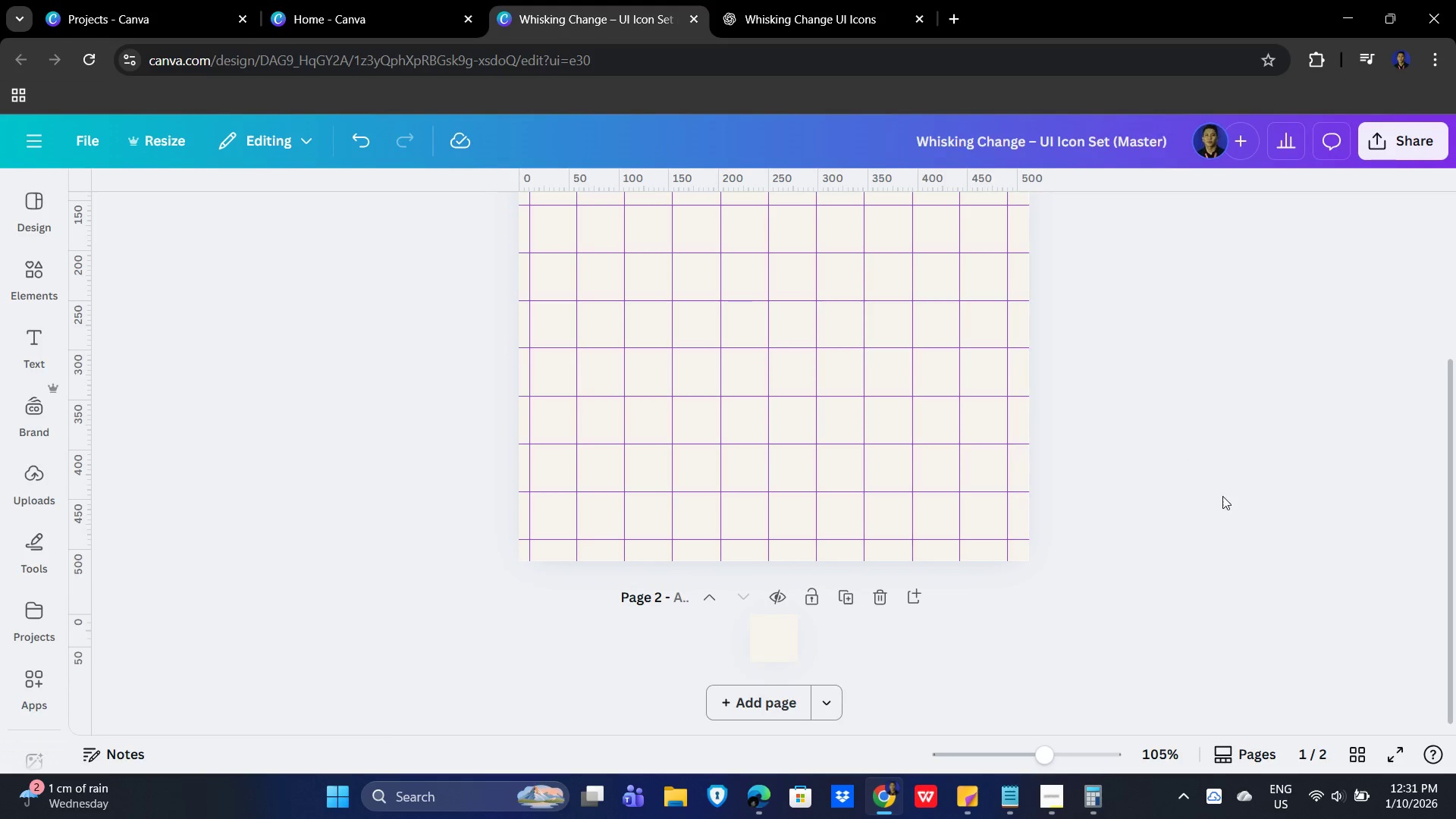 
scroll: coordinate [1141, 526], scroll_direction: up, amount: 3.0
 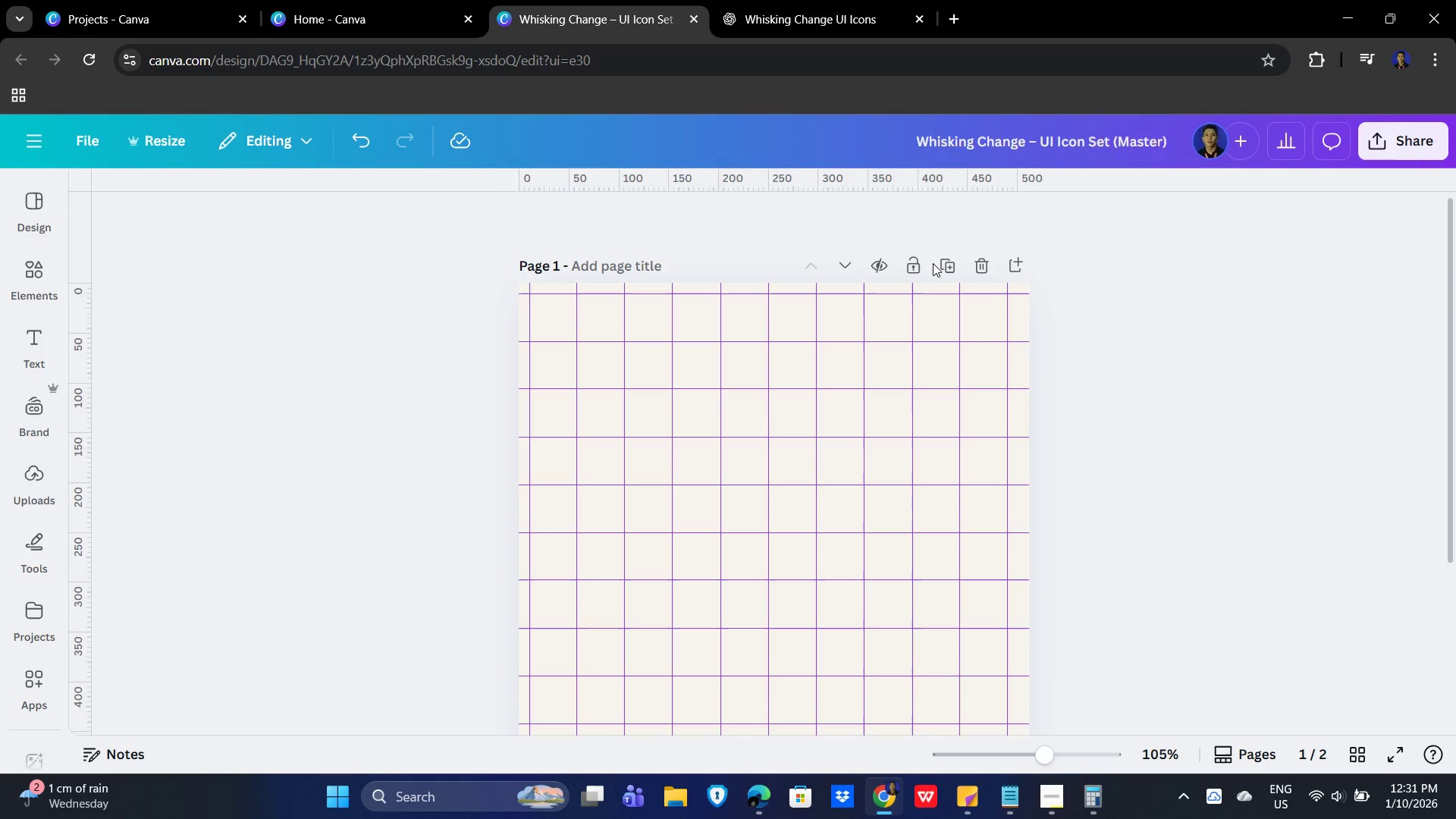 
left_click([952, 261])
 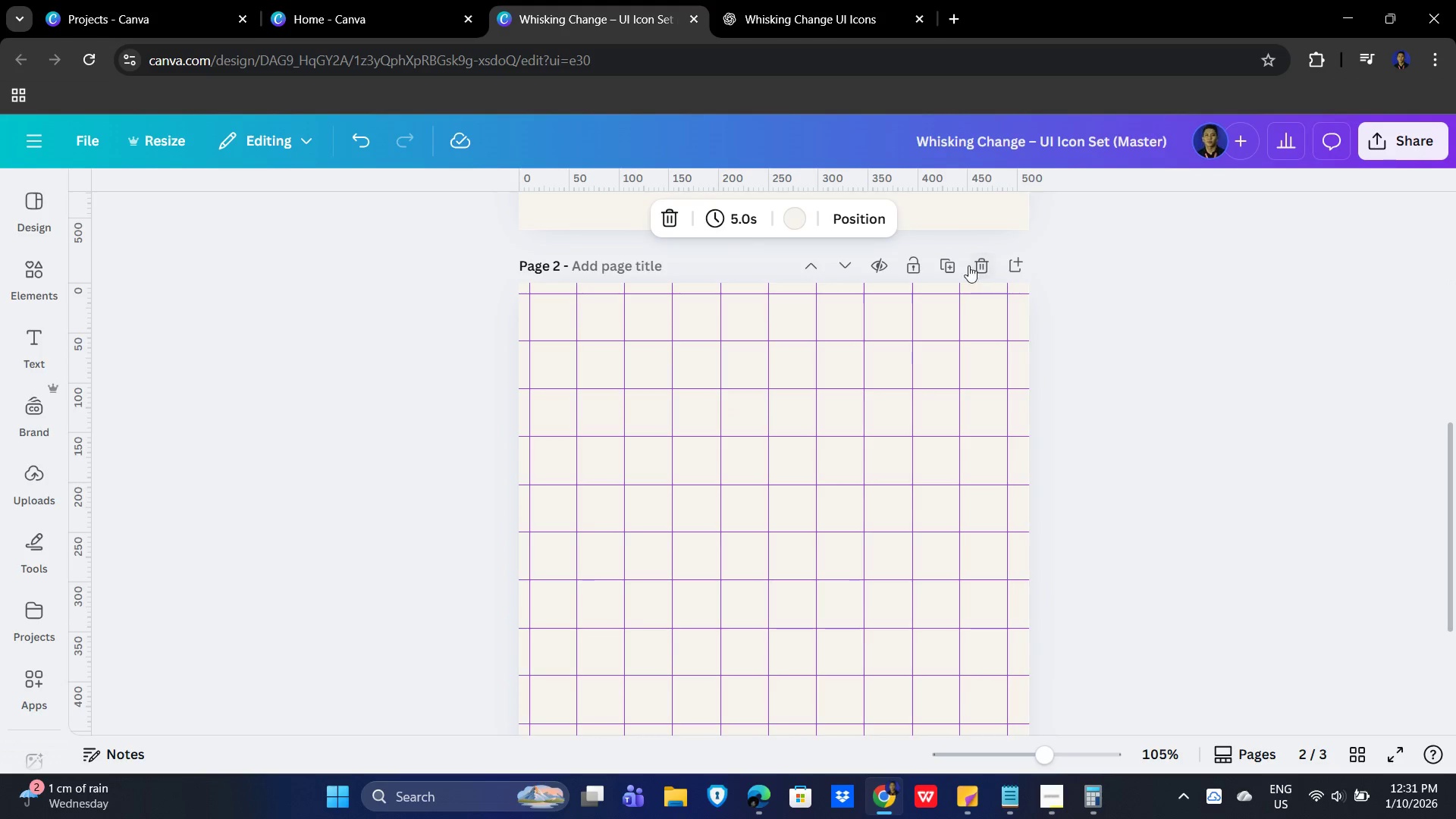 
left_click([948, 263])
 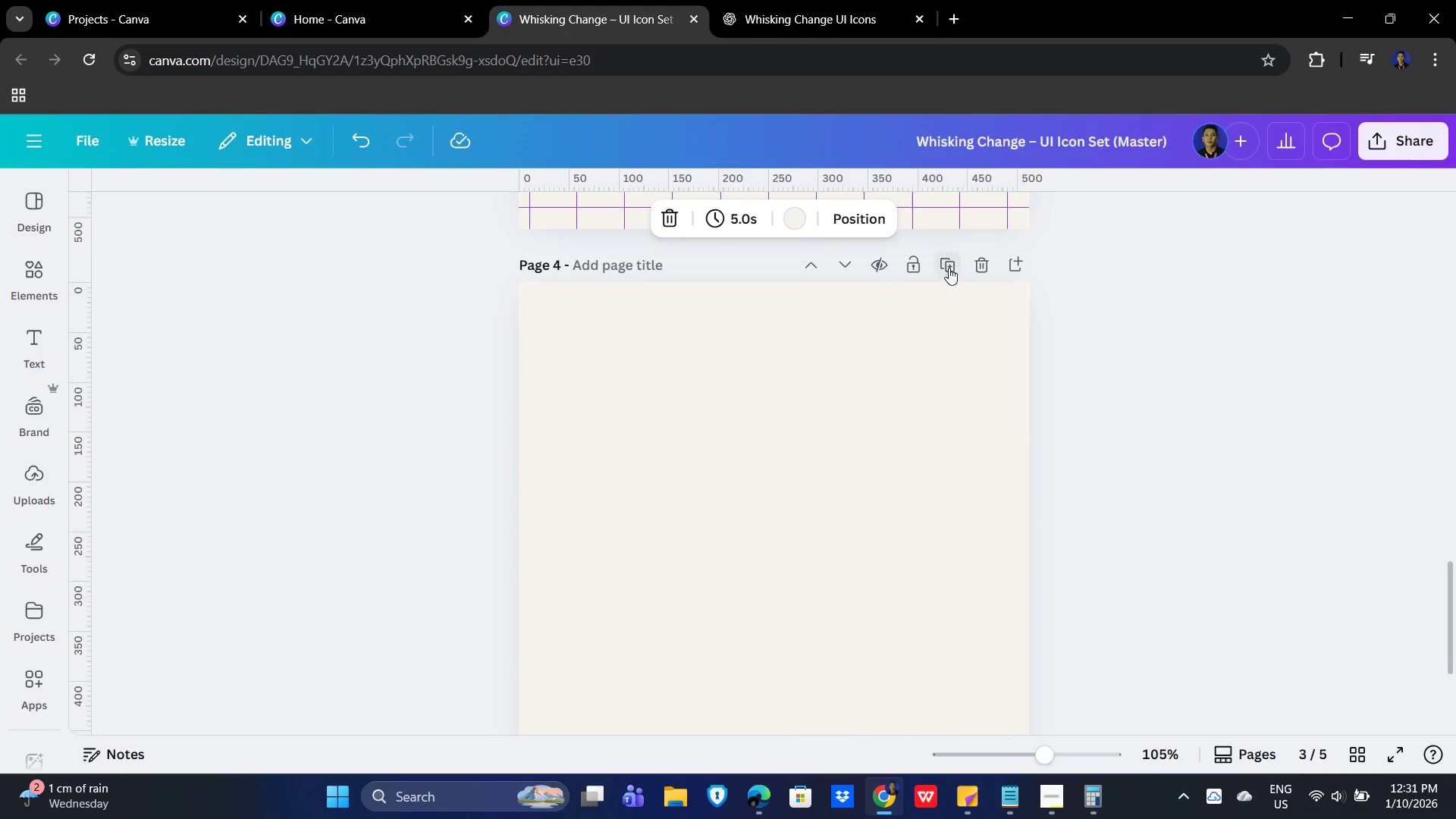 
left_click([947, 265])
 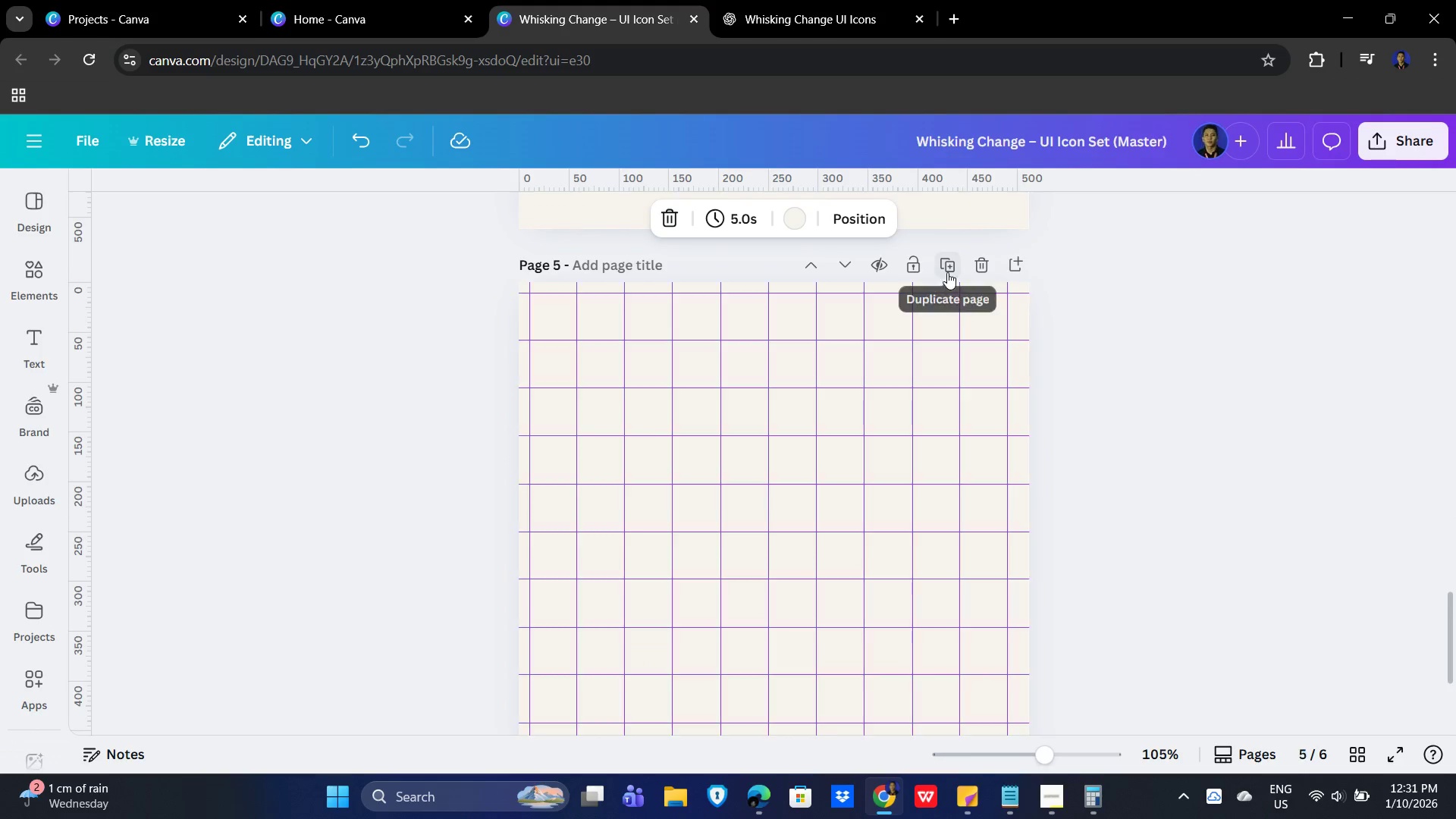 
left_click([946, 271])
 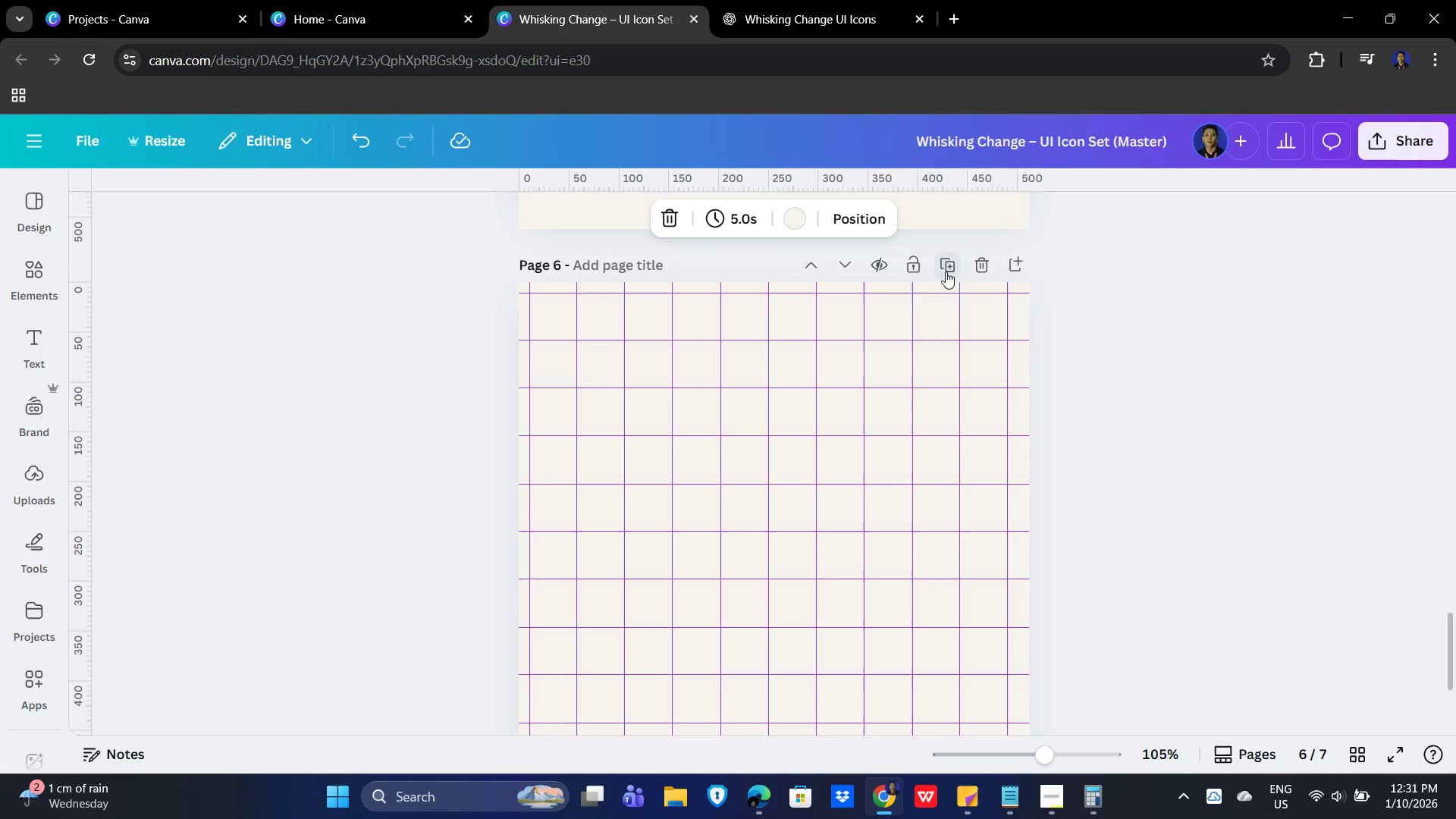 
left_click([946, 271])
 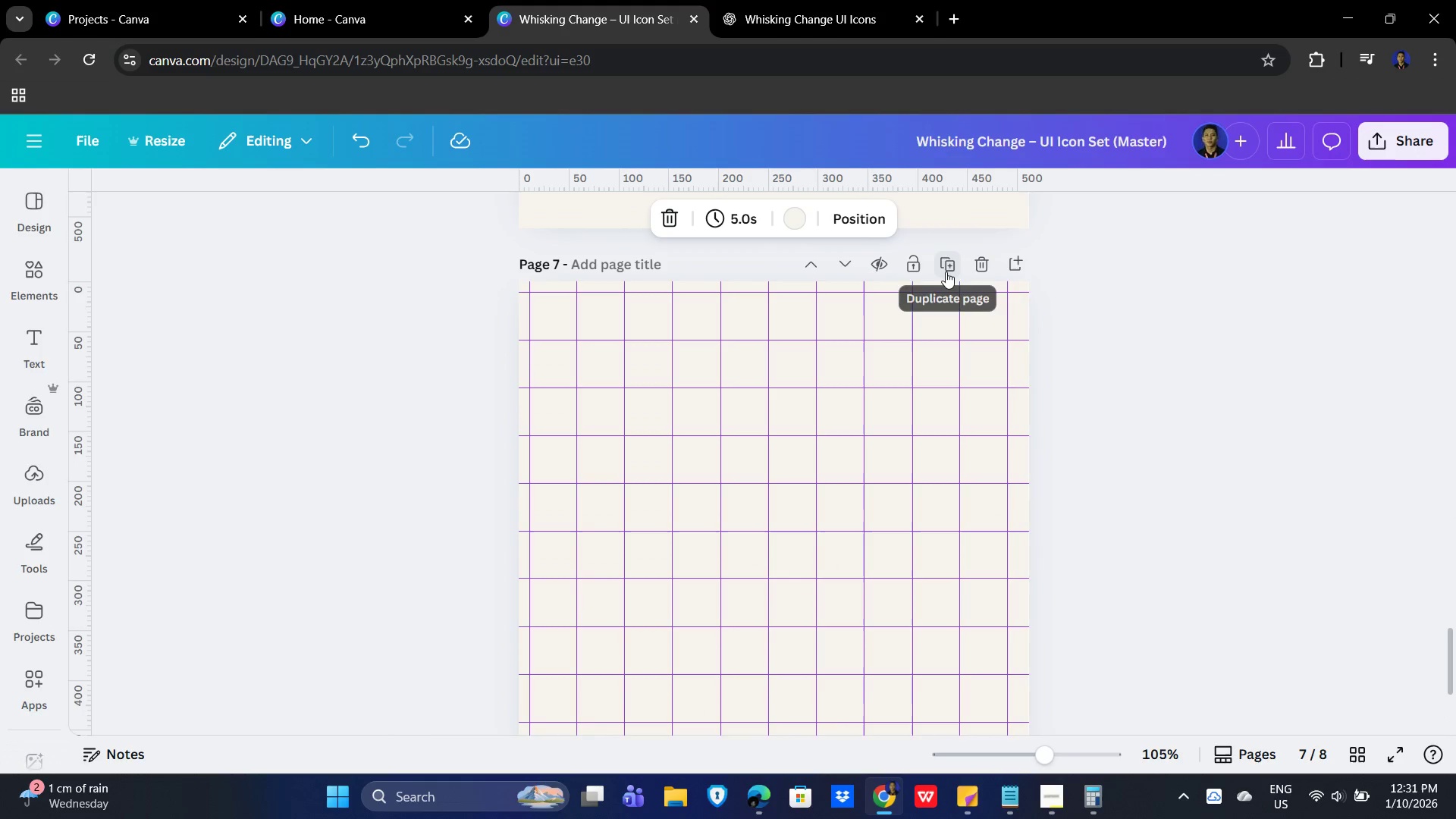 
left_click([949, 269])
 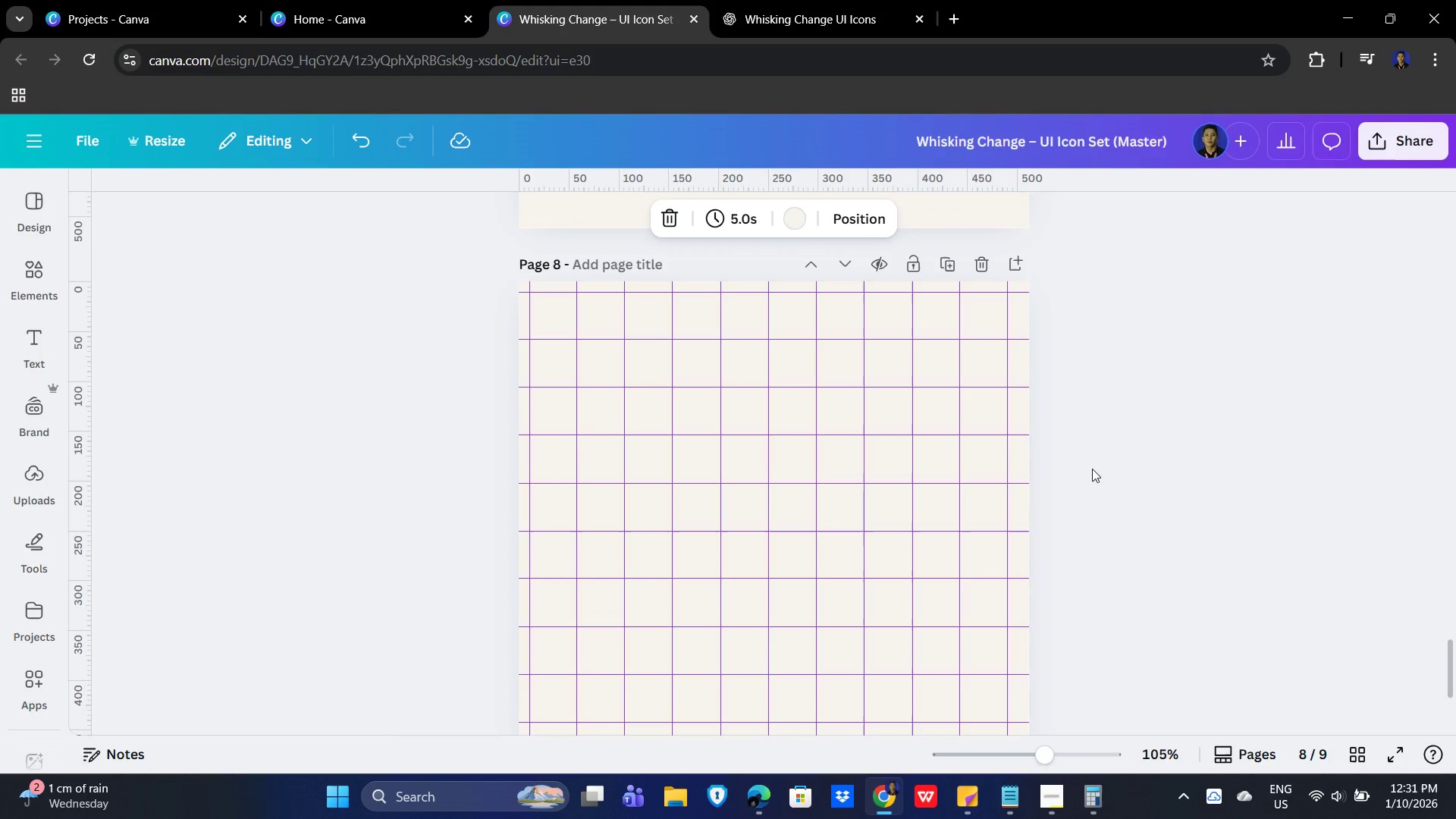 
left_click([1227, 480])
 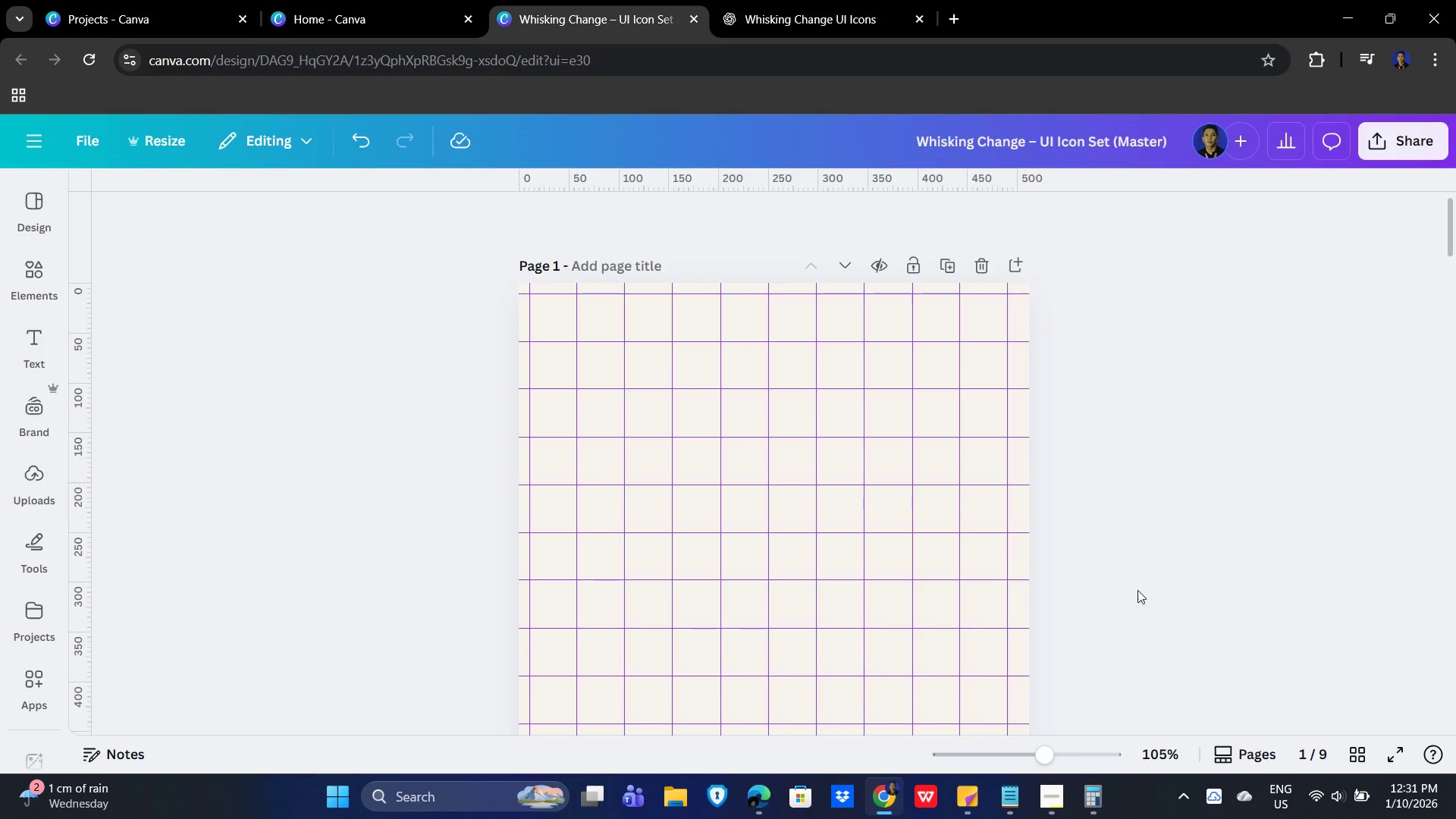 
scroll: coordinate [1115, 565], scroll_direction: up, amount: 41.0
 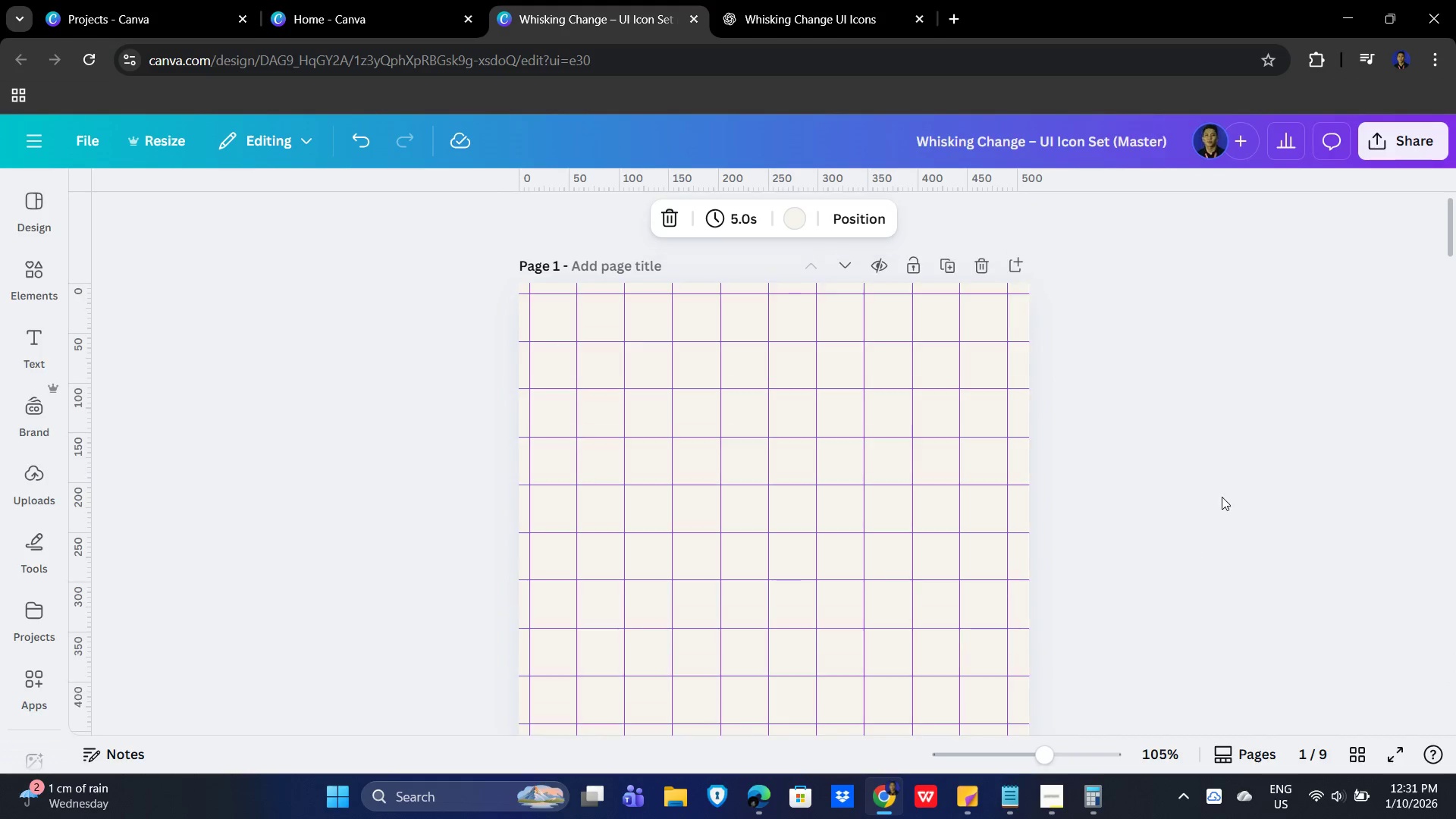 
scroll: coordinate [1107, 444], scroll_direction: down, amount: 2.0
 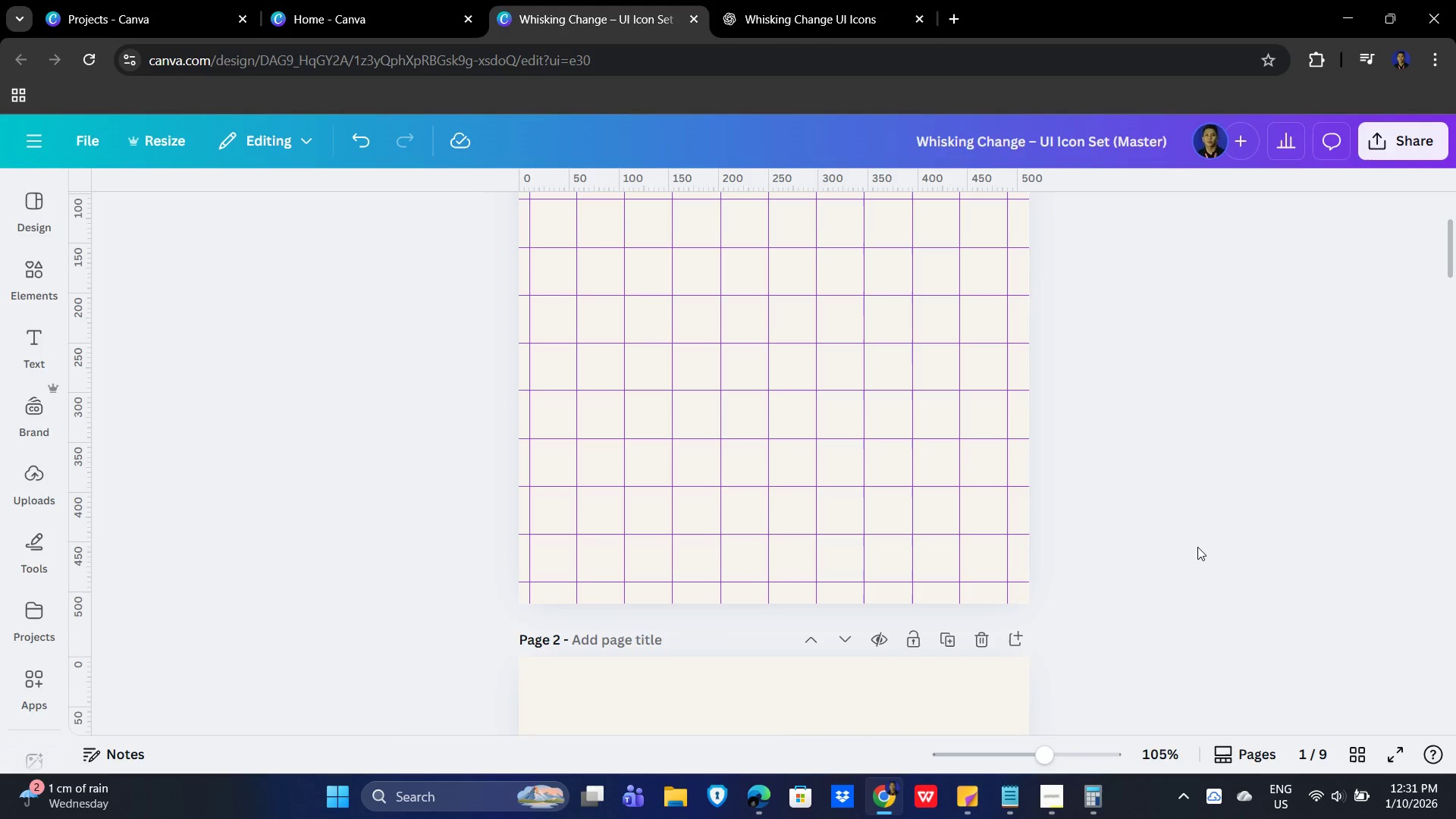 
scroll: coordinate [1210, 558], scroll_direction: up, amount: 3.0
 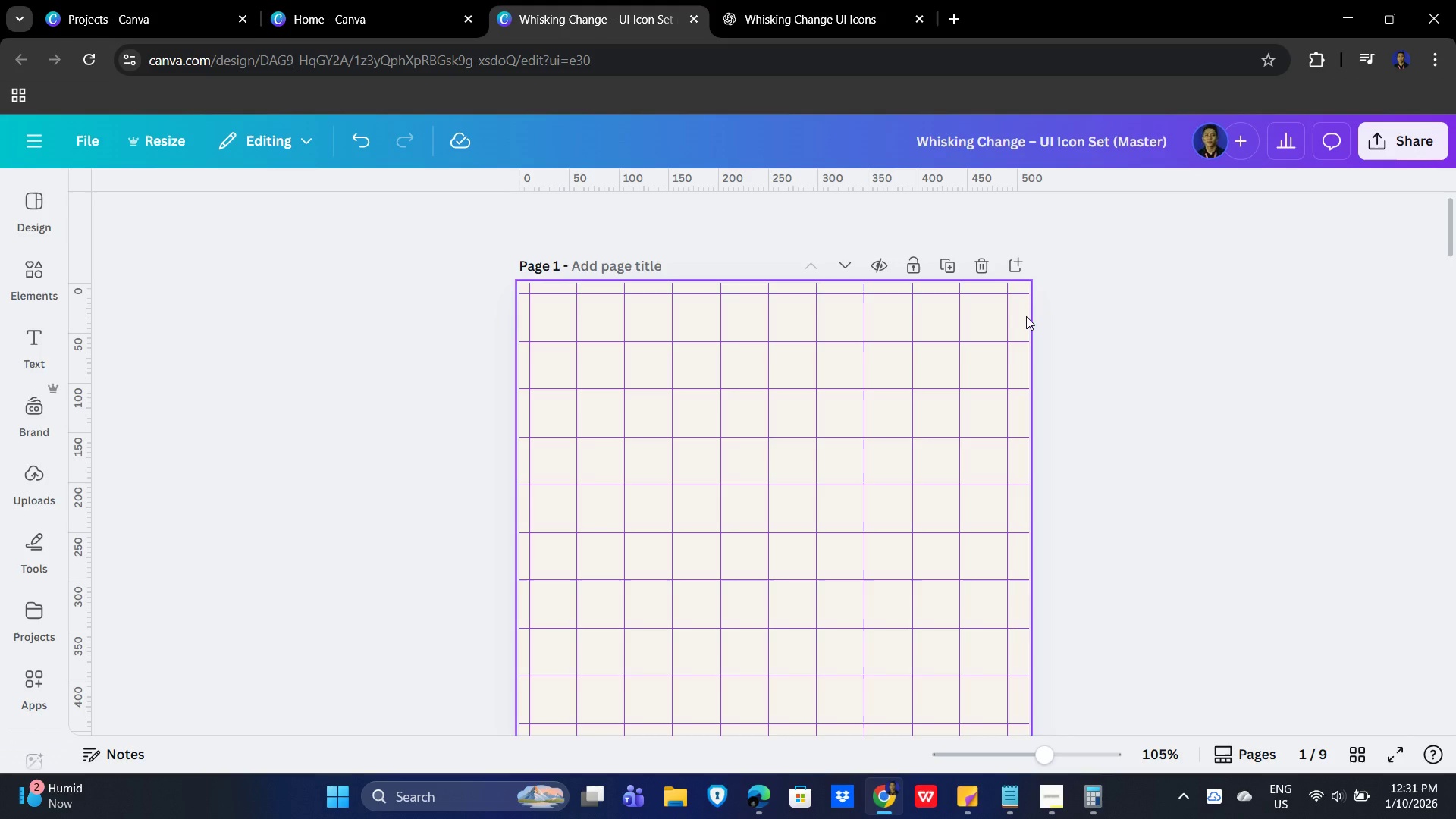 
wait(15.52)
 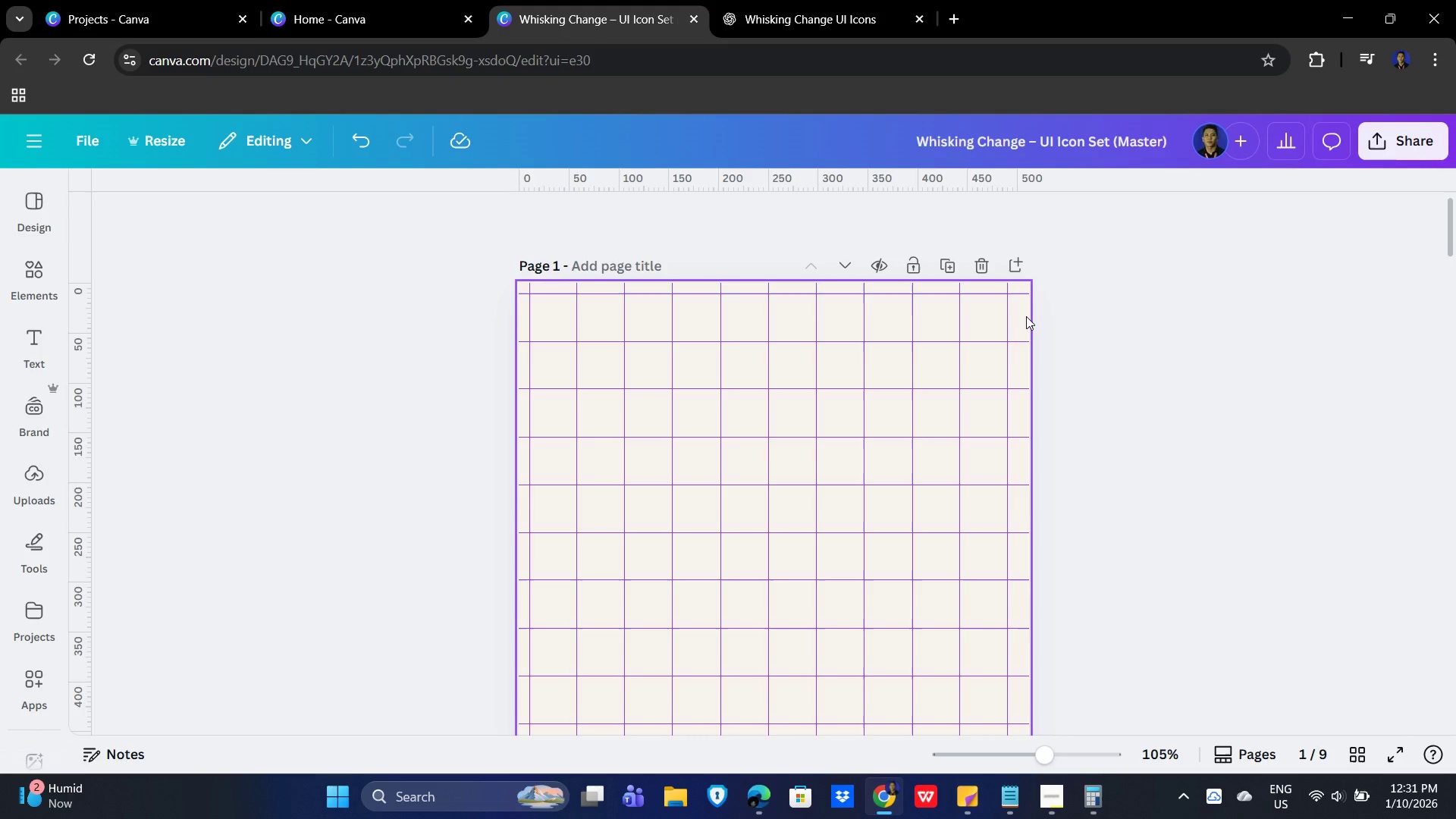 
scroll: coordinate [348, 486], scroll_direction: down, amount: 2.0
 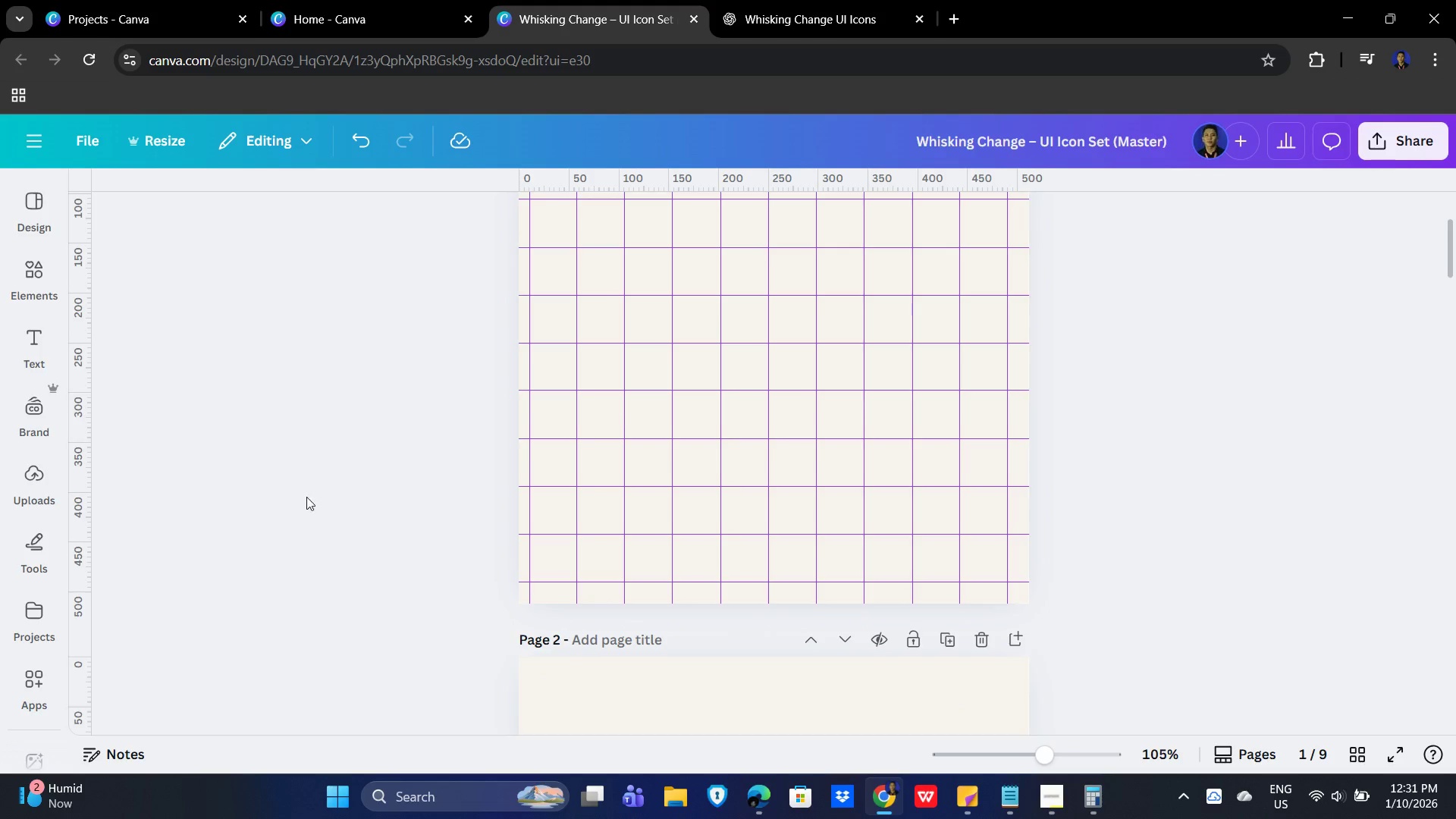 
scroll: coordinate [293, 488], scroll_direction: up, amount: 2.0
 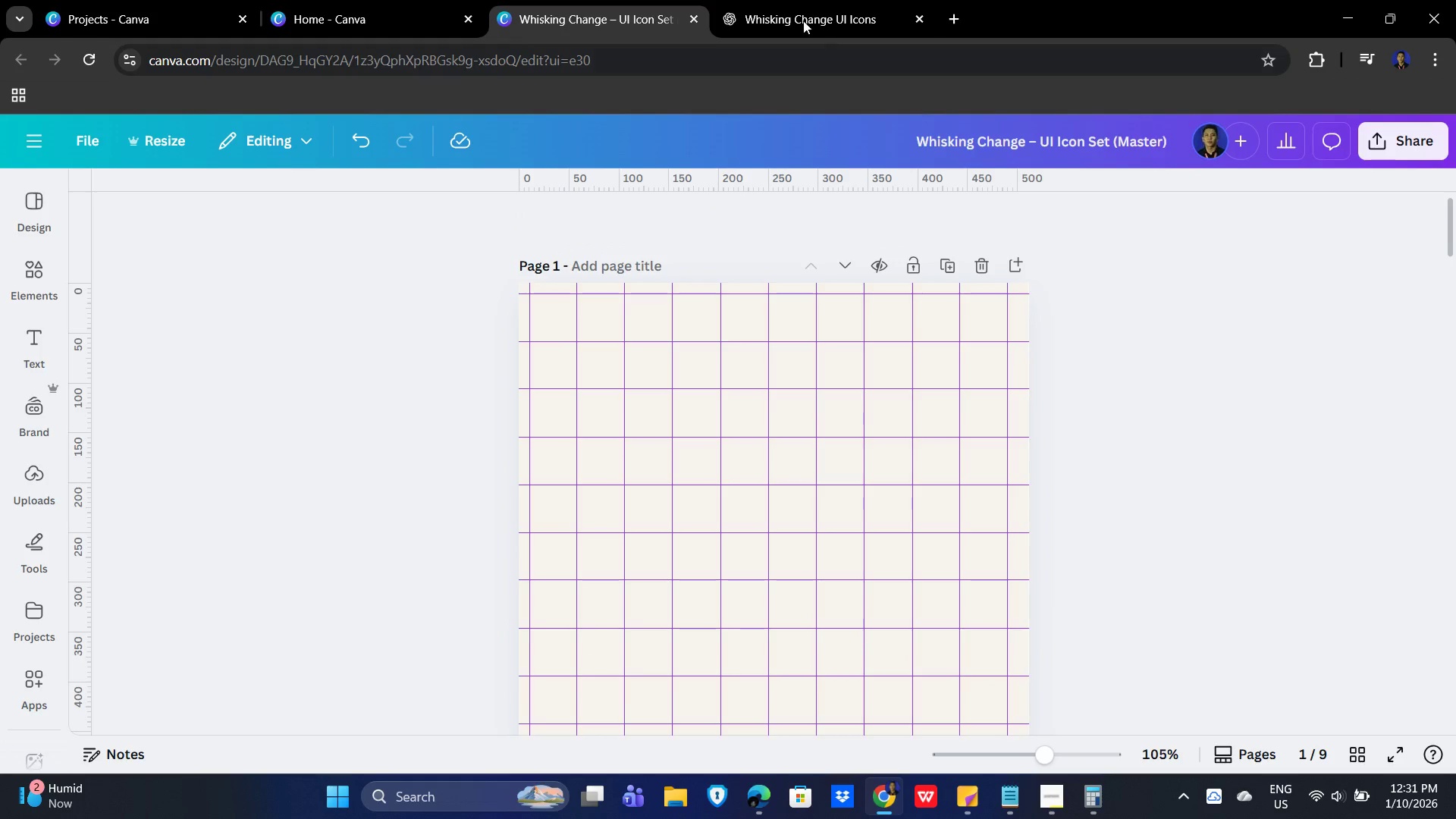 
left_click([793, 0])
 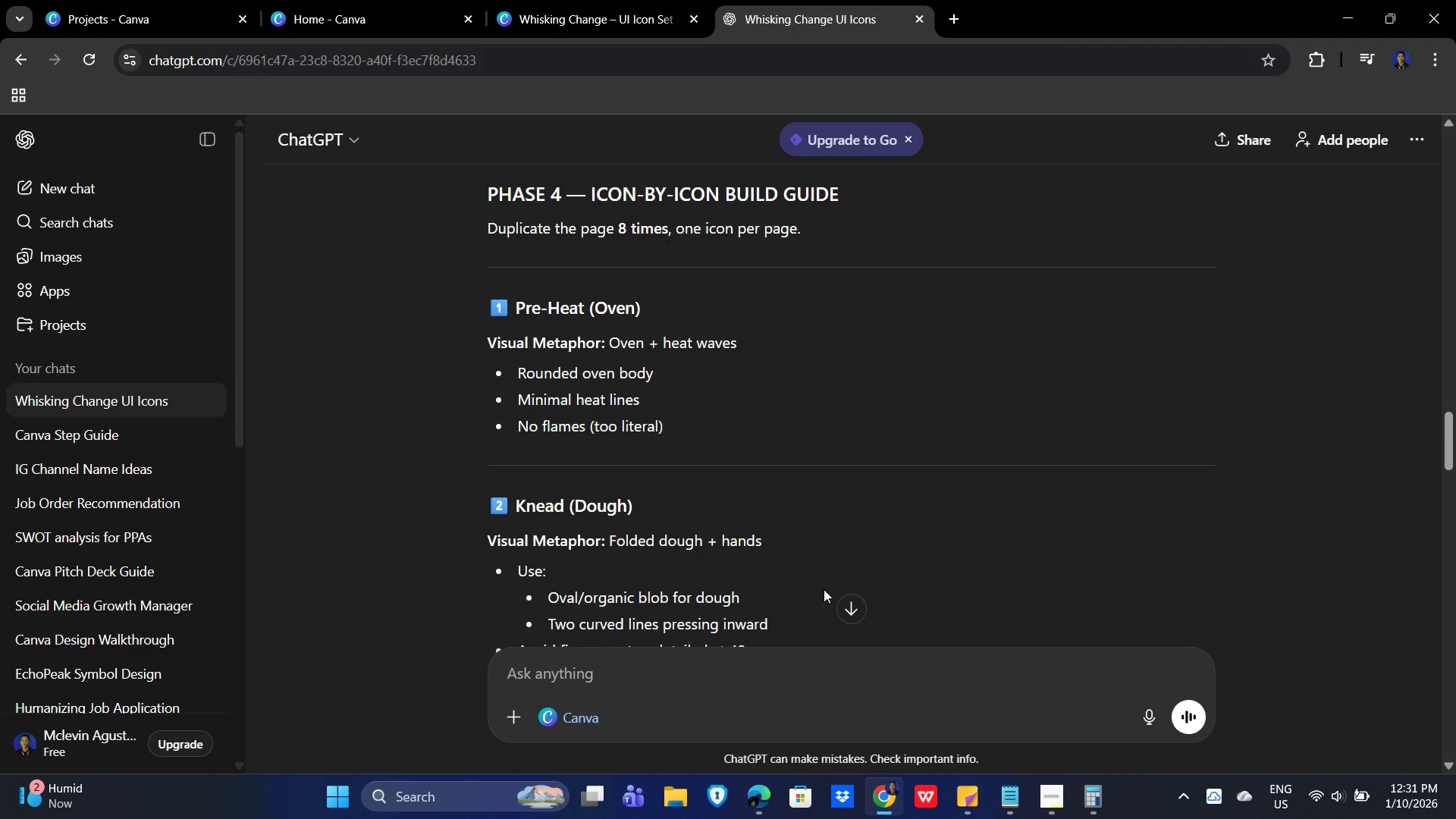 
scroll: coordinate [1012, 441], scroll_direction: down, amount: 3.0
 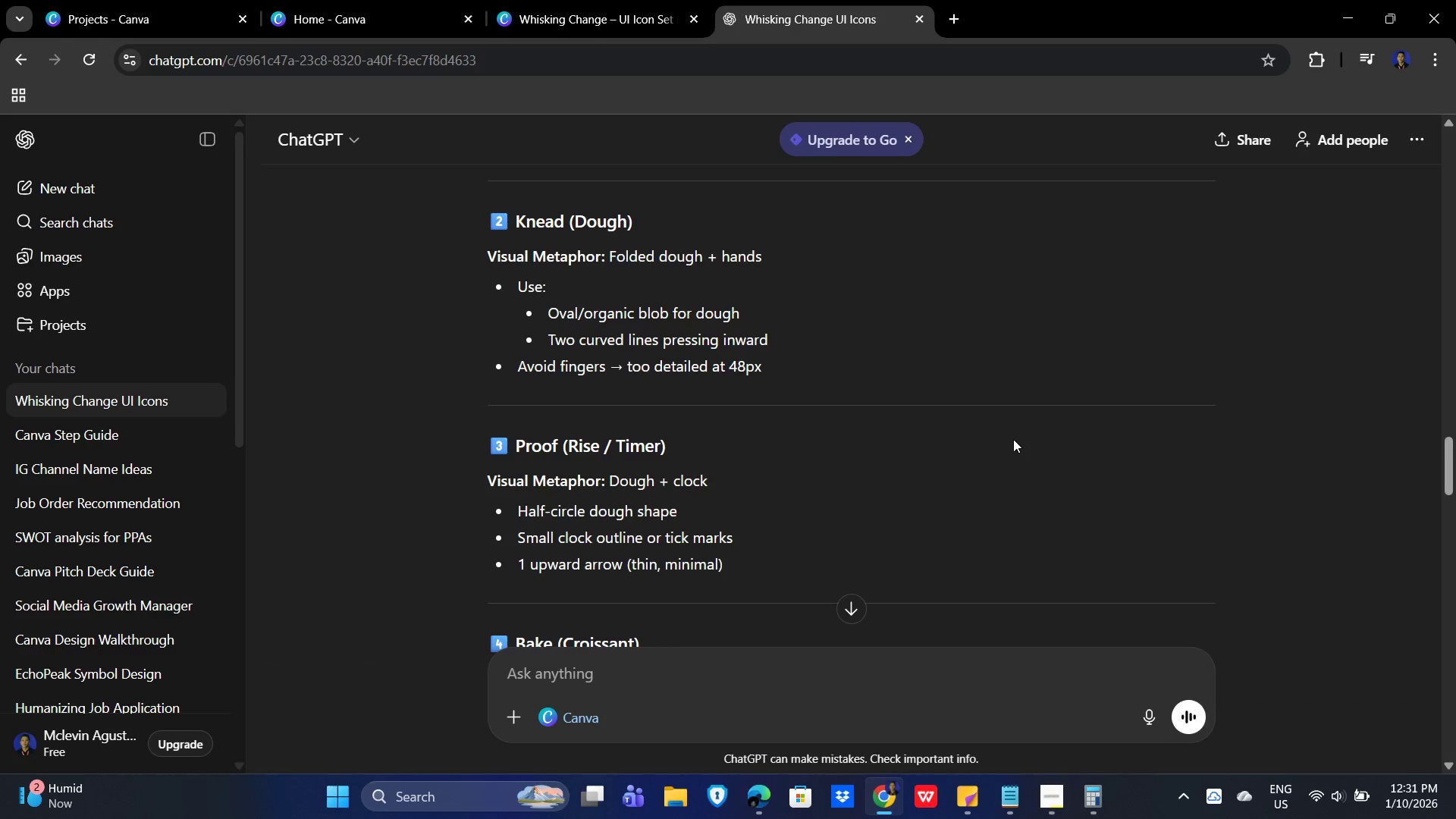 
scroll: coordinate [1013, 439], scroll_direction: up, amount: 2.0
 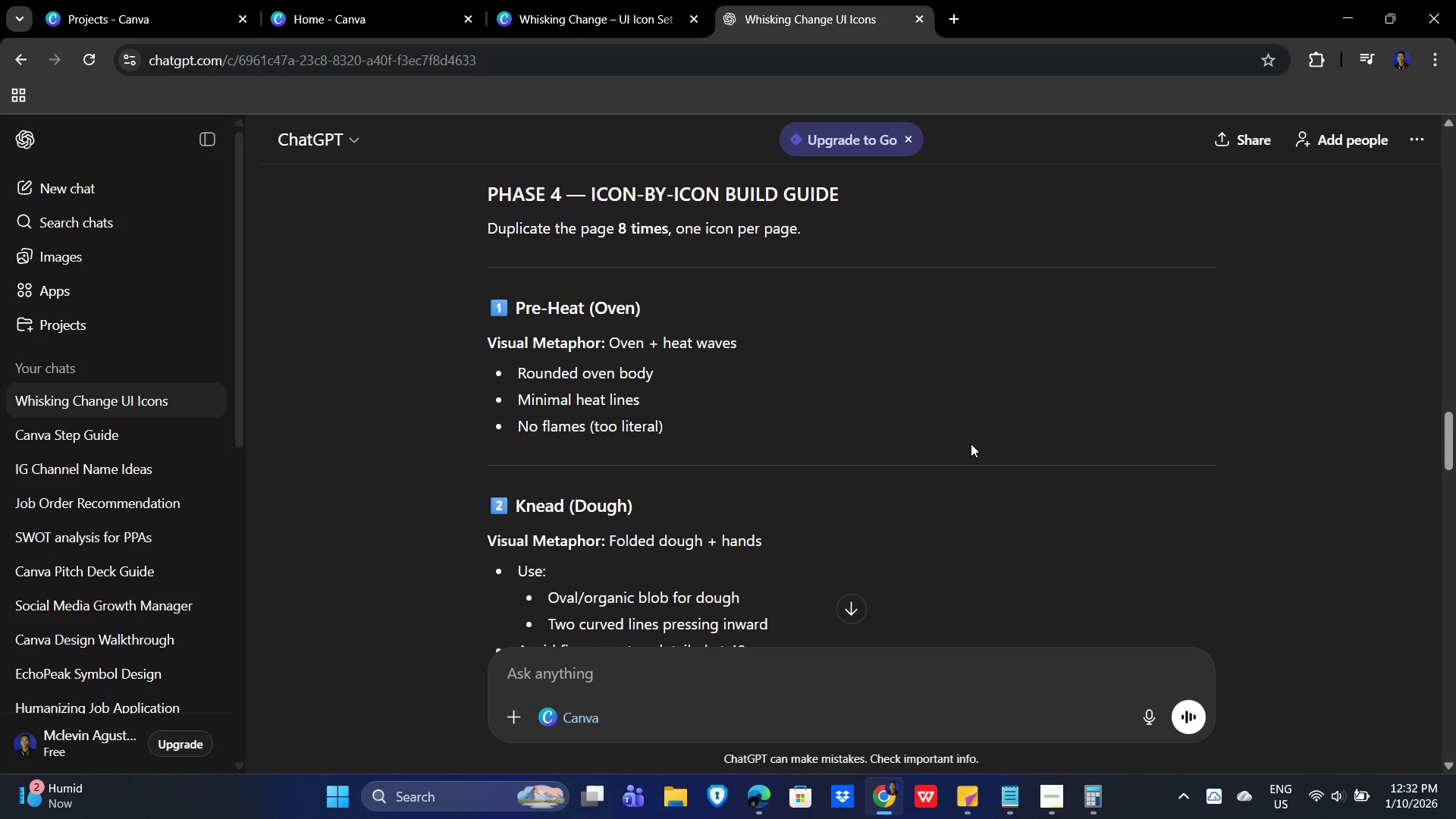 
wait(22.48)
 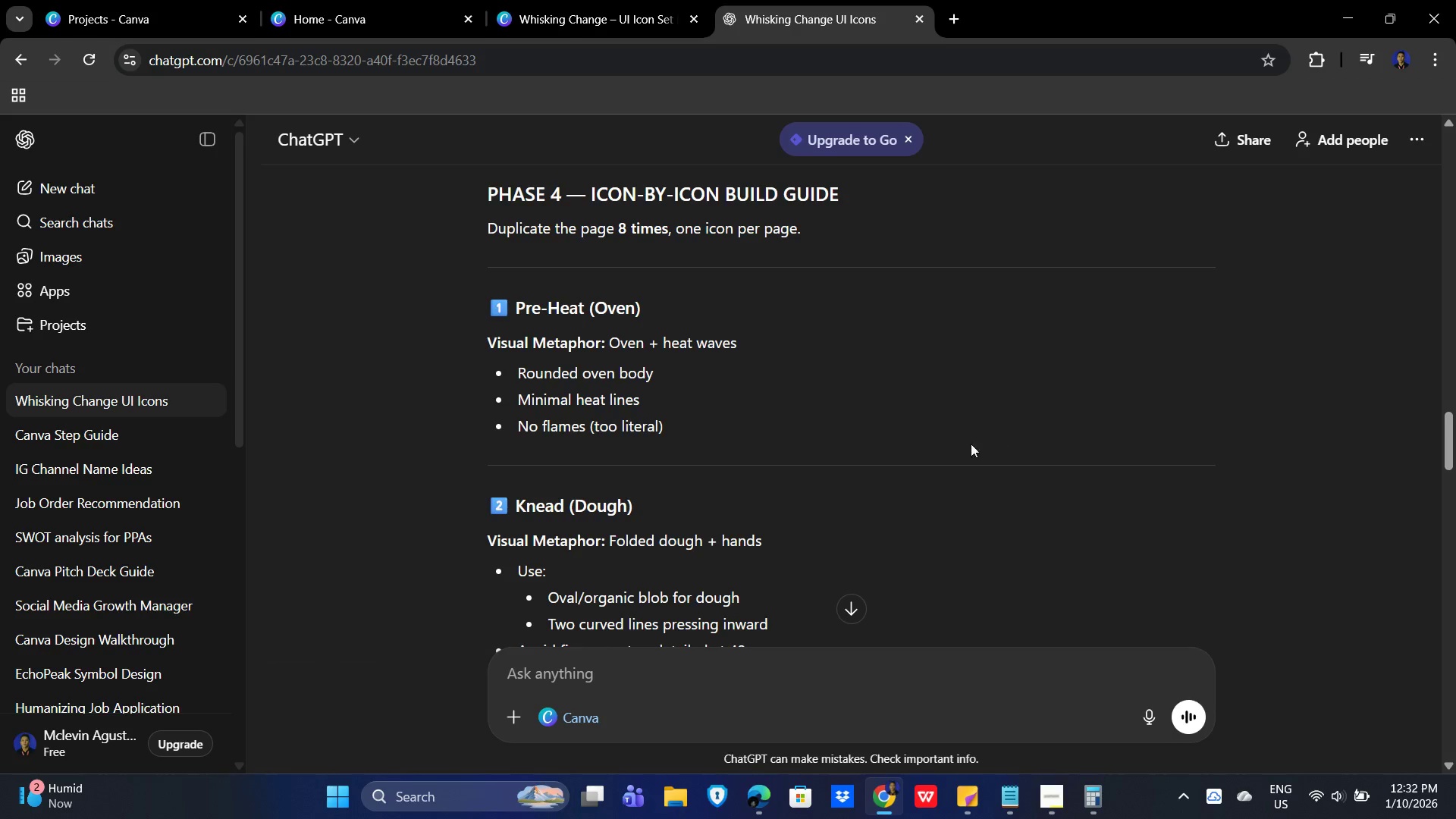 
left_click_drag(start_coordinate=[608, 339], to_coordinate=[792, 336])
 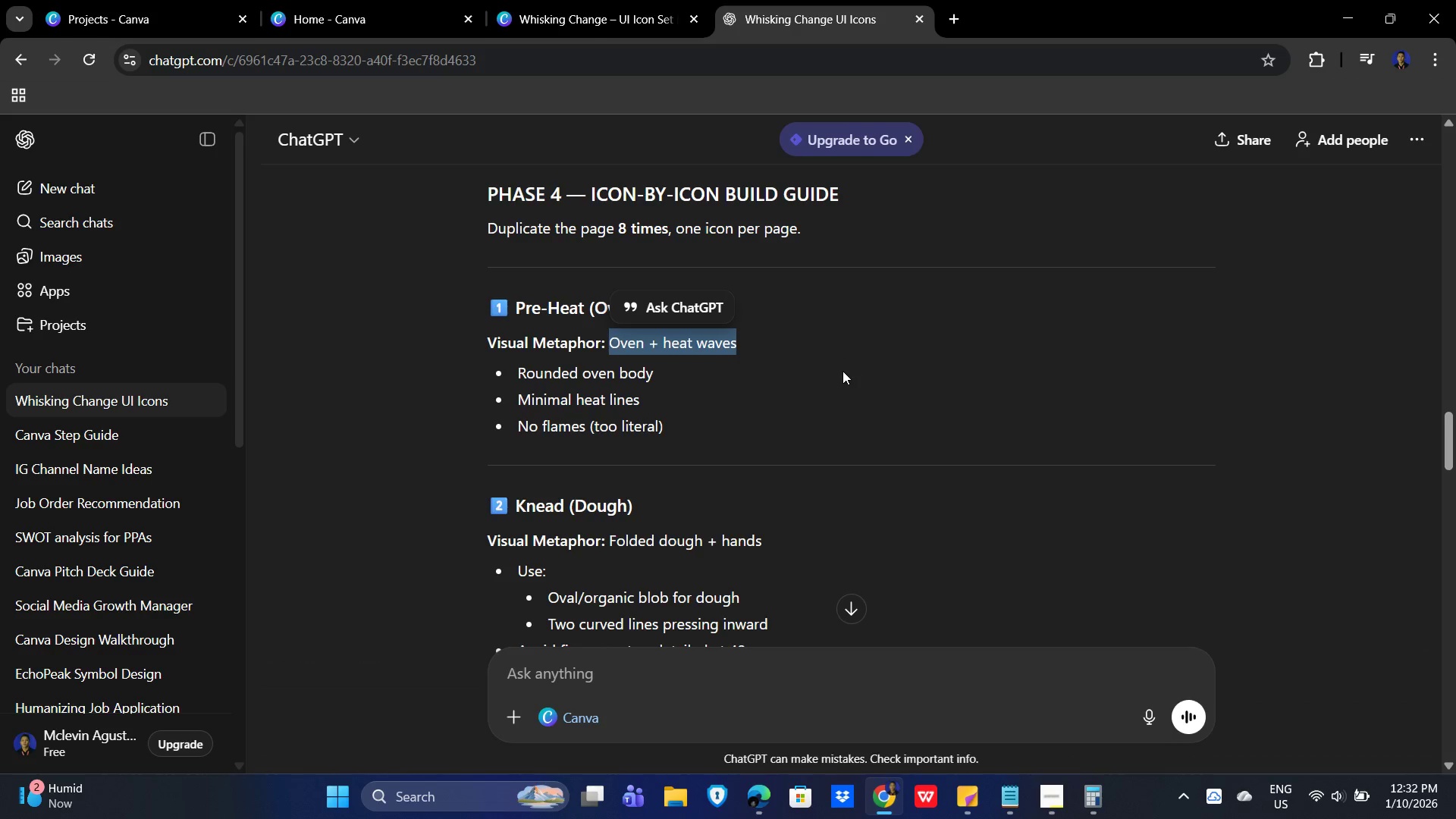 
key(Control+C)
 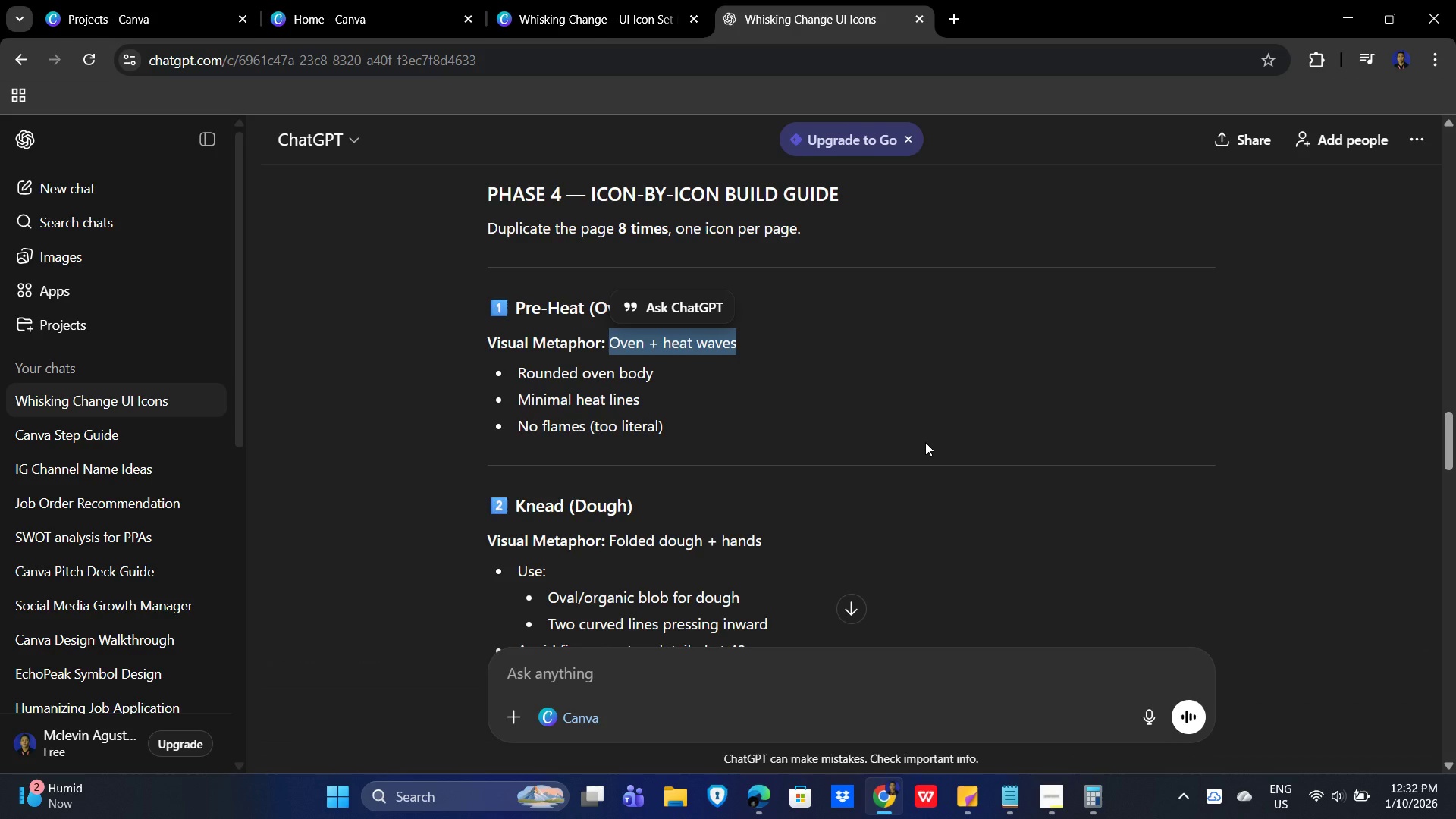 
scroll: coordinate [925, 442], scroll_direction: down, amount: 1.0
 